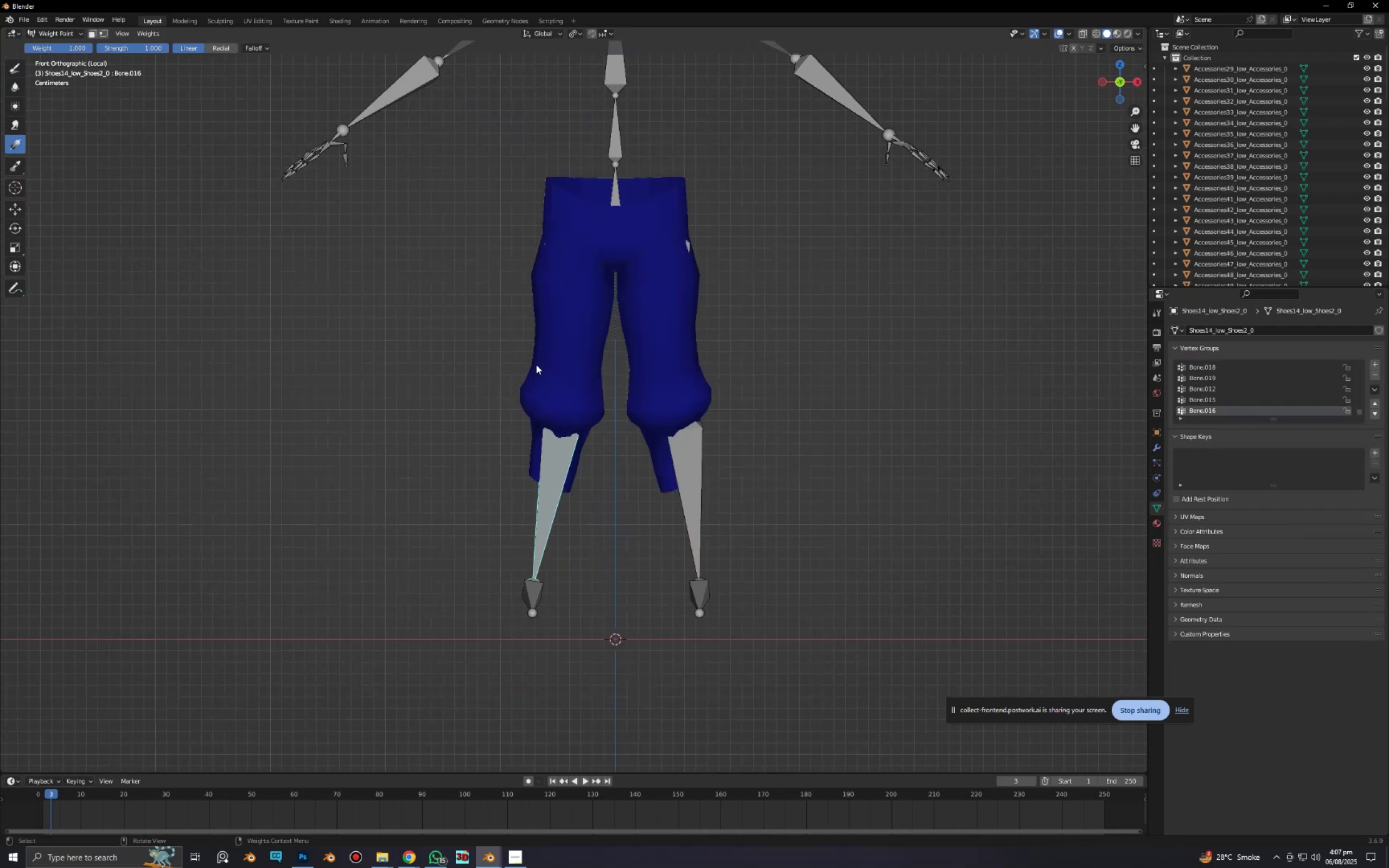 
key(Alt+AltLeft)
 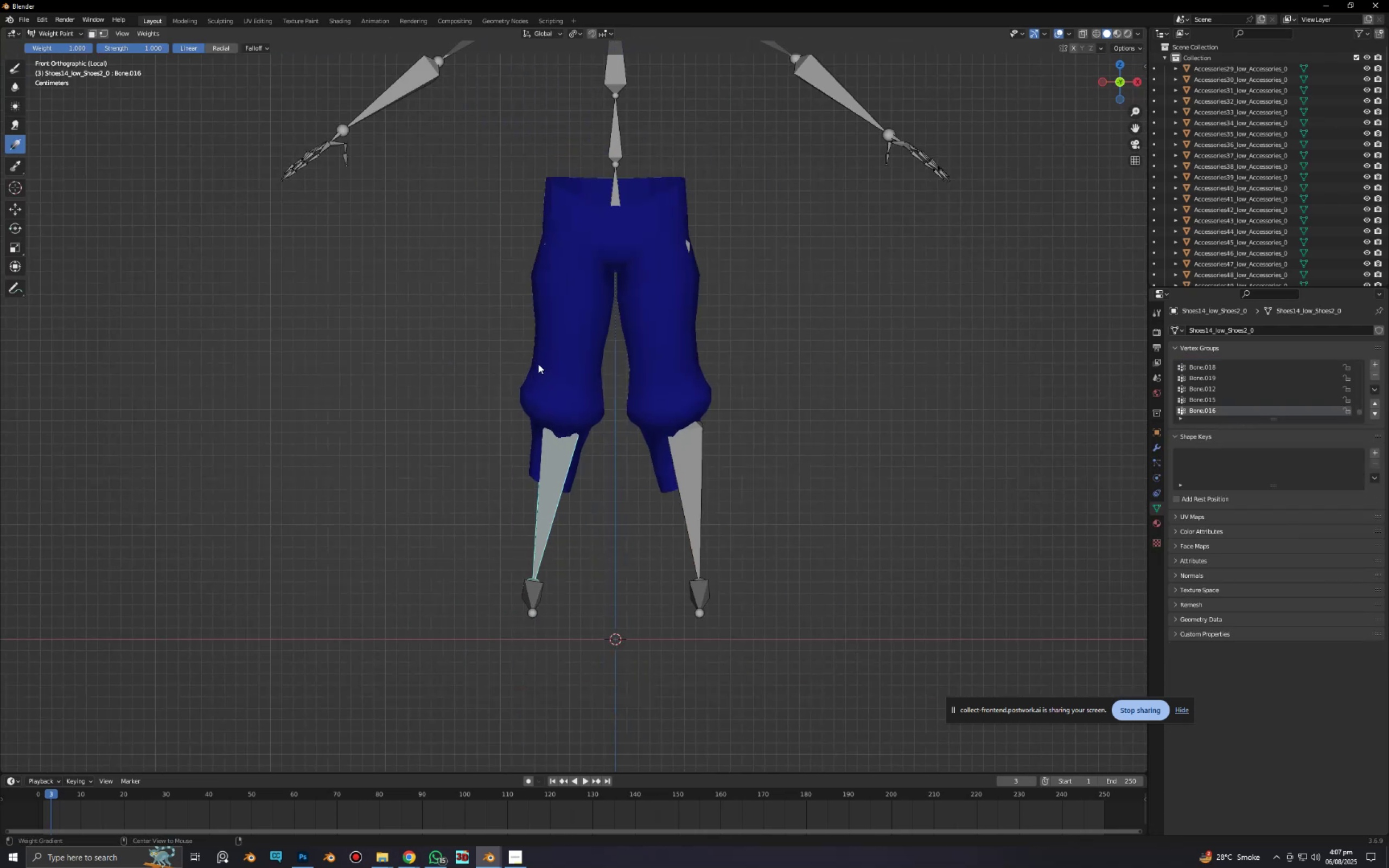 
key(Alt+Z)
 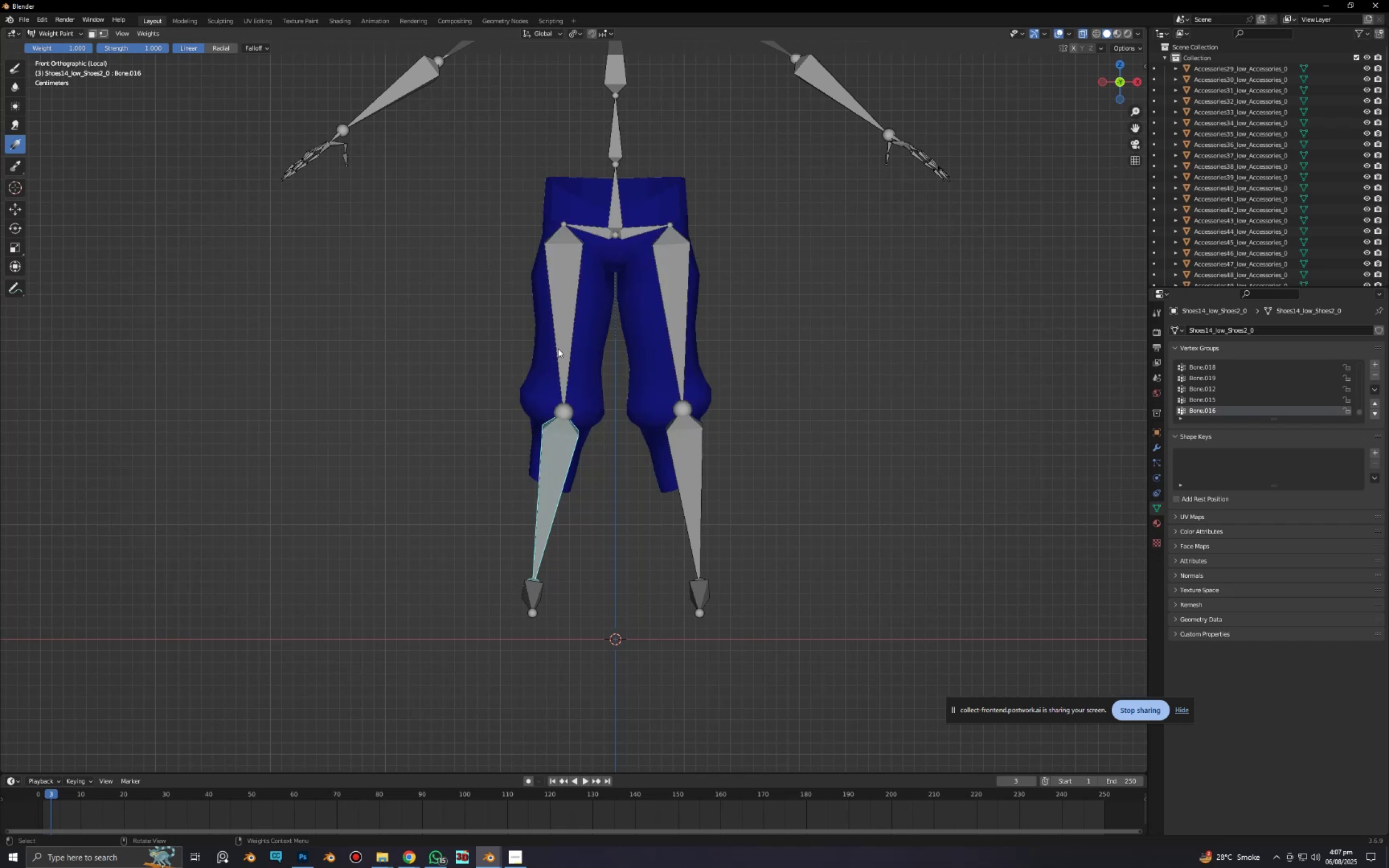 
hold_key(key=ControlLeft, duration=1.53)
left_click([575, 295])
 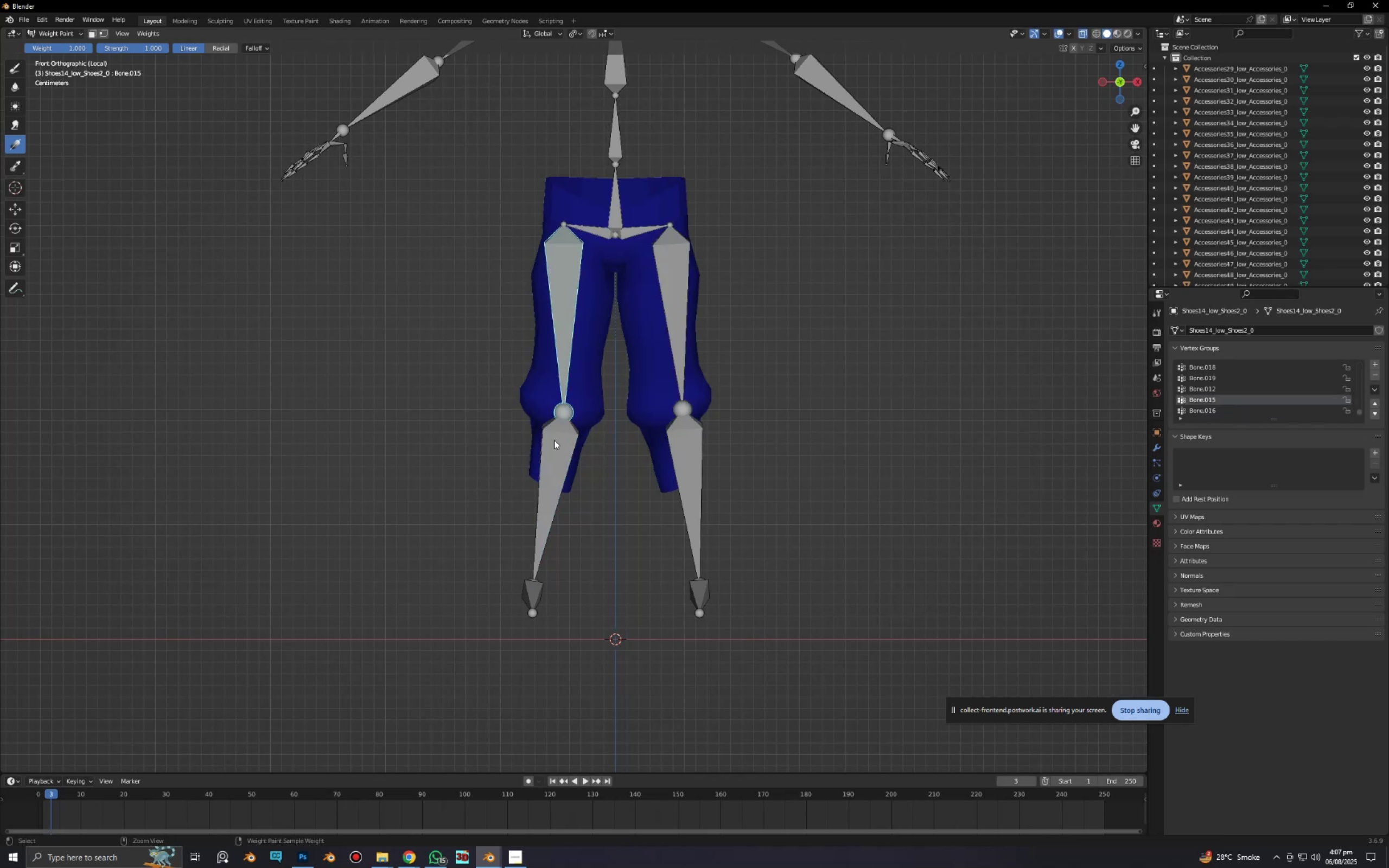 
left_click([554, 440])
 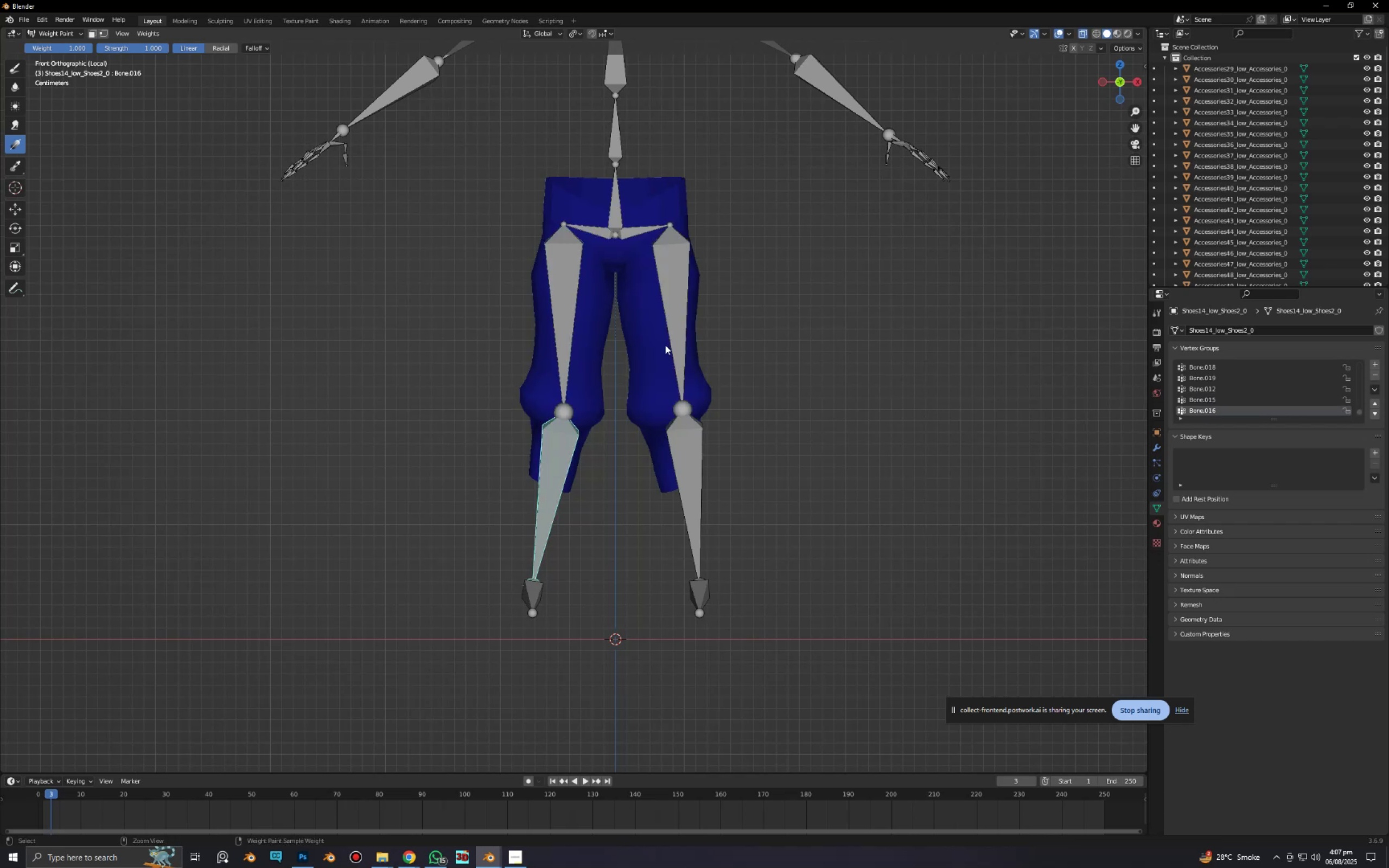 
double_click([665, 345])
 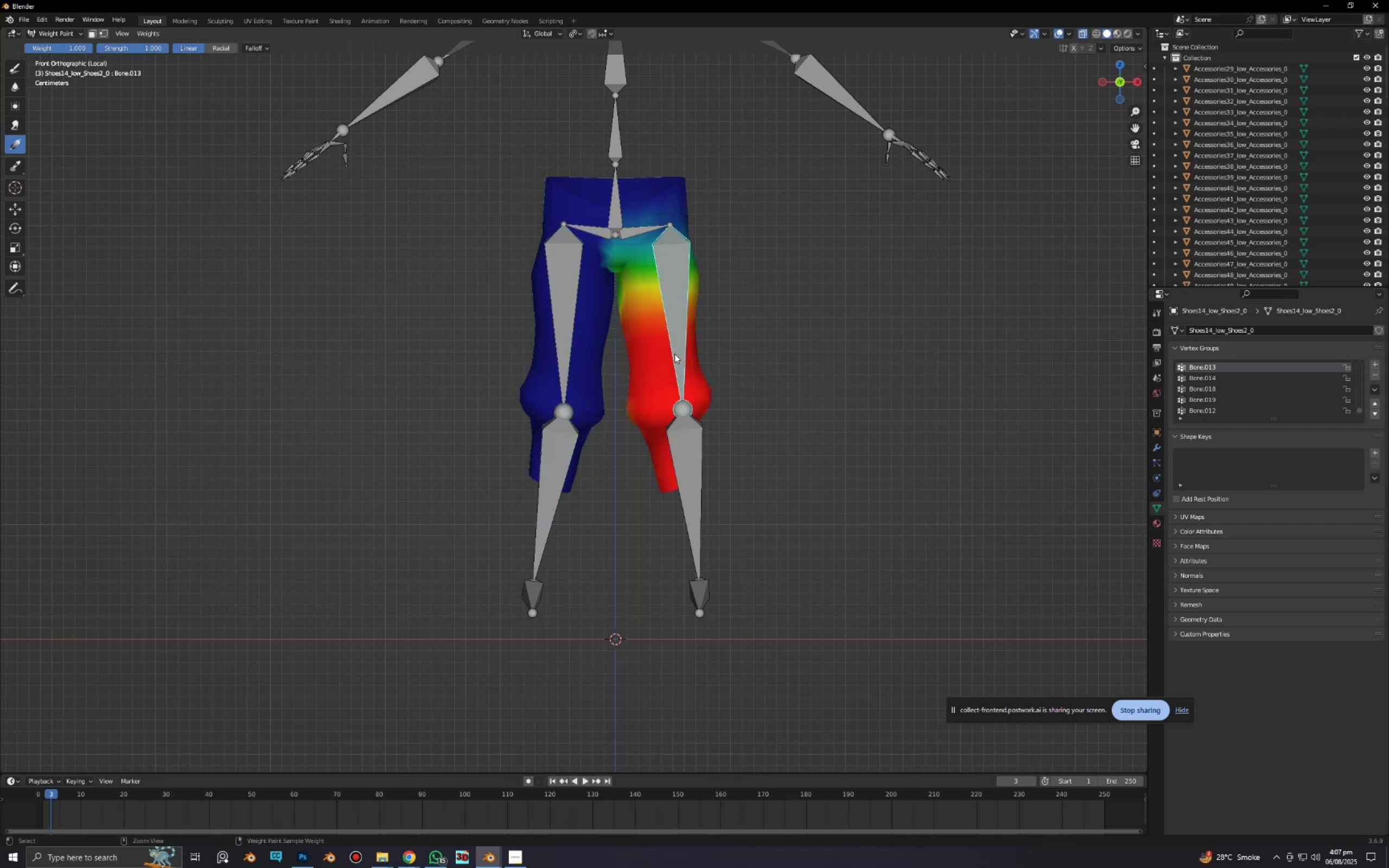 
hold_key(key=ControlLeft, duration=1.04)
left_click([562, 477])
 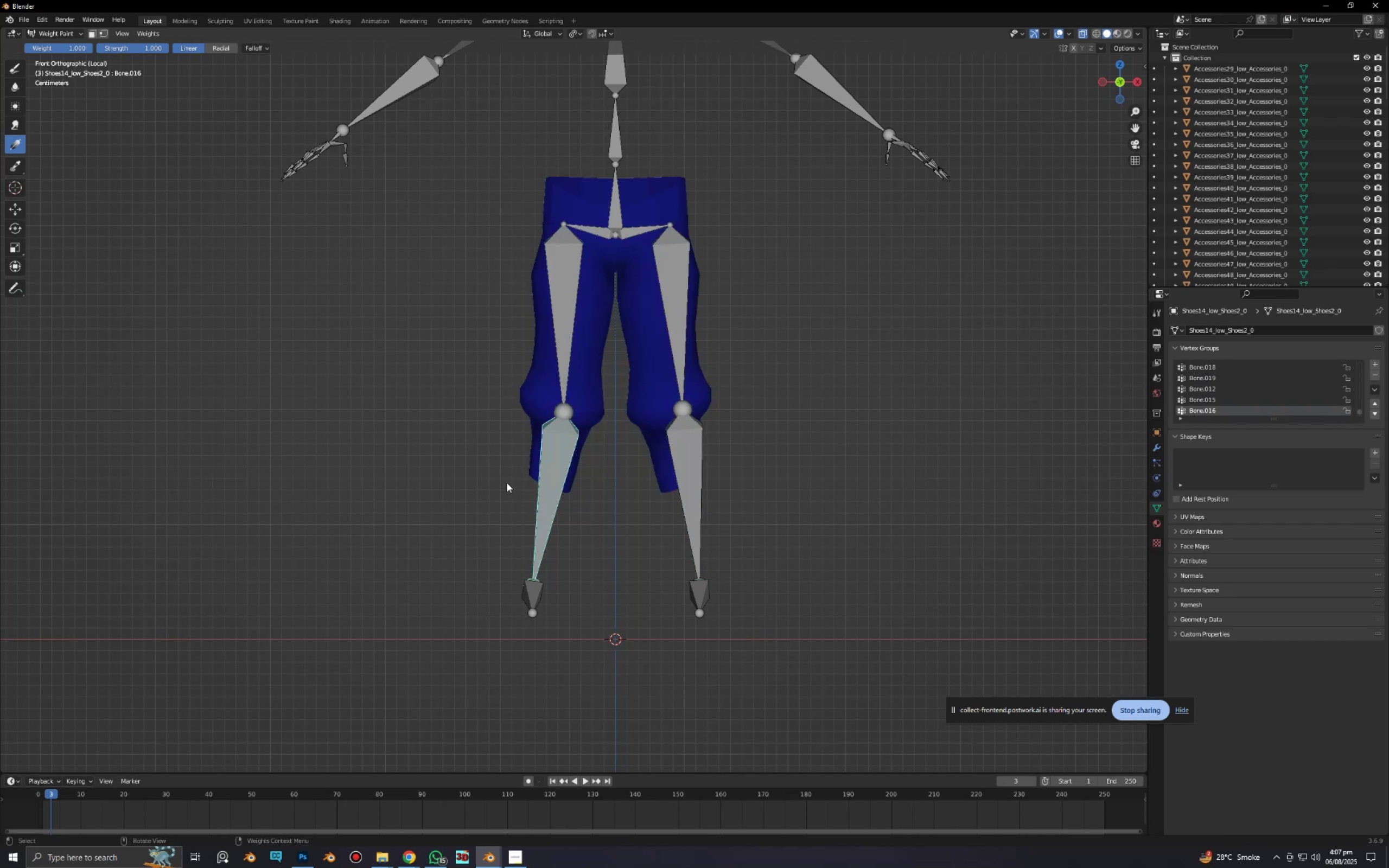 
left_click_drag(start_coordinate=[507, 482], to_coordinate=[507, 478])
 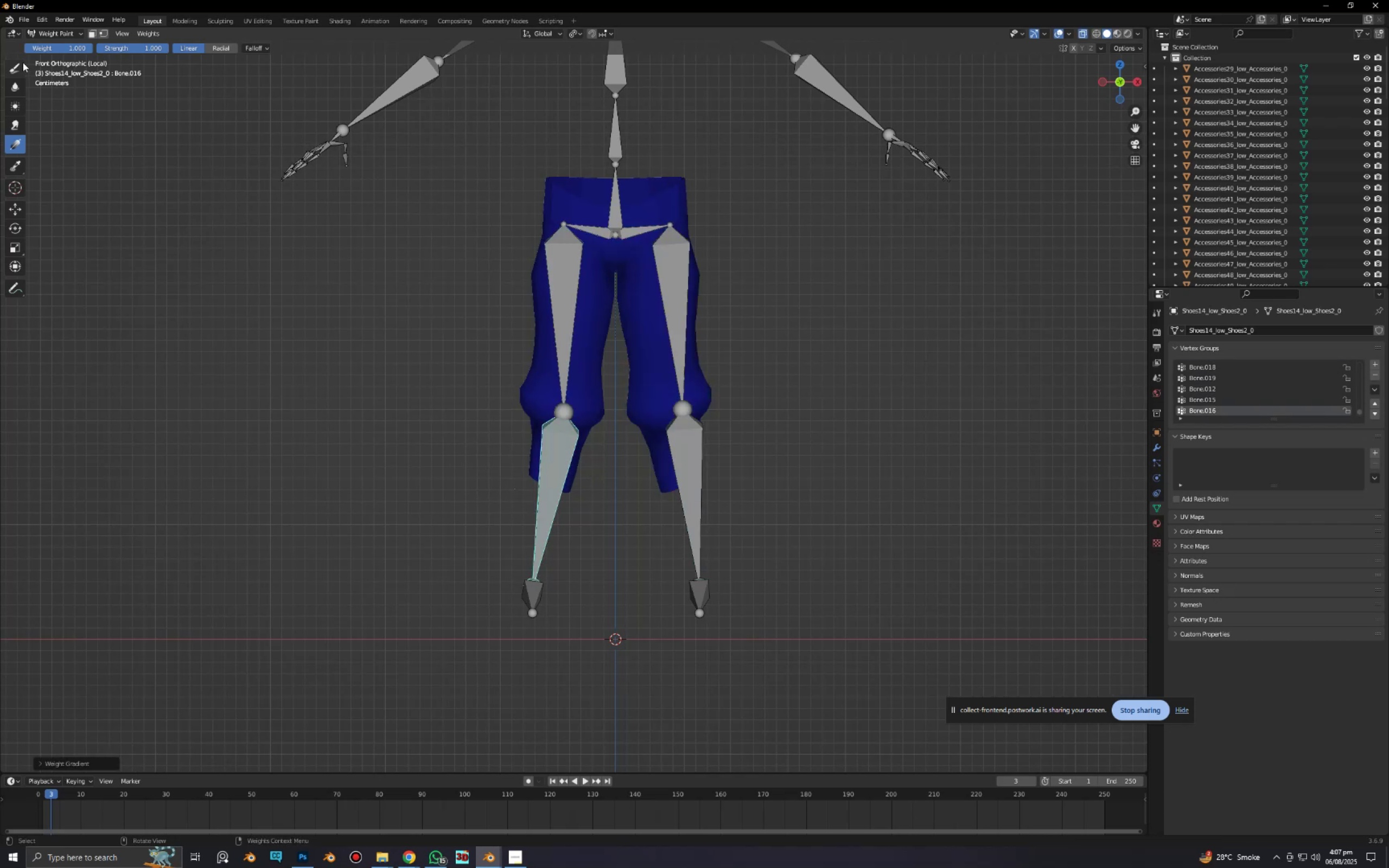 
left_click([21, 62])
 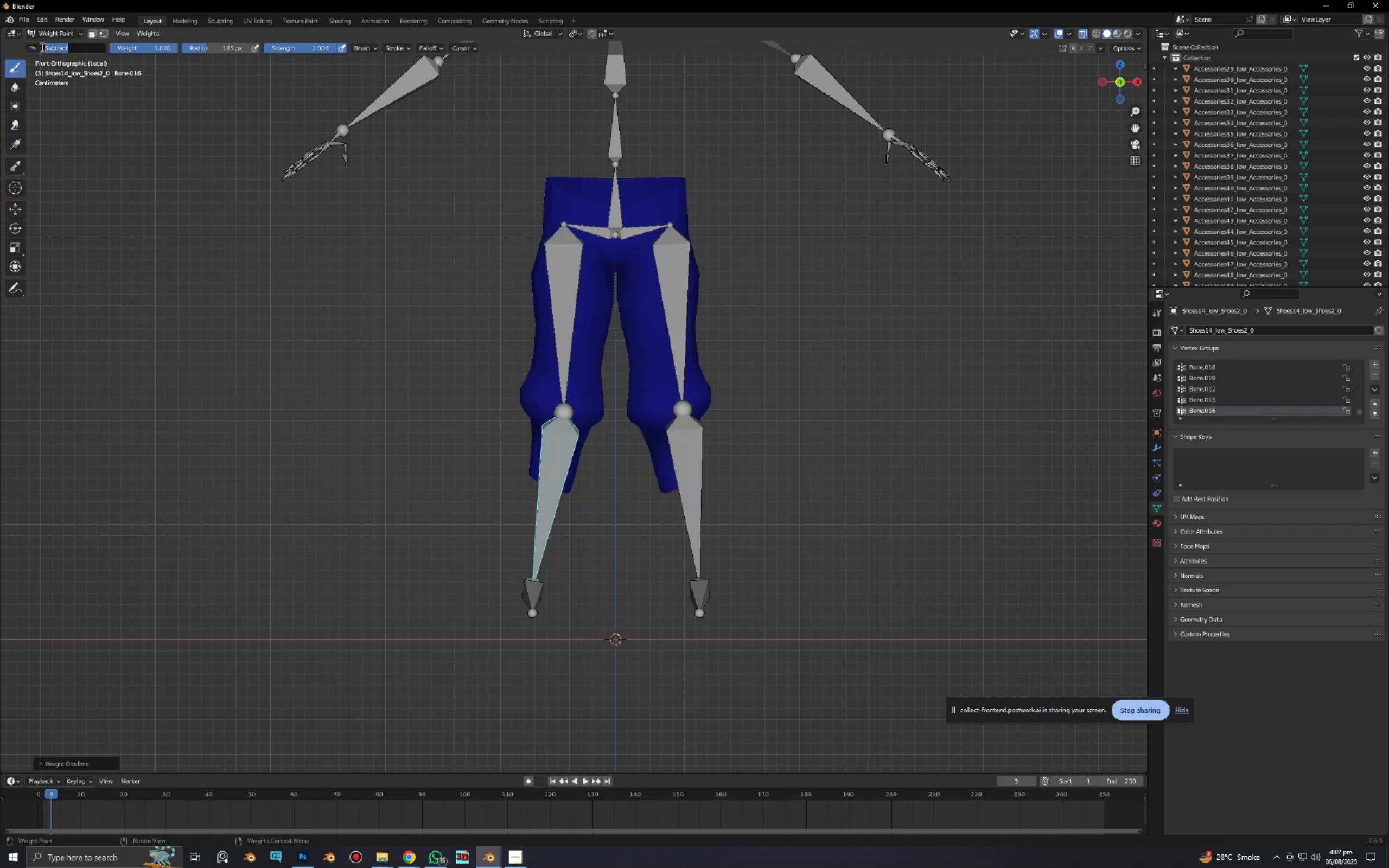 
double_click([34, 47])
 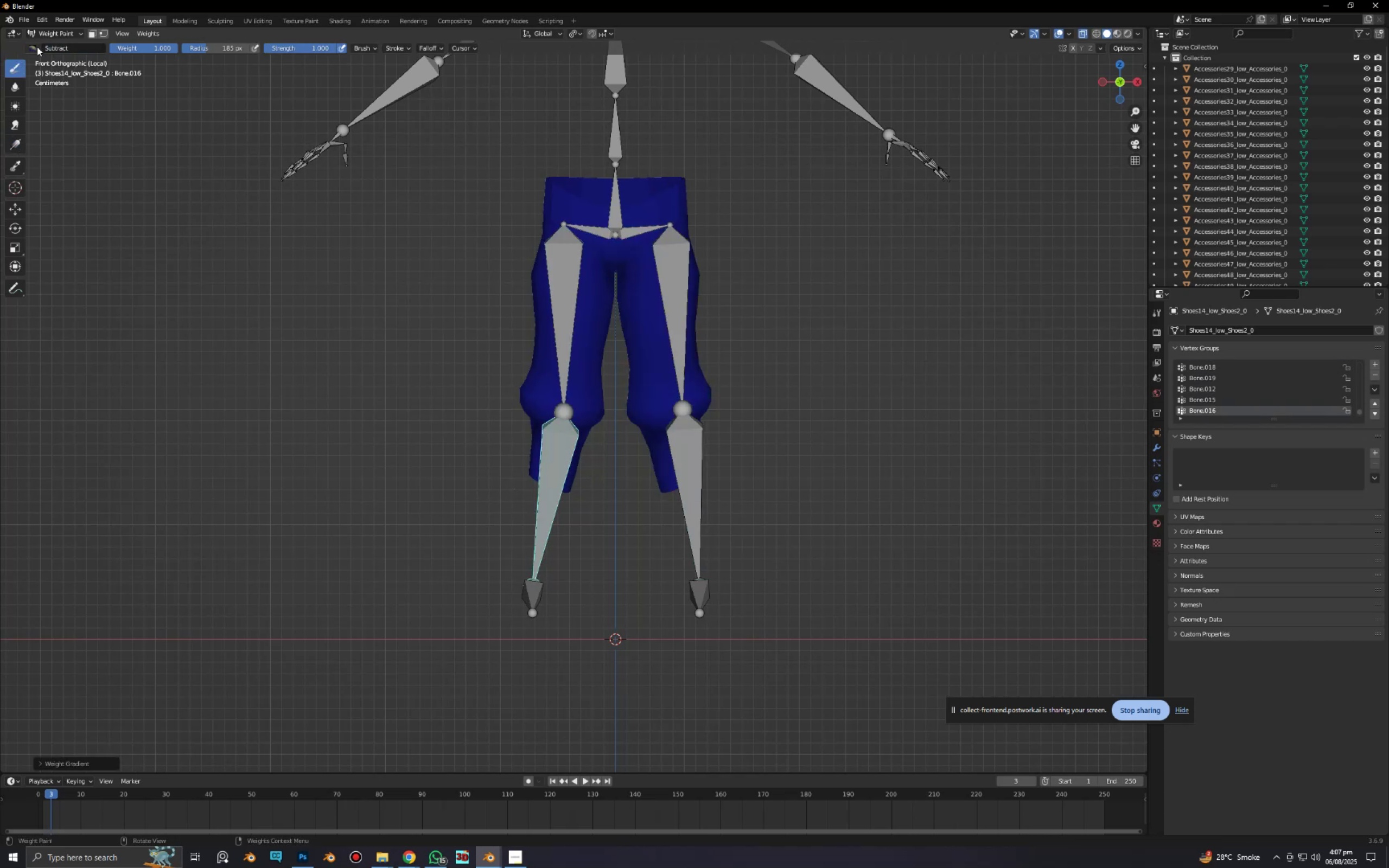 
triple_click([37, 47])
 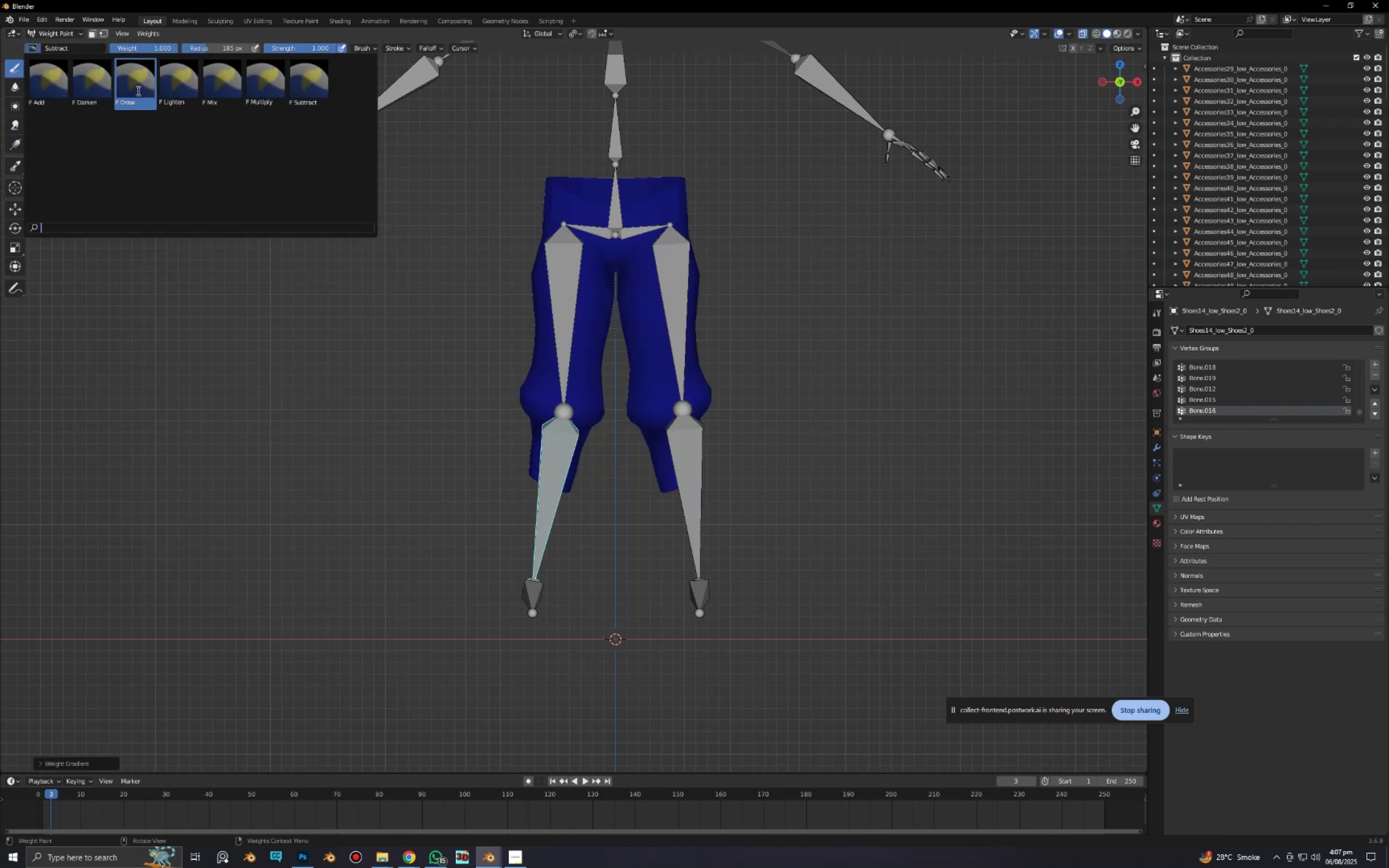 
scroll: coordinate [443, 354], scroll_direction: up, amount: 5.0
 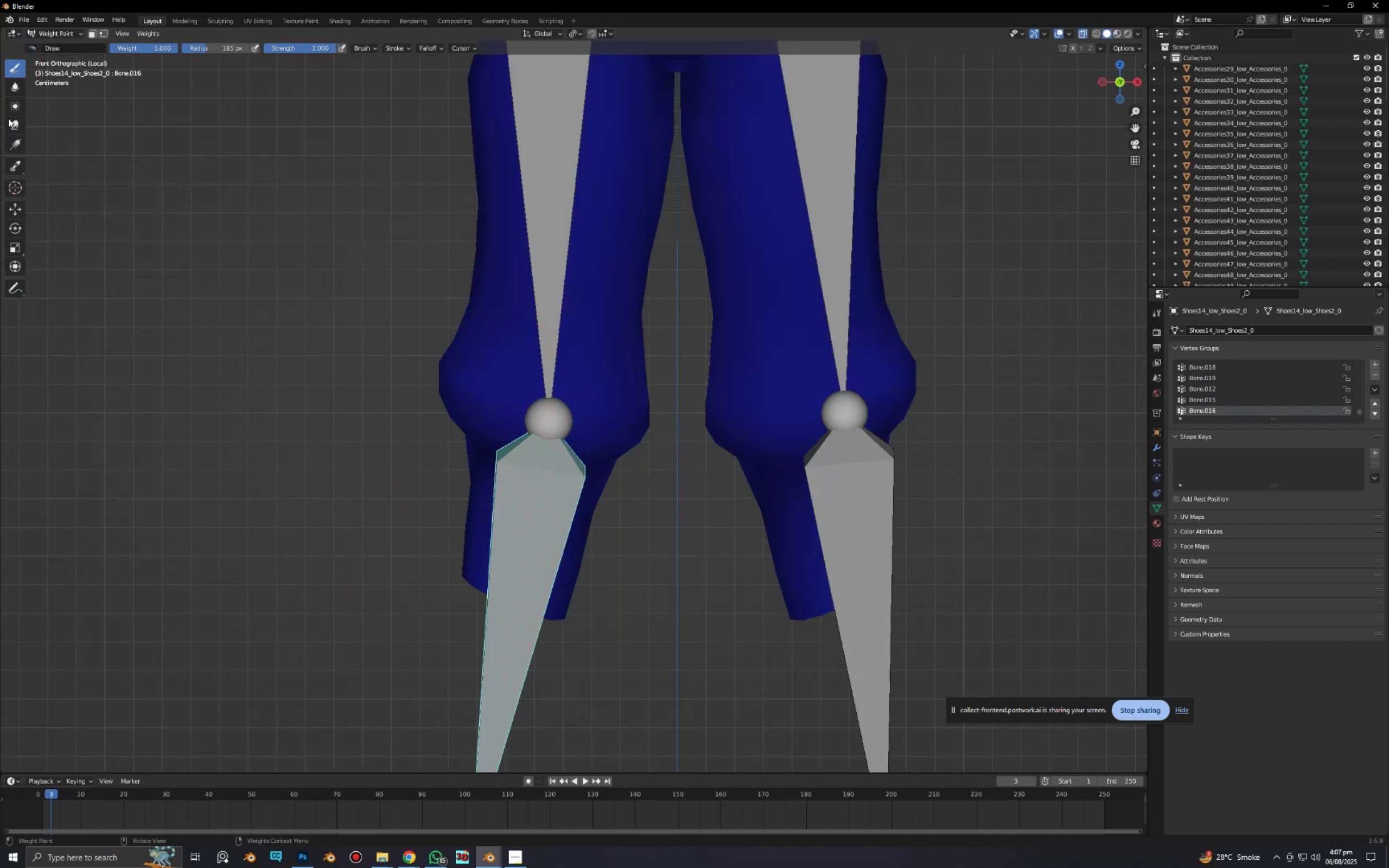 
left_click([15, 142])
 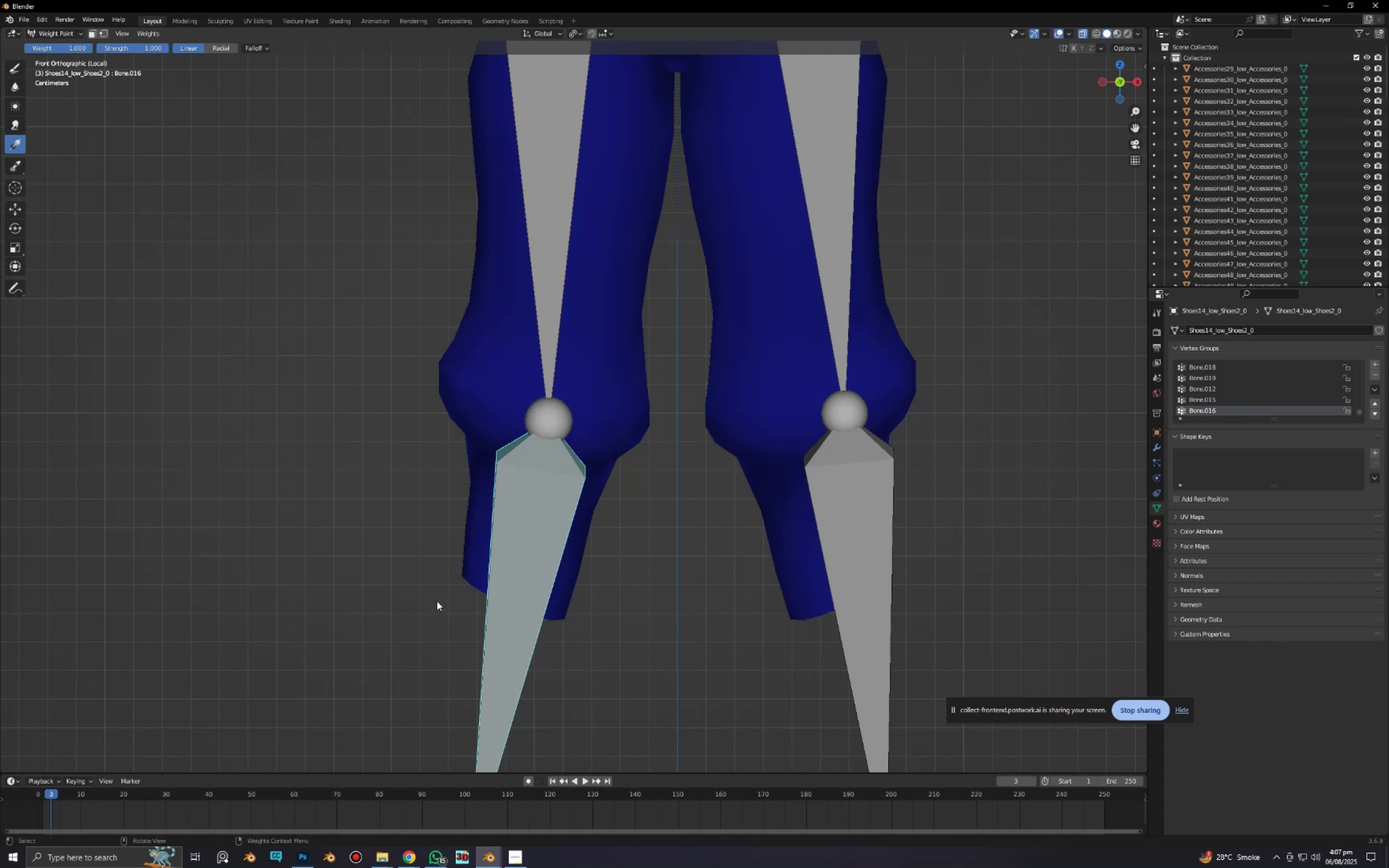 
left_click_drag(start_coordinate=[453, 592], to_coordinate=[486, 104])
 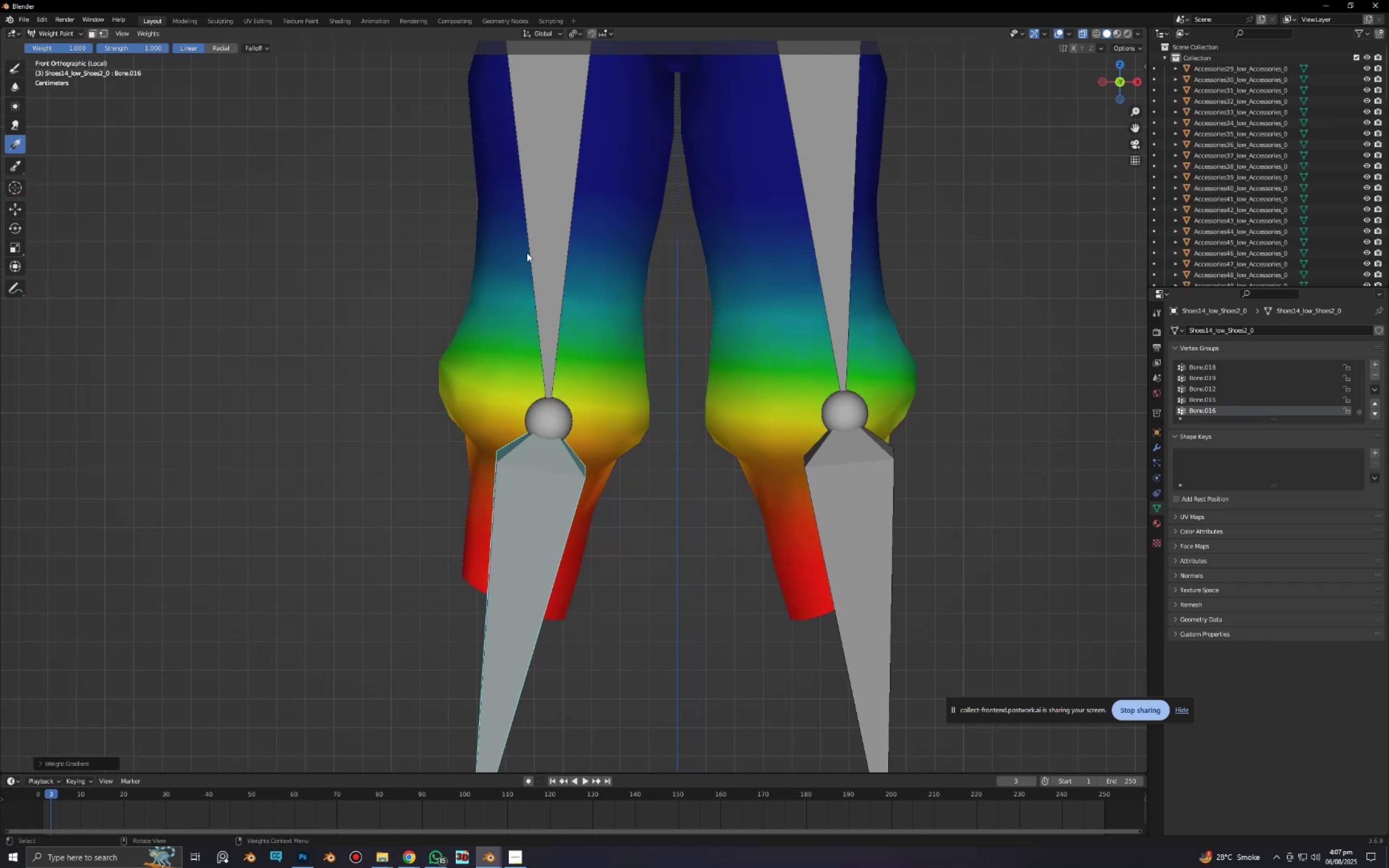 
hold_key(key=ShiftLeft, duration=0.42)
 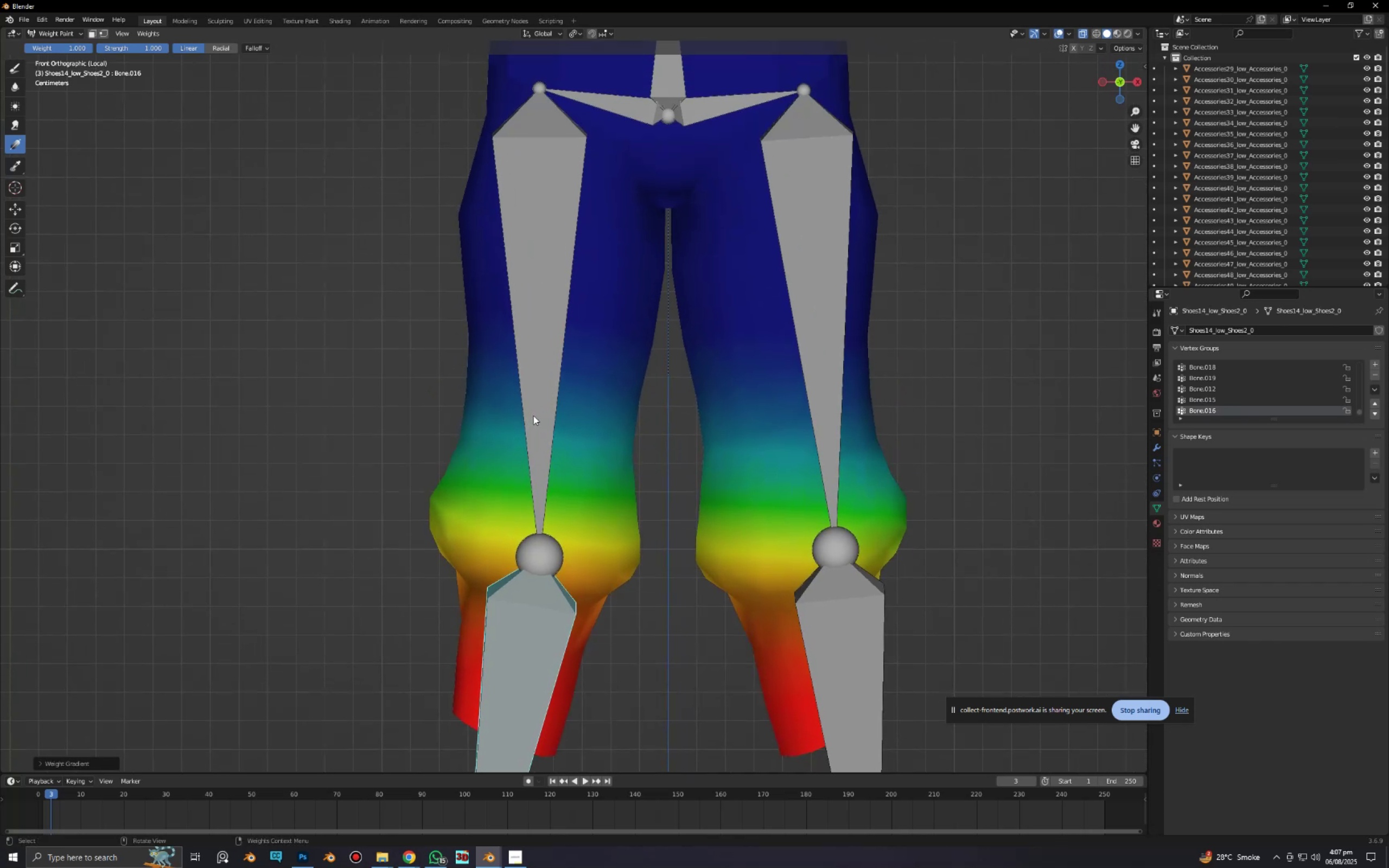 
left_click([533, 416])
 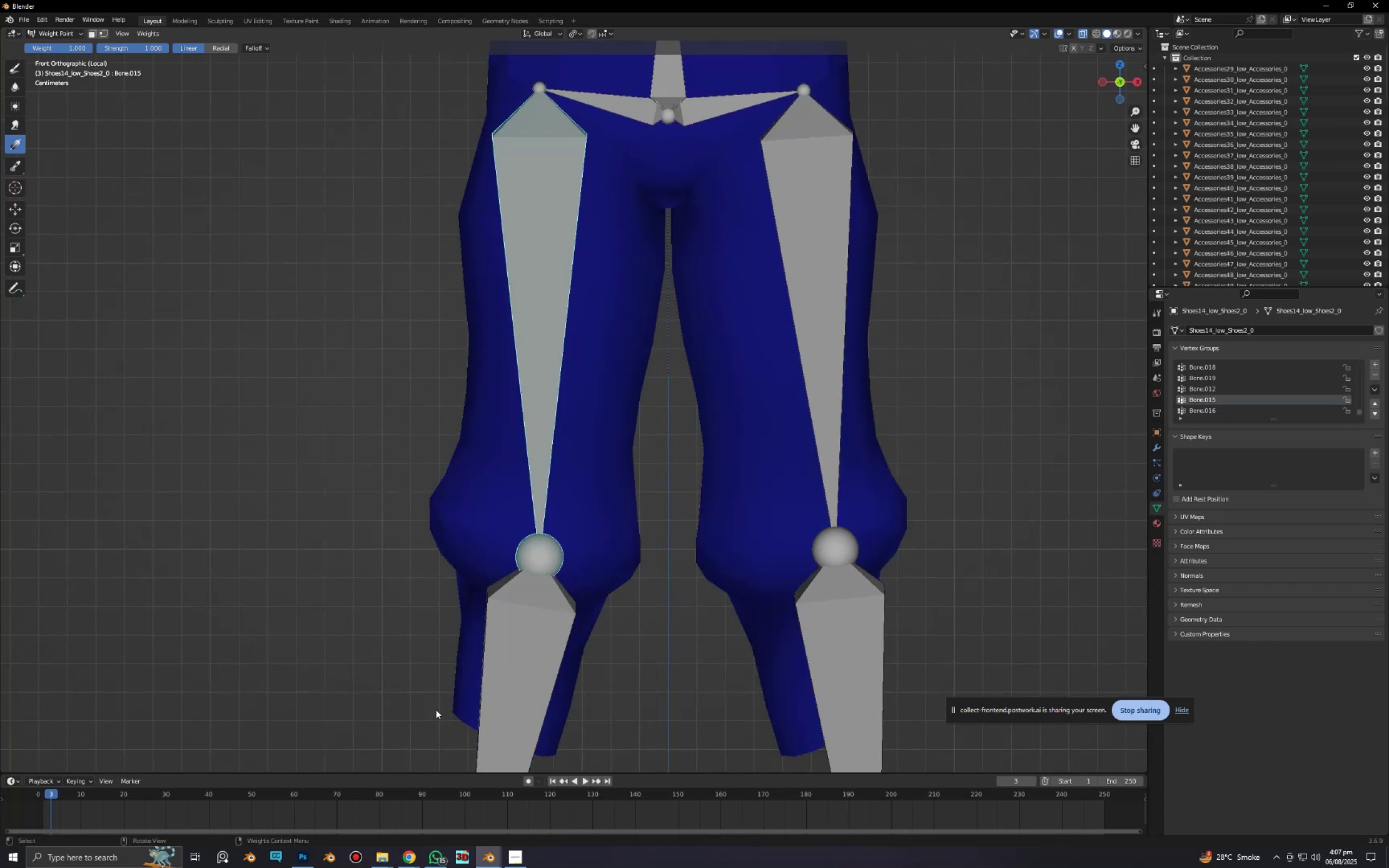 
left_click_drag(start_coordinate=[434, 715], to_coordinate=[470, 621])
 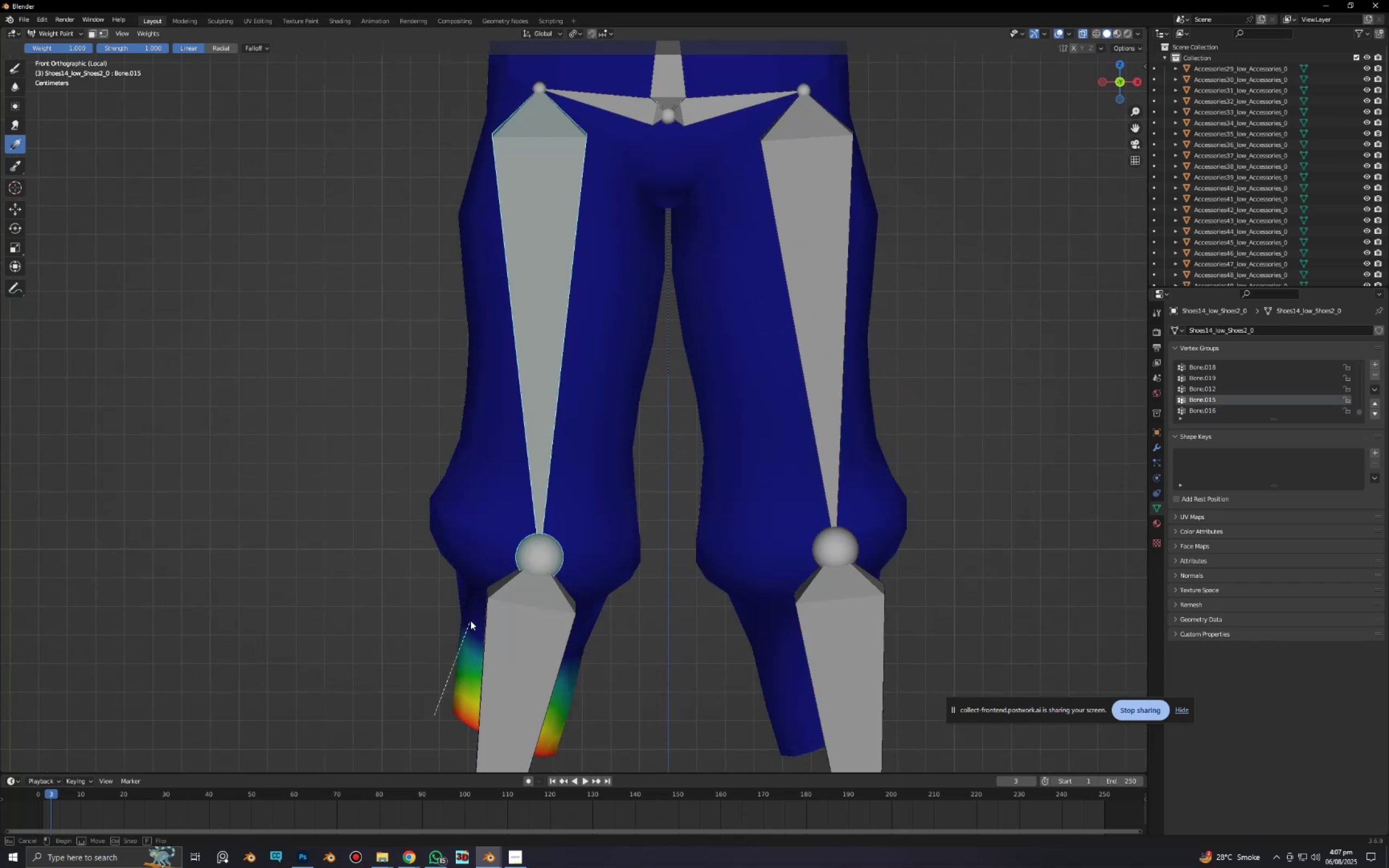 
key(Control+ControlLeft)
 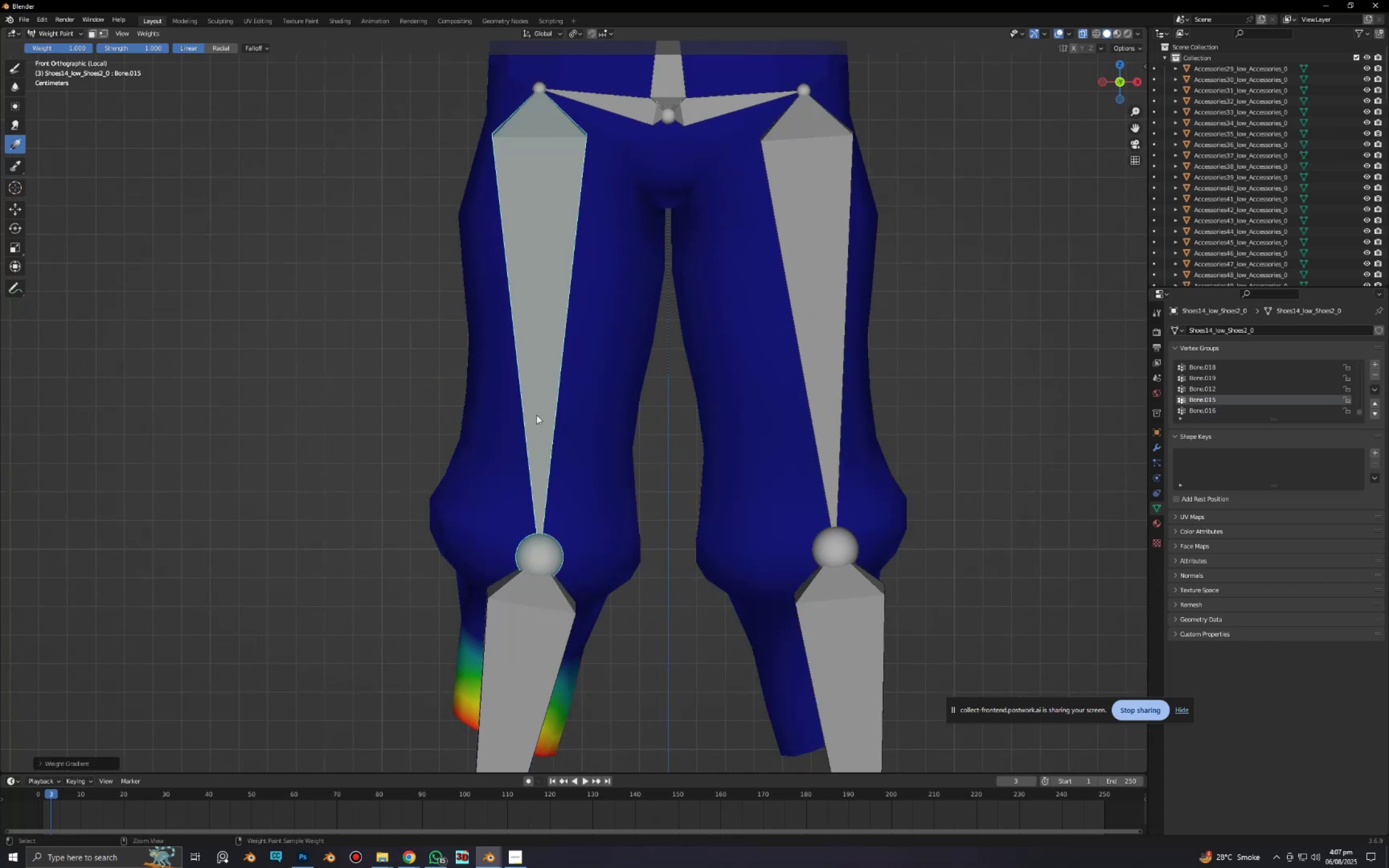 
key(Control+Z)
 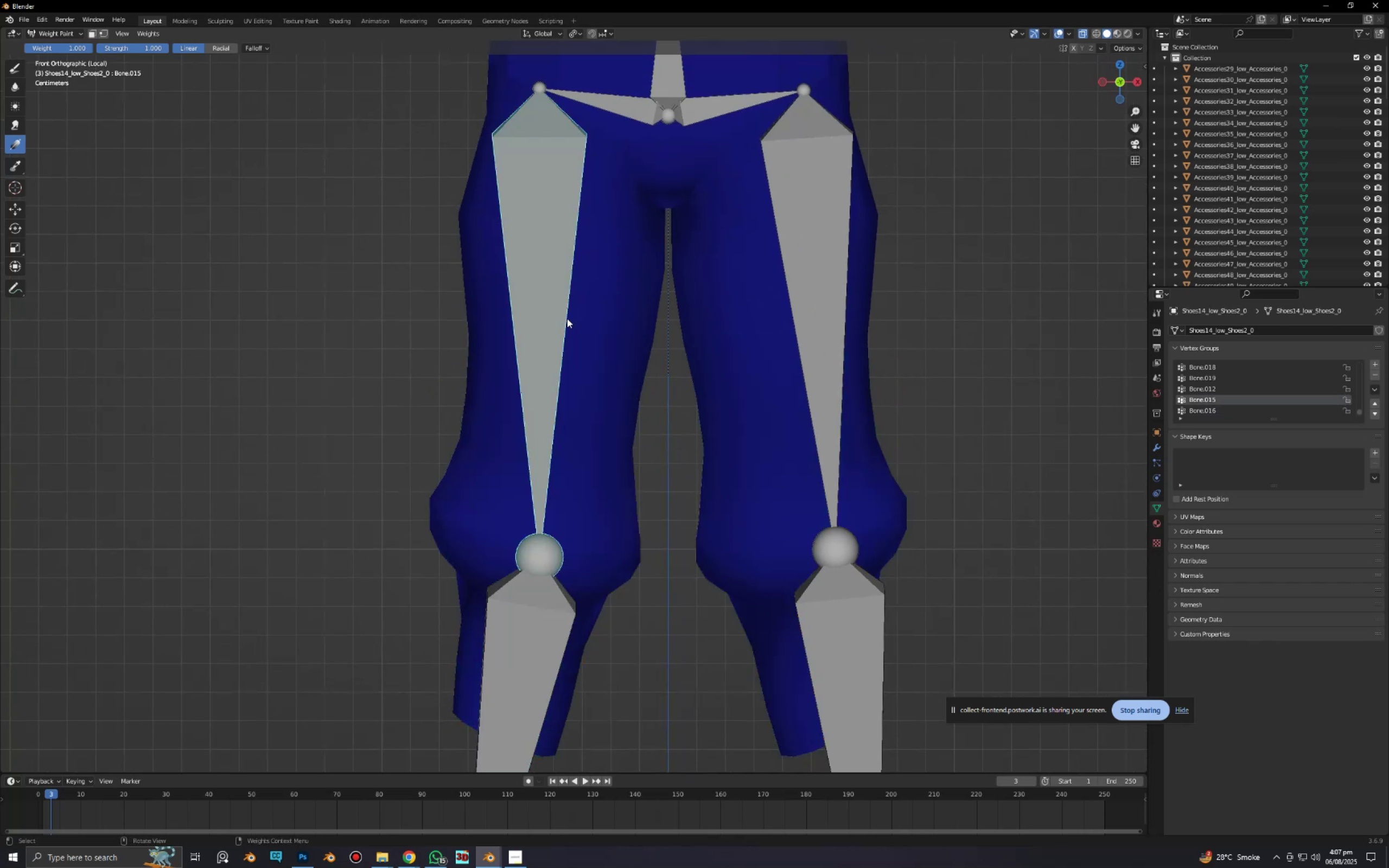 
left_click_drag(start_coordinate=[562, 310], to_coordinate=[572, 0])
 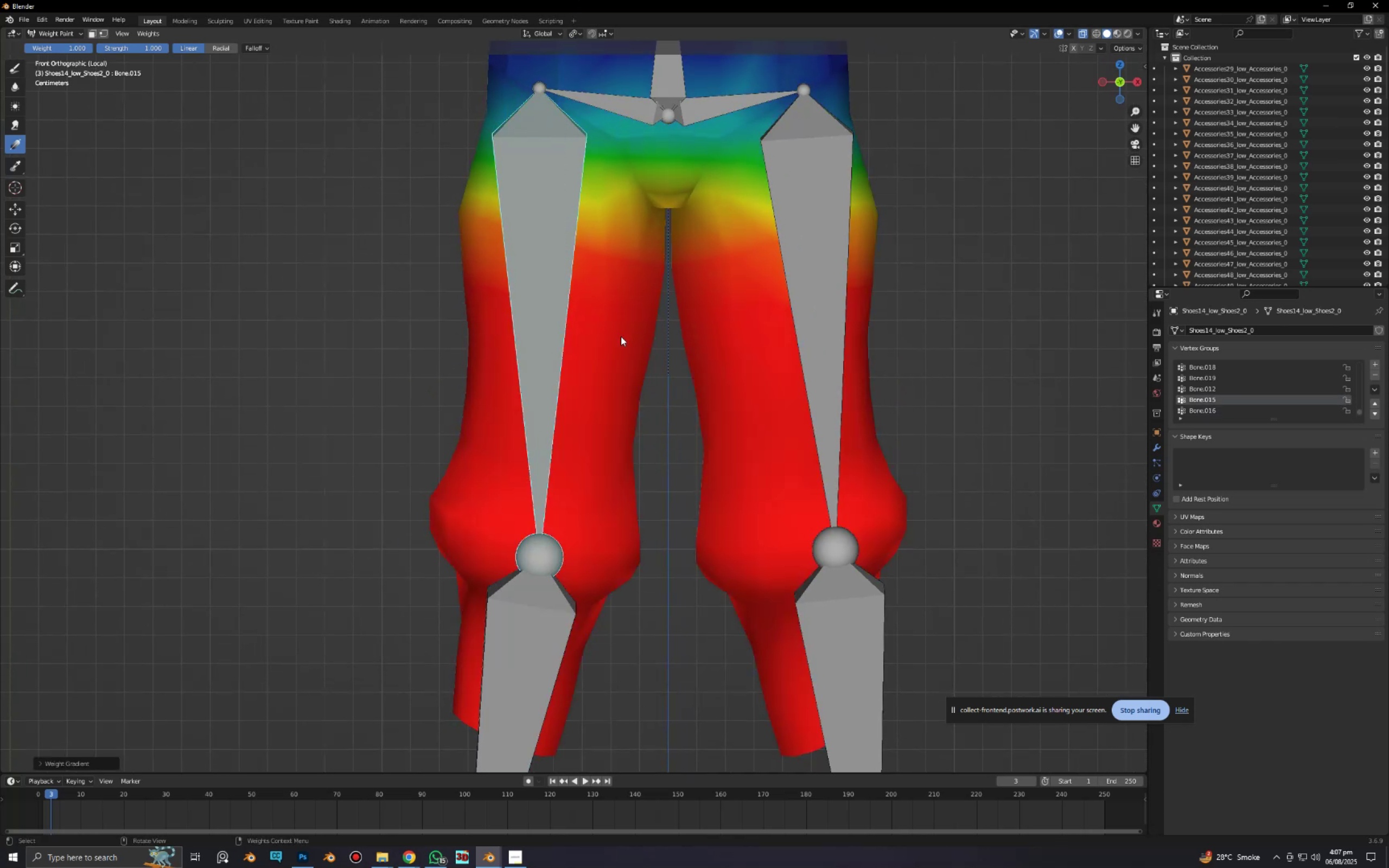 
scroll: coordinate [623, 362], scroll_direction: down, amount: 5.0
 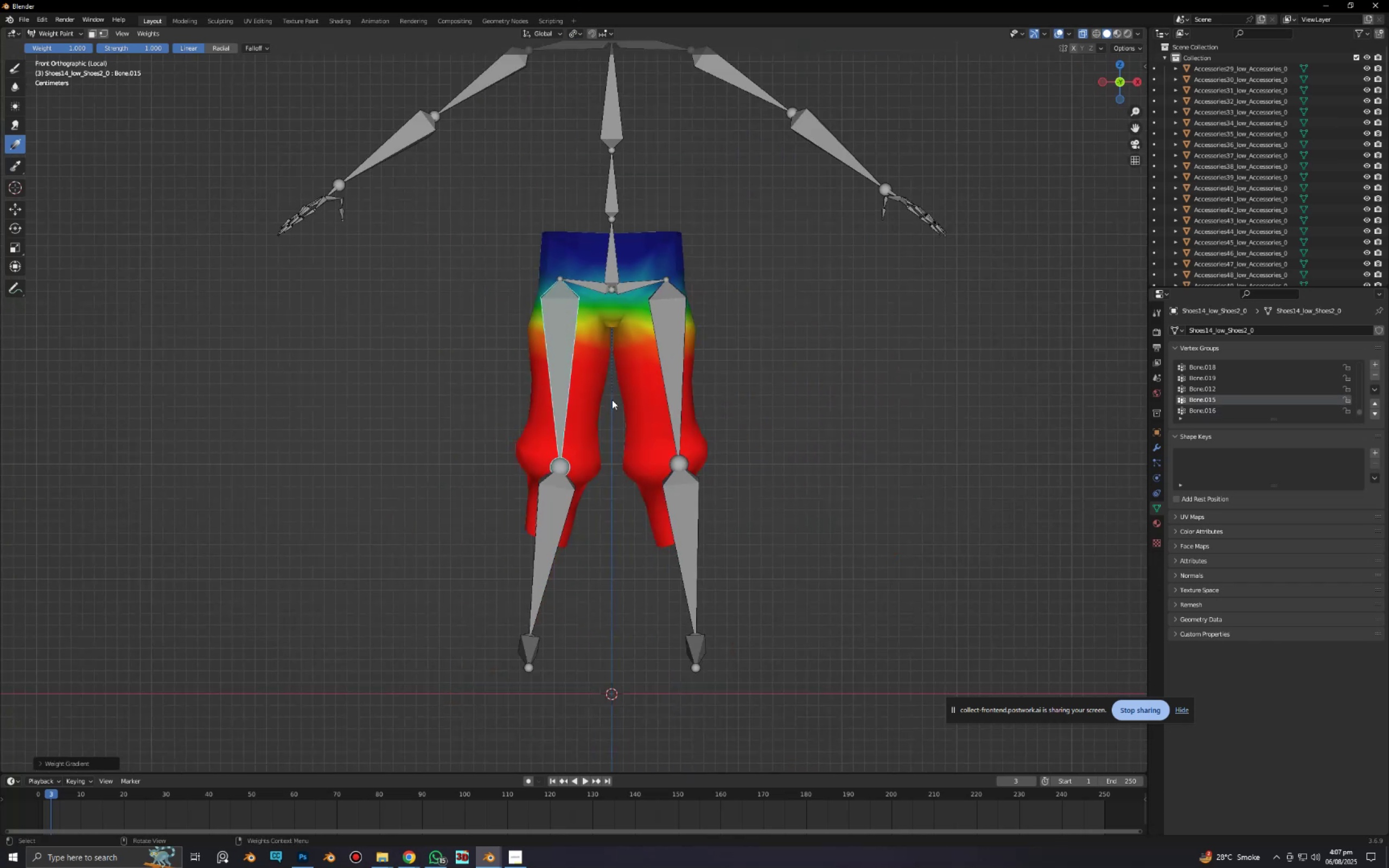 
hold_key(key=ShiftLeft, duration=0.54)
 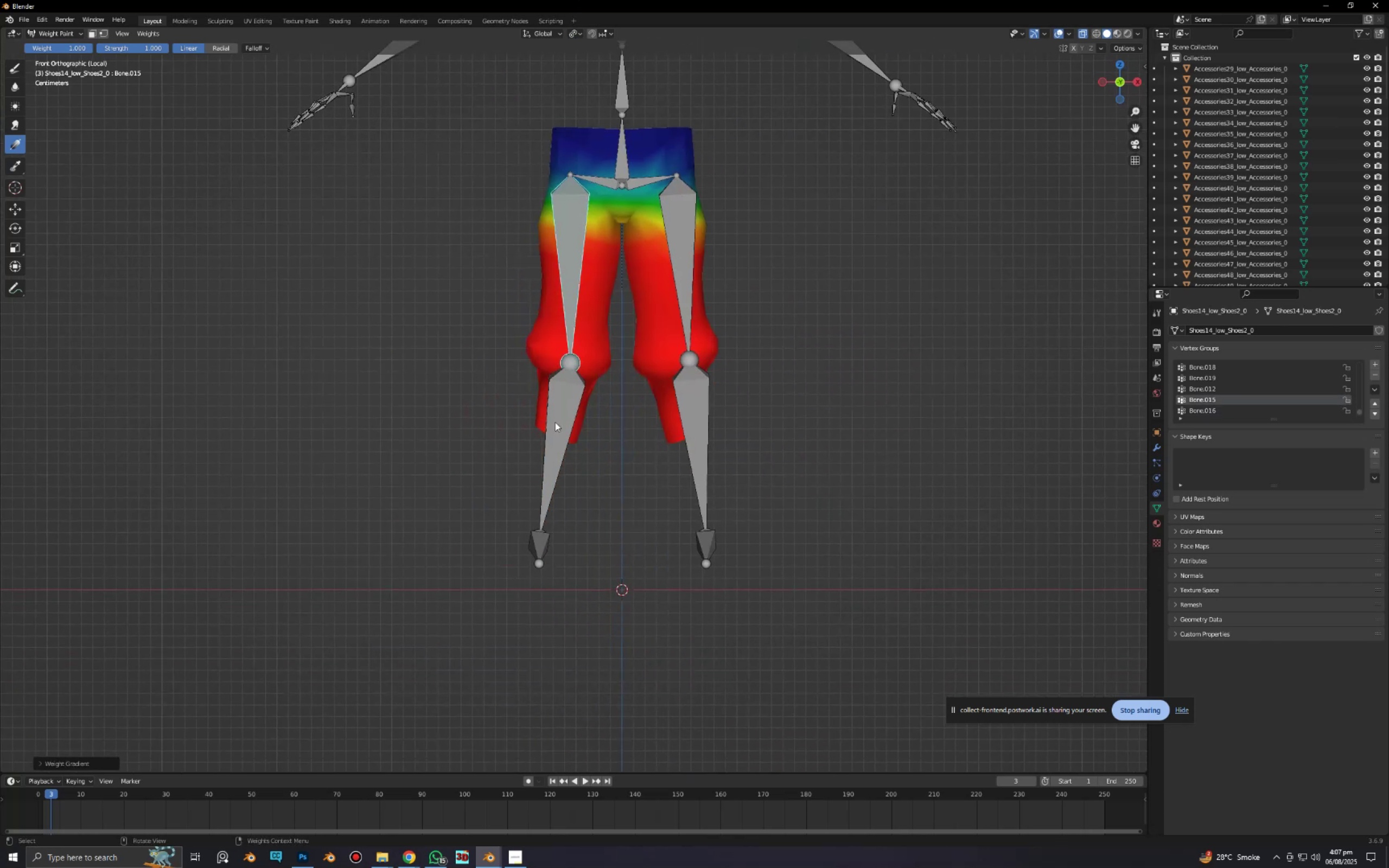 
scroll: coordinate [565, 426], scroll_direction: up, amount: 4.0
 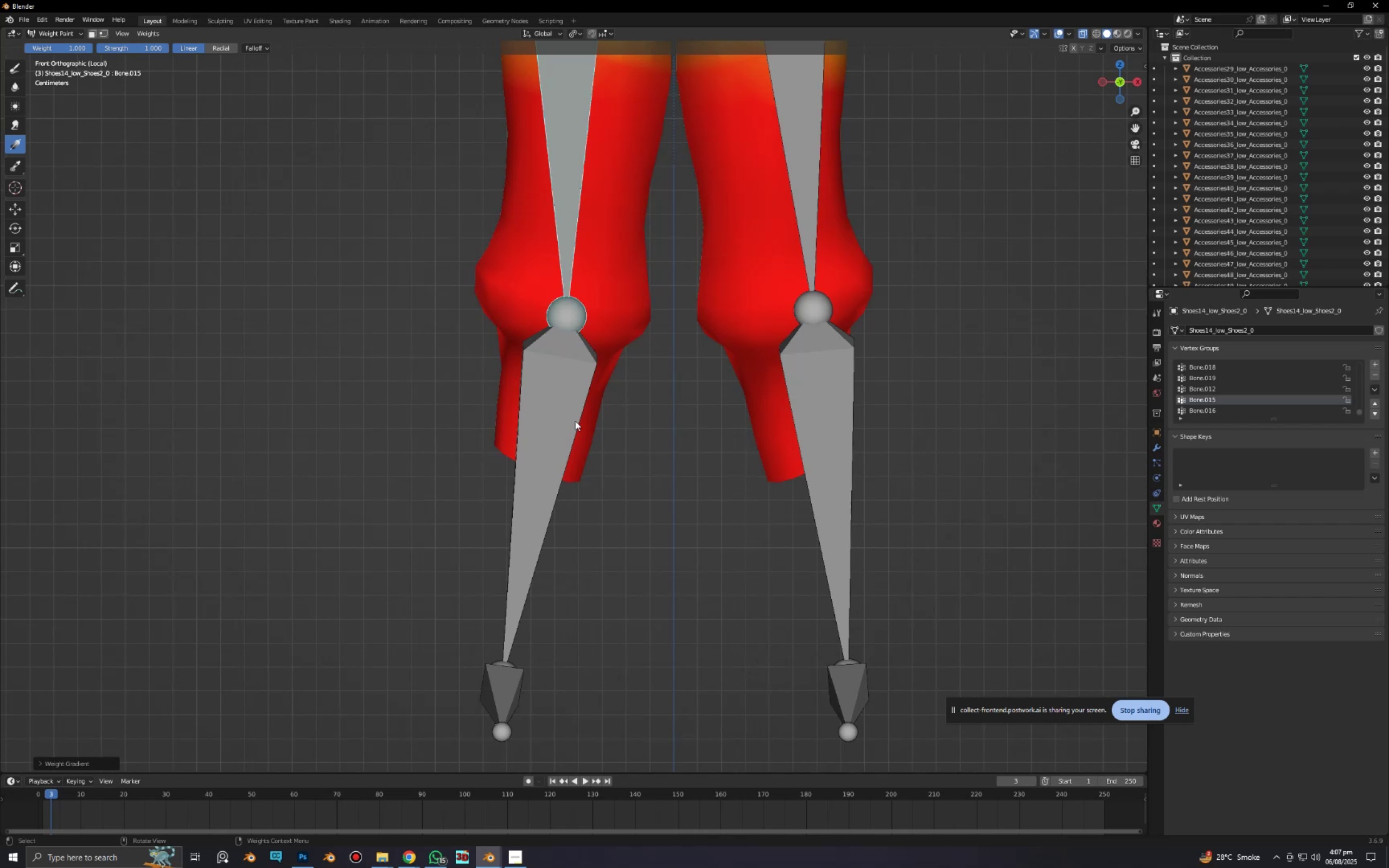 
hold_key(key=ShiftLeft, duration=0.33)
 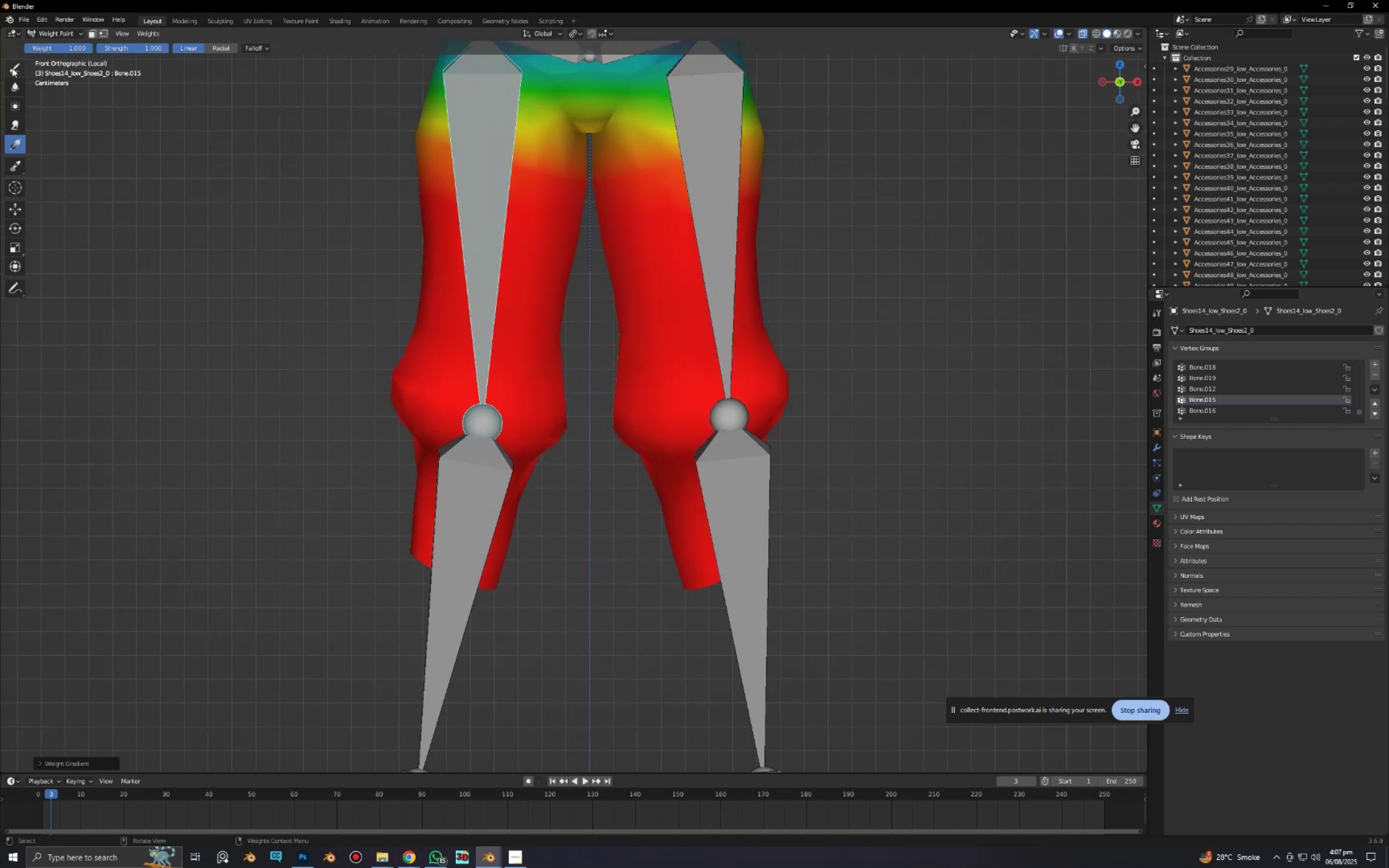 
left_click([12, 67])
 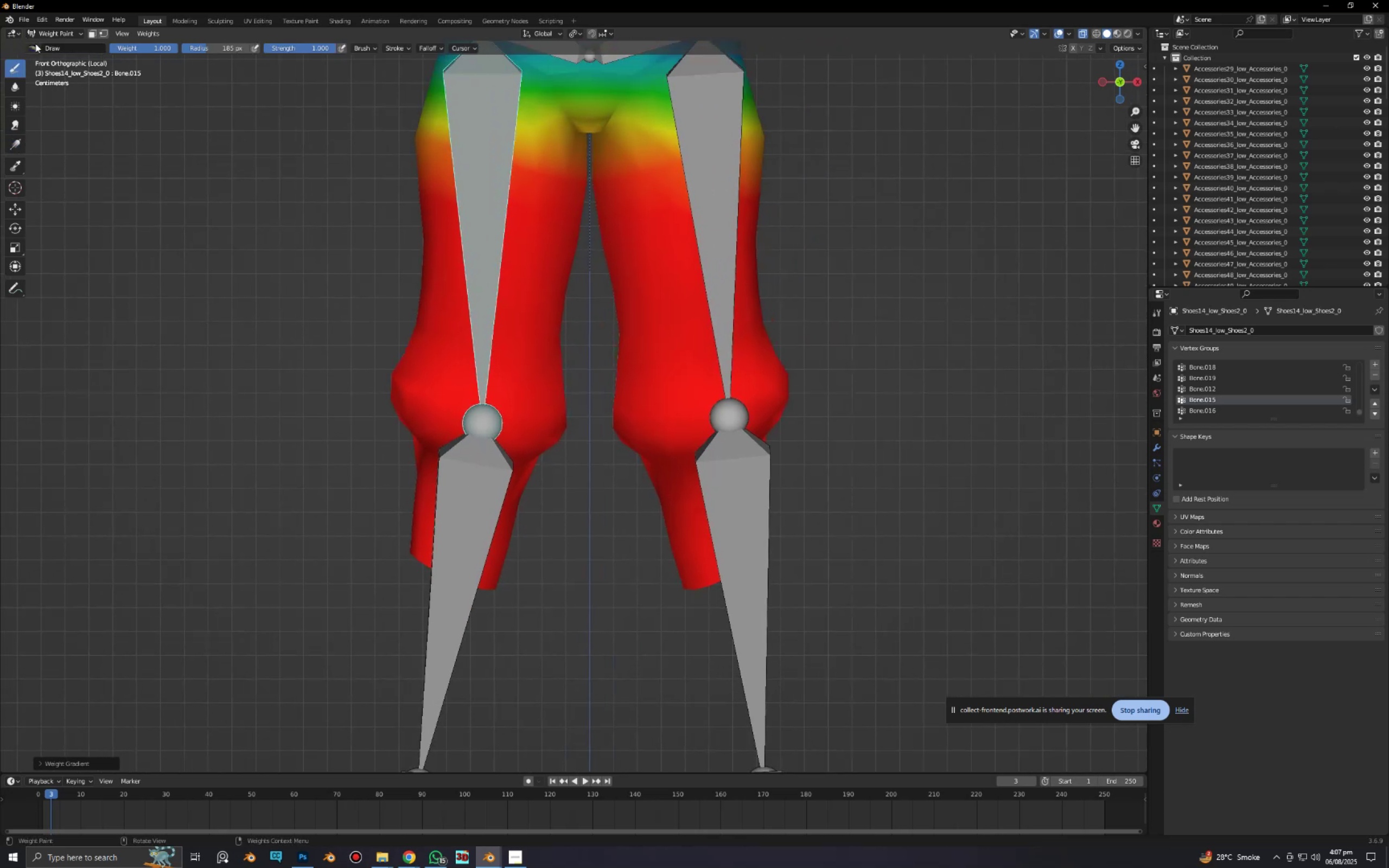 
left_click([36, 43])
 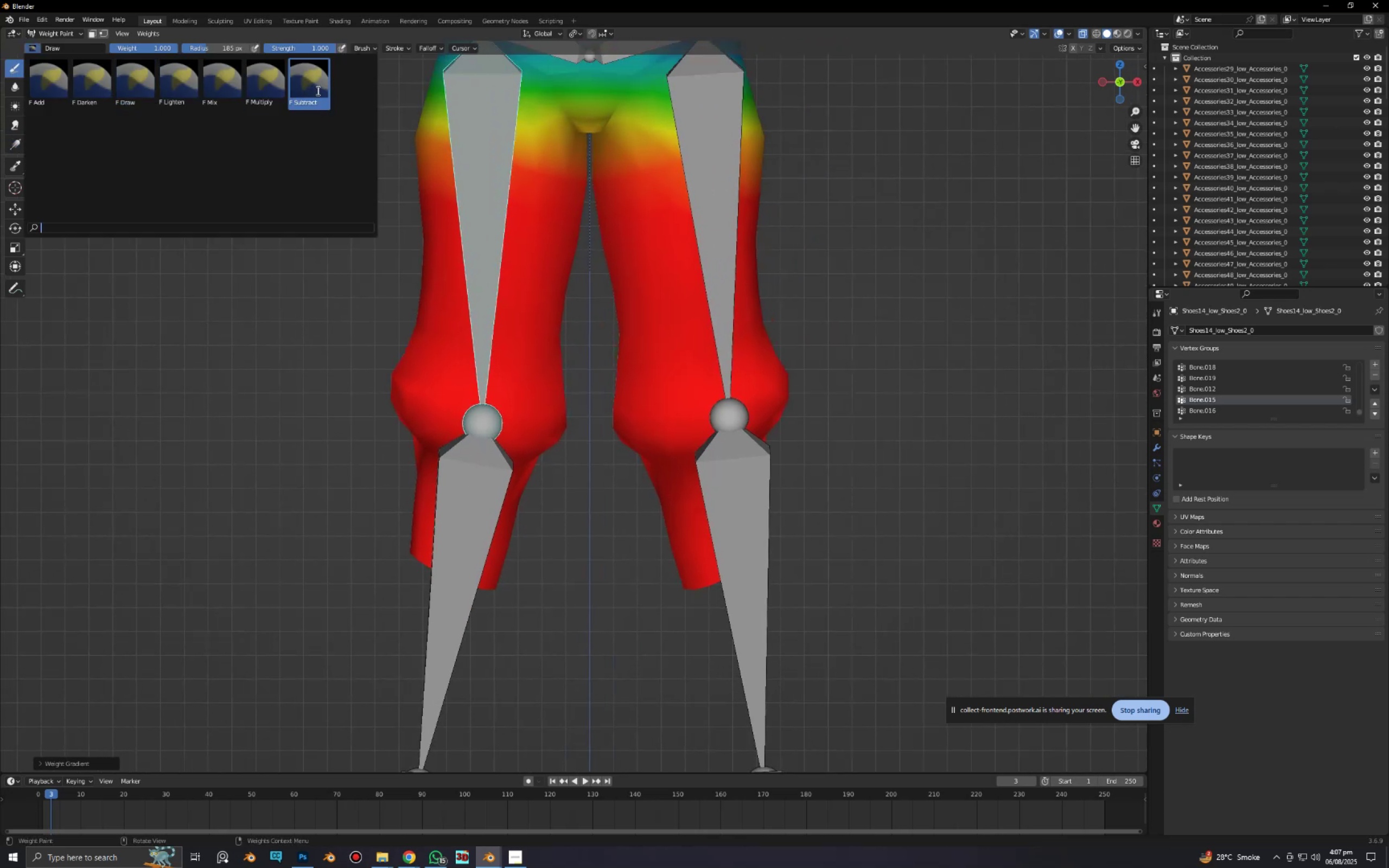 
left_click([317, 91])
 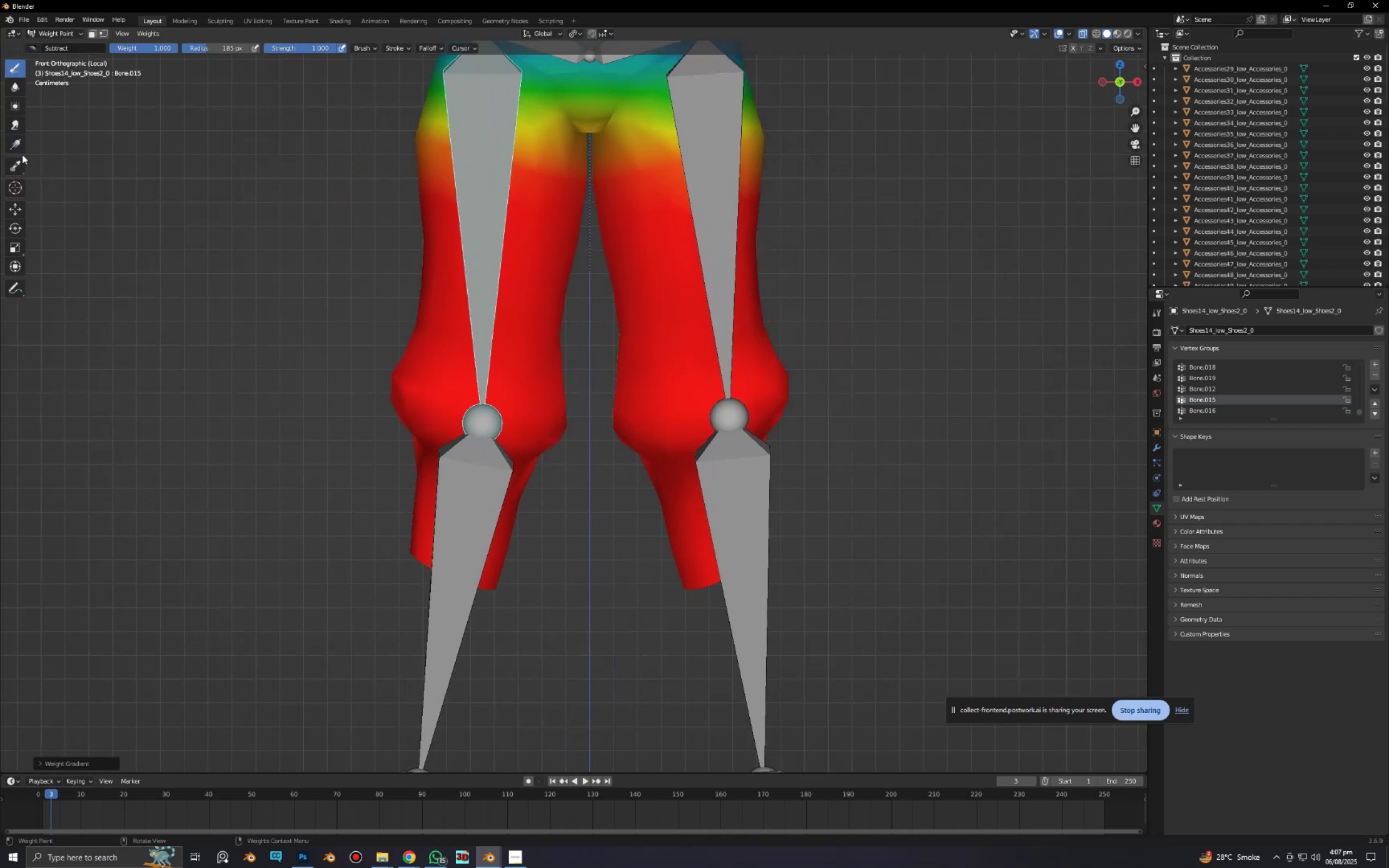 
left_click([20, 144])
 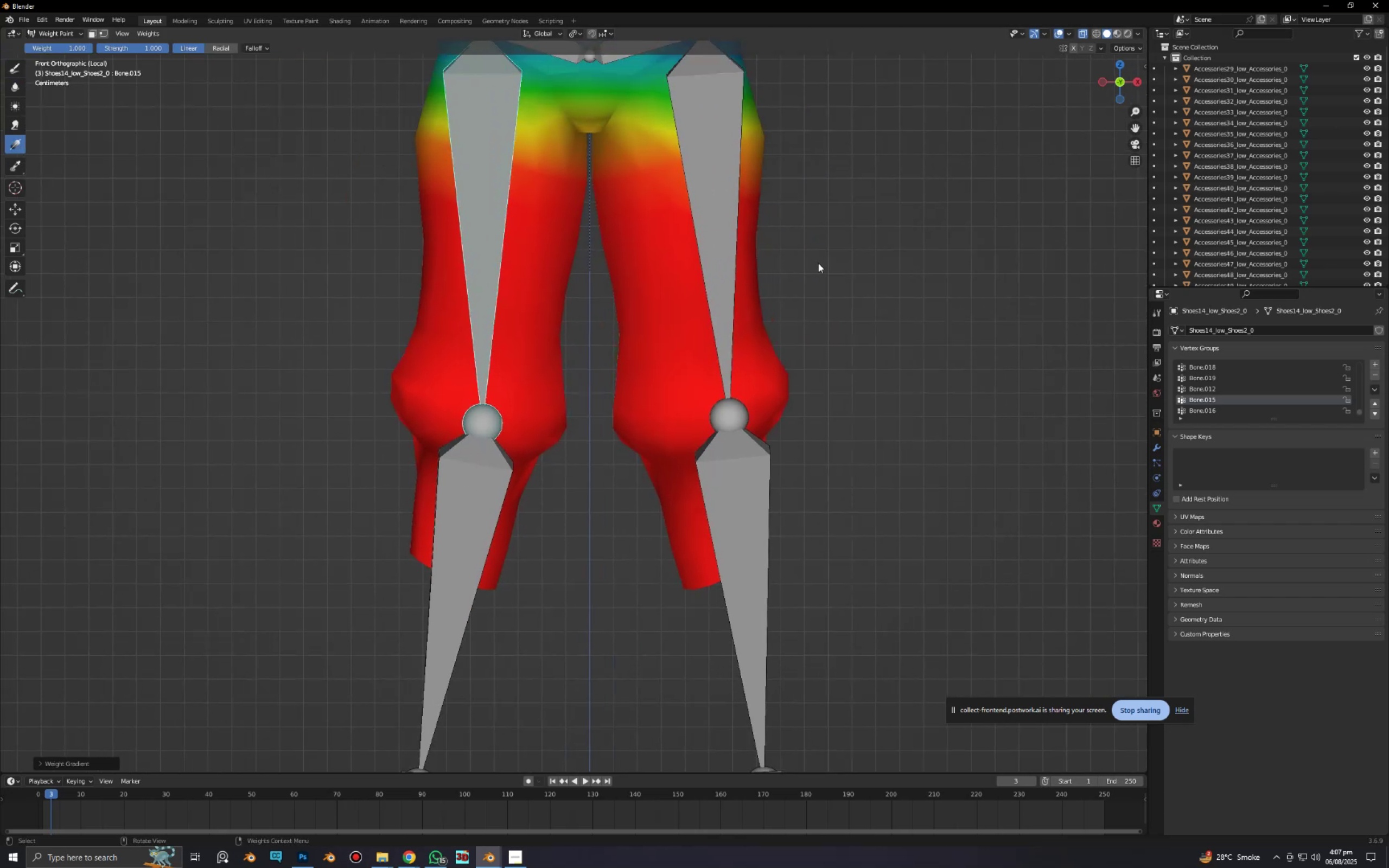 
hold_key(key=ControlLeft, duration=0.51)
 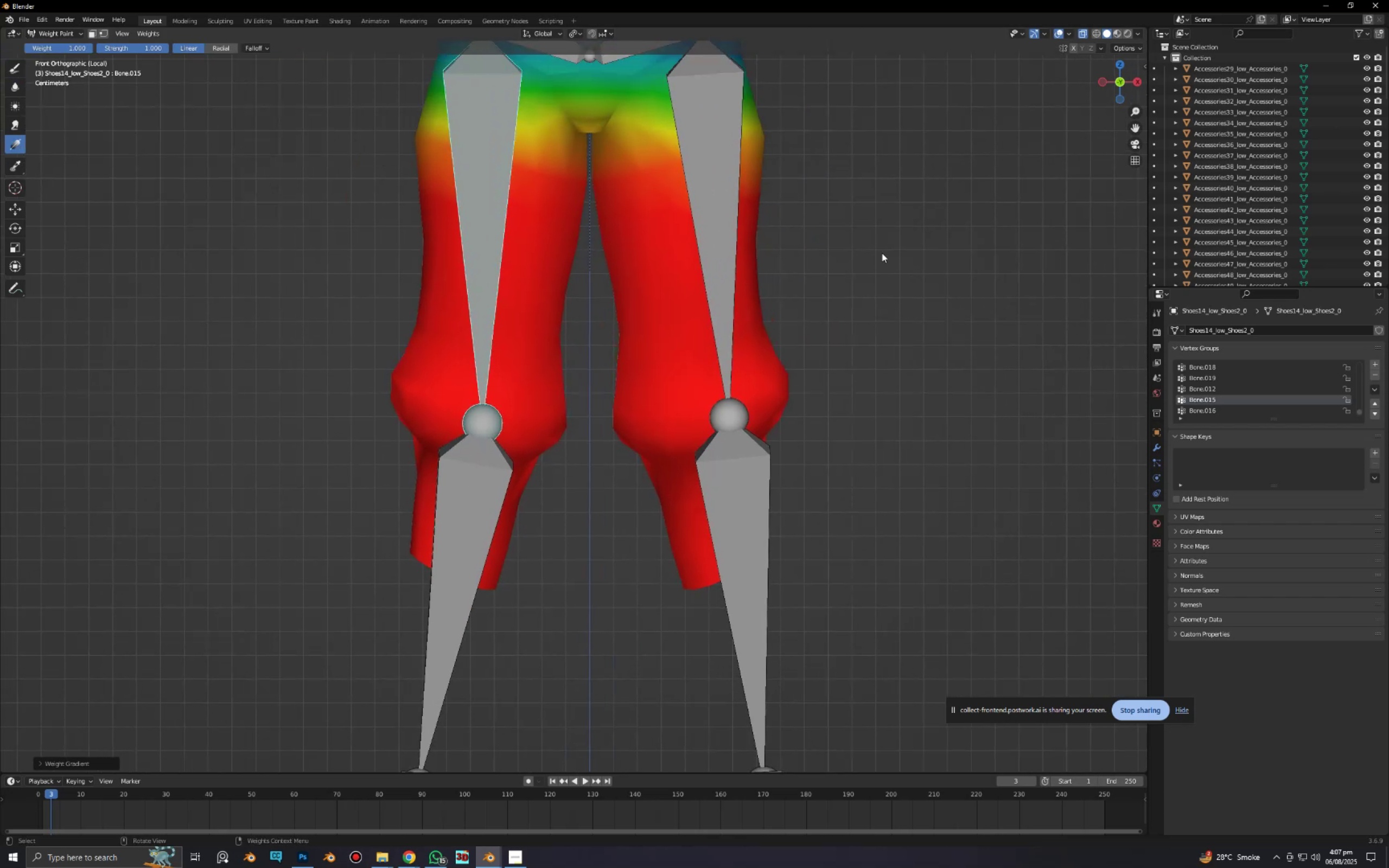 
left_click_drag(start_coordinate=[882, 253], to_coordinate=[459, 242])
 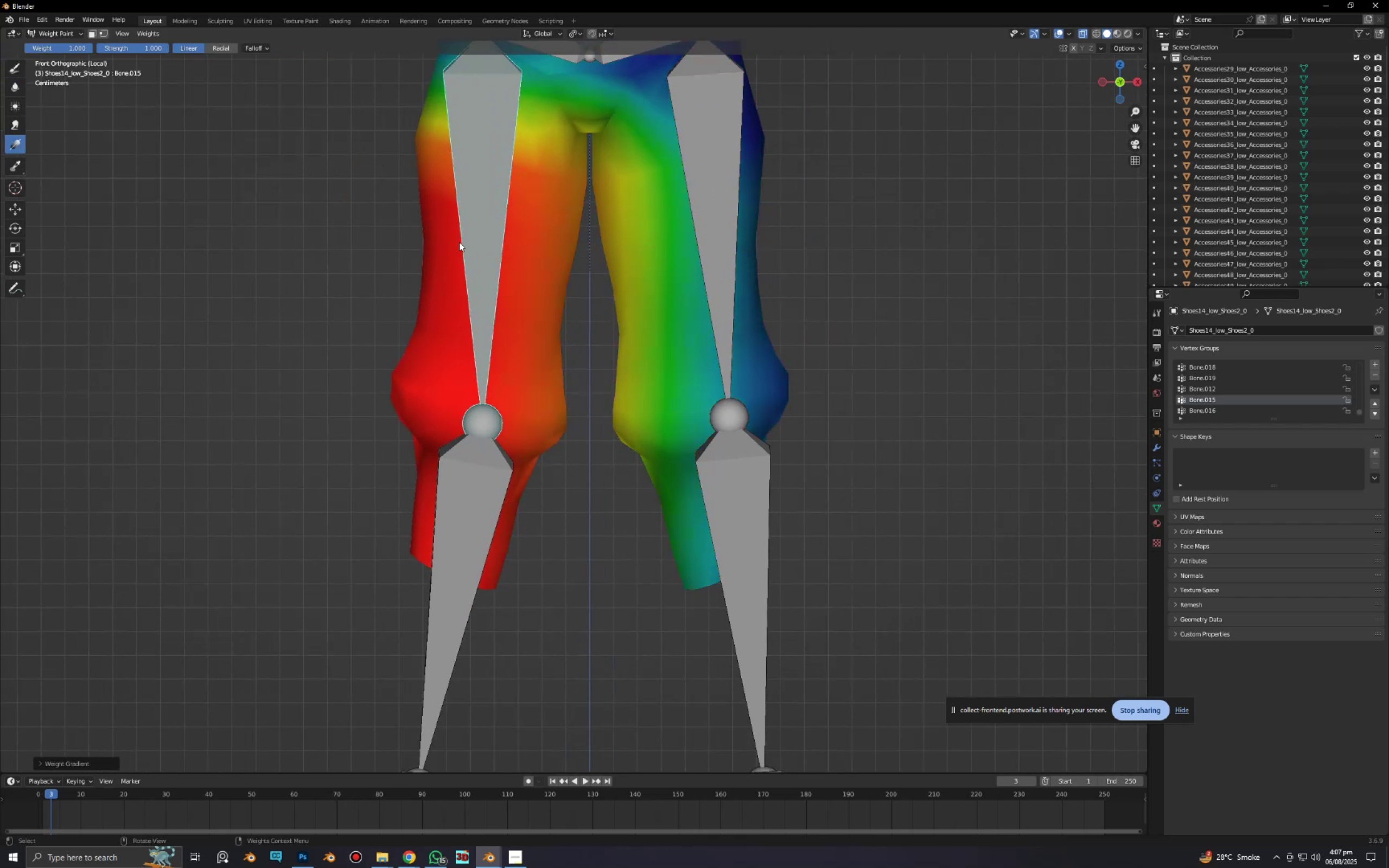 
key(Control+ControlLeft)
 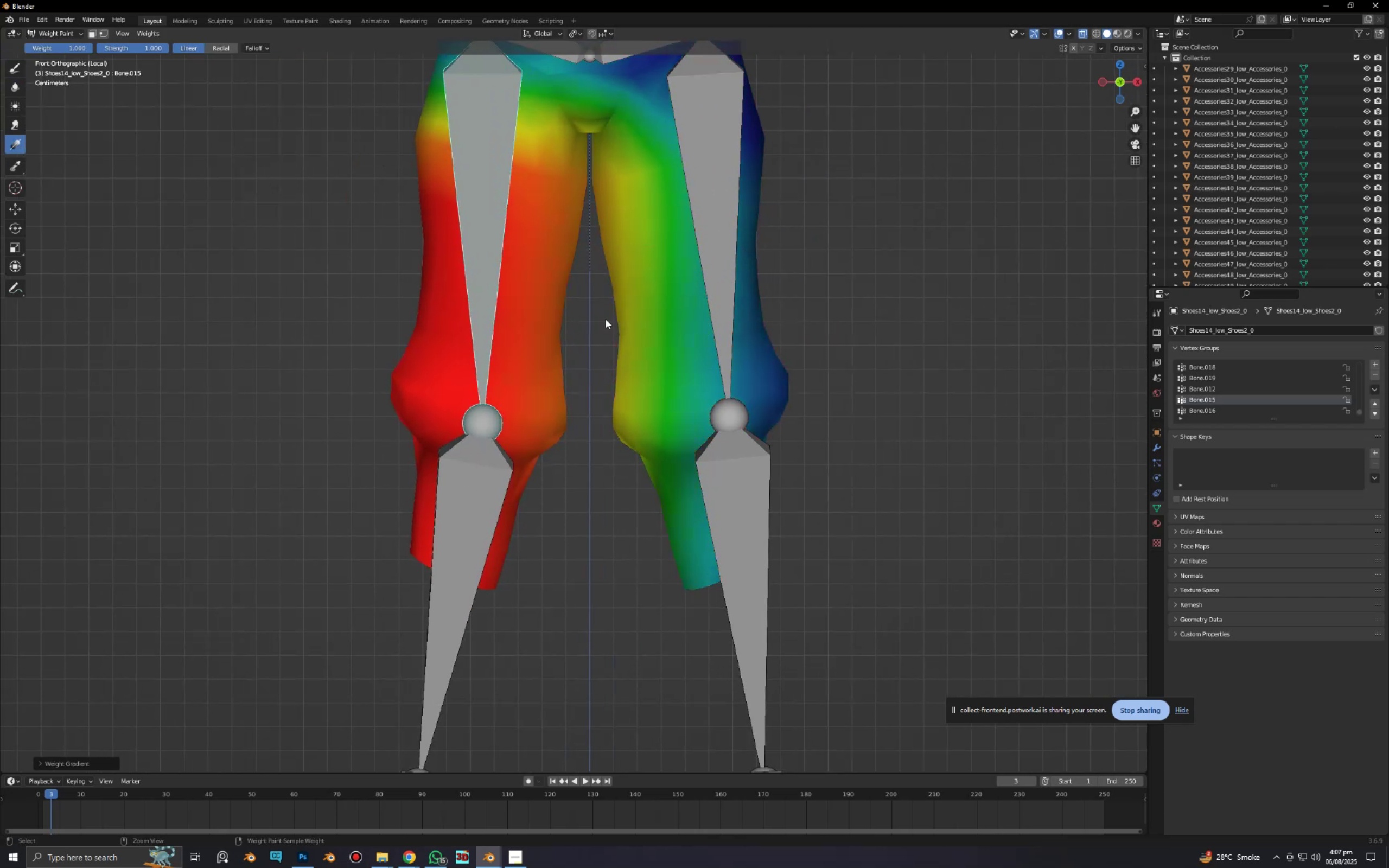 
key(Control+Z)
 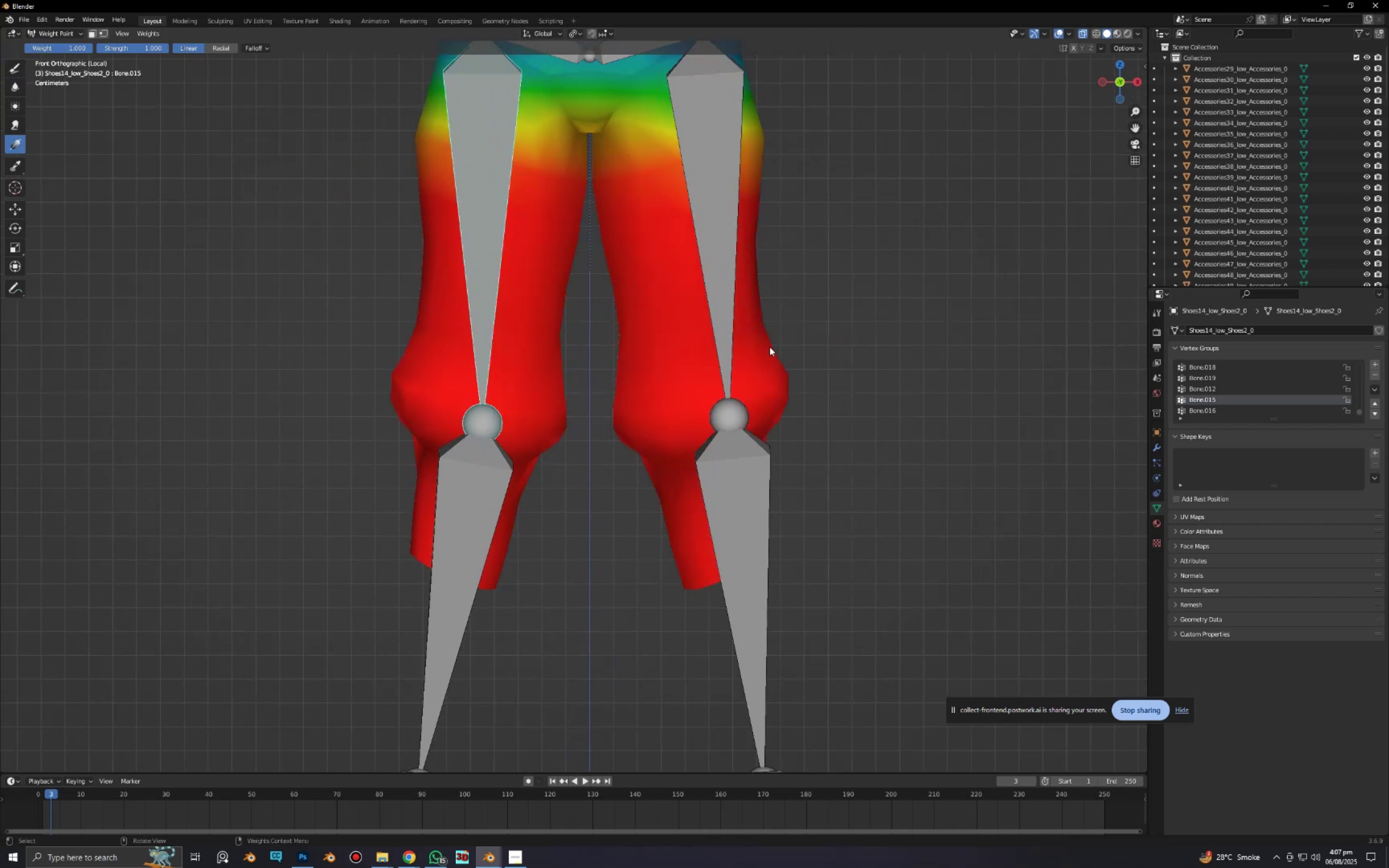 
scroll: coordinate [769, 347], scroll_direction: up, amount: 2.0
 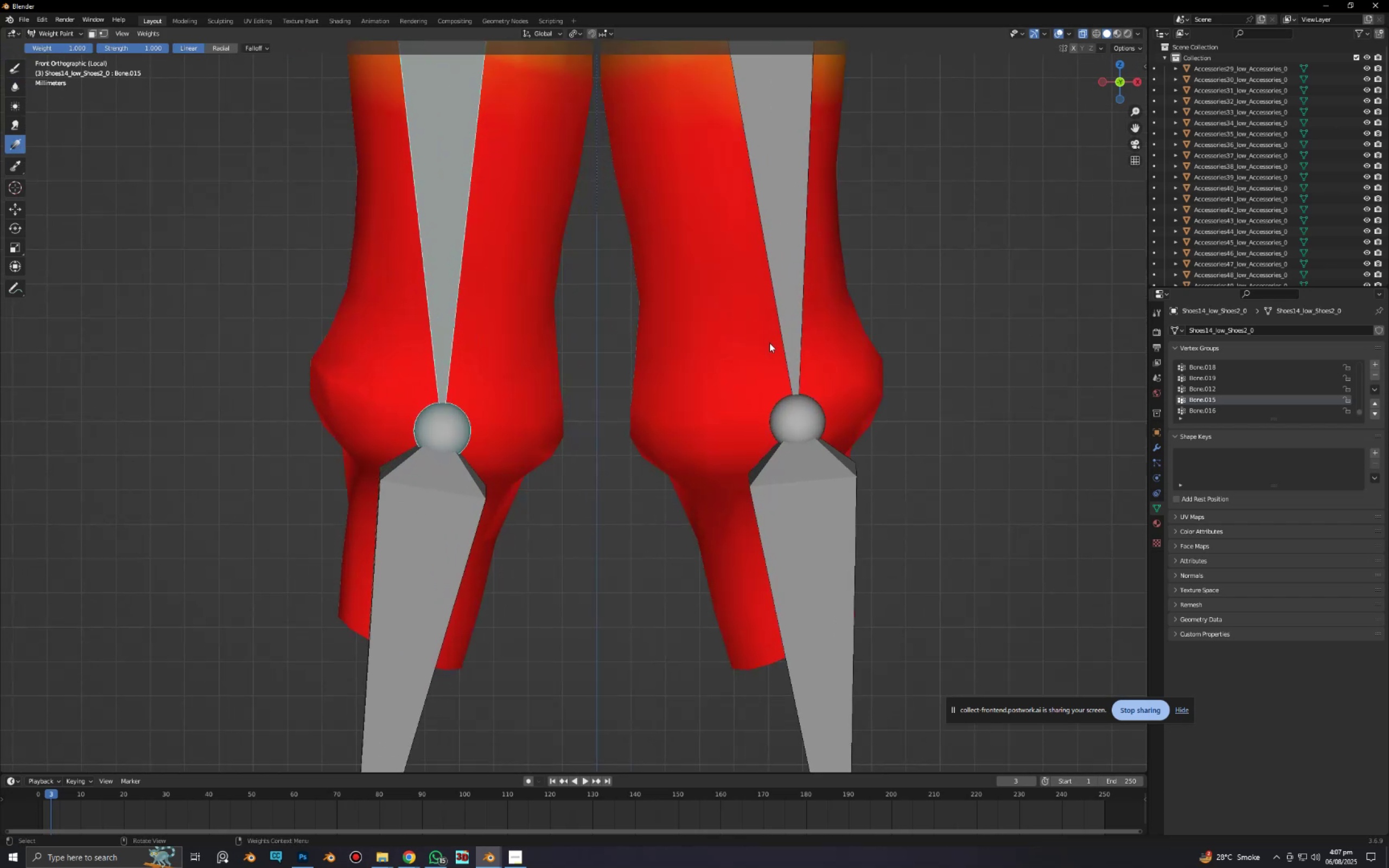 
hold_key(key=ShiftLeft, duration=0.43)
 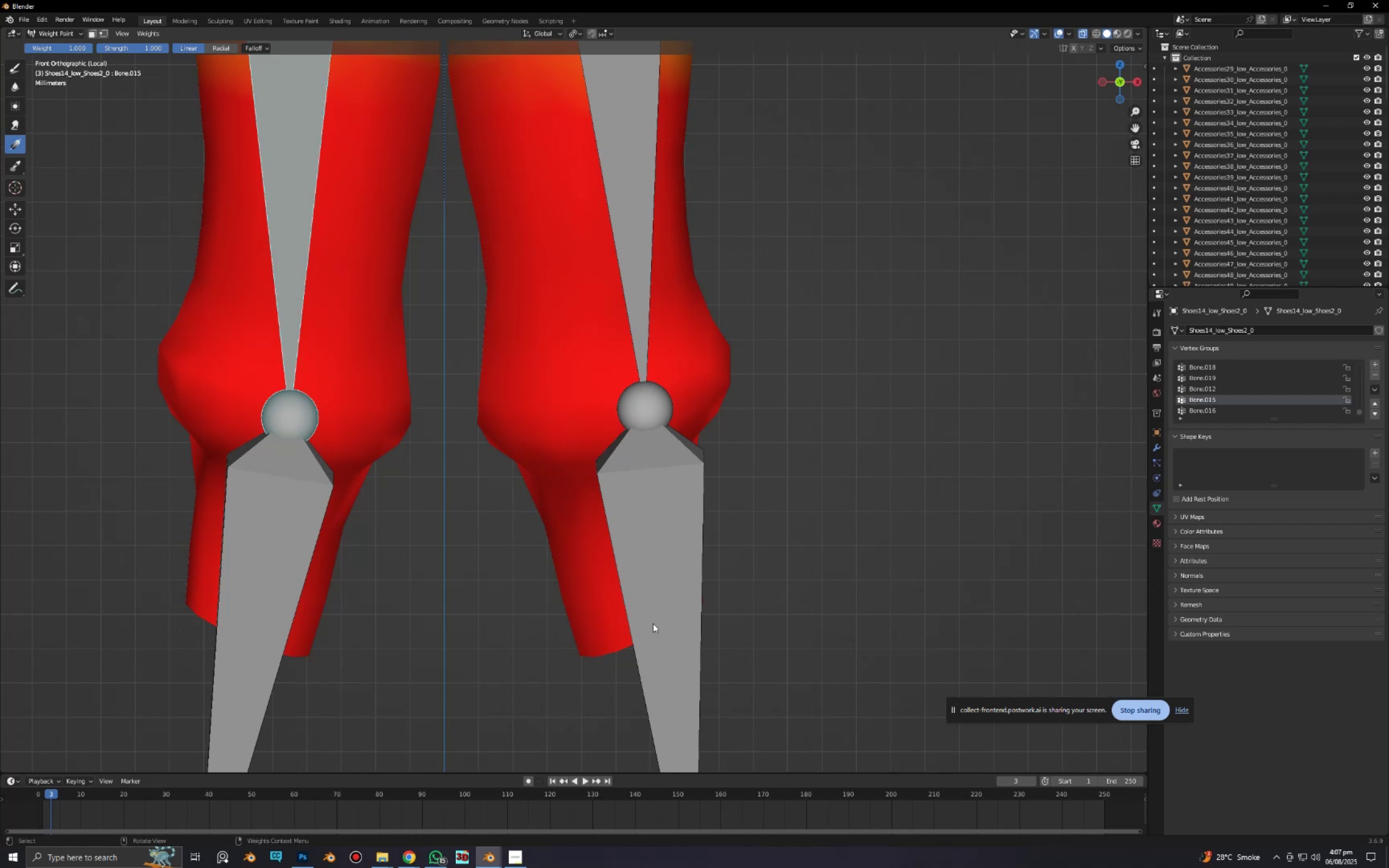 
left_click_drag(start_coordinate=[724, 652], to_coordinate=[513, 490])
 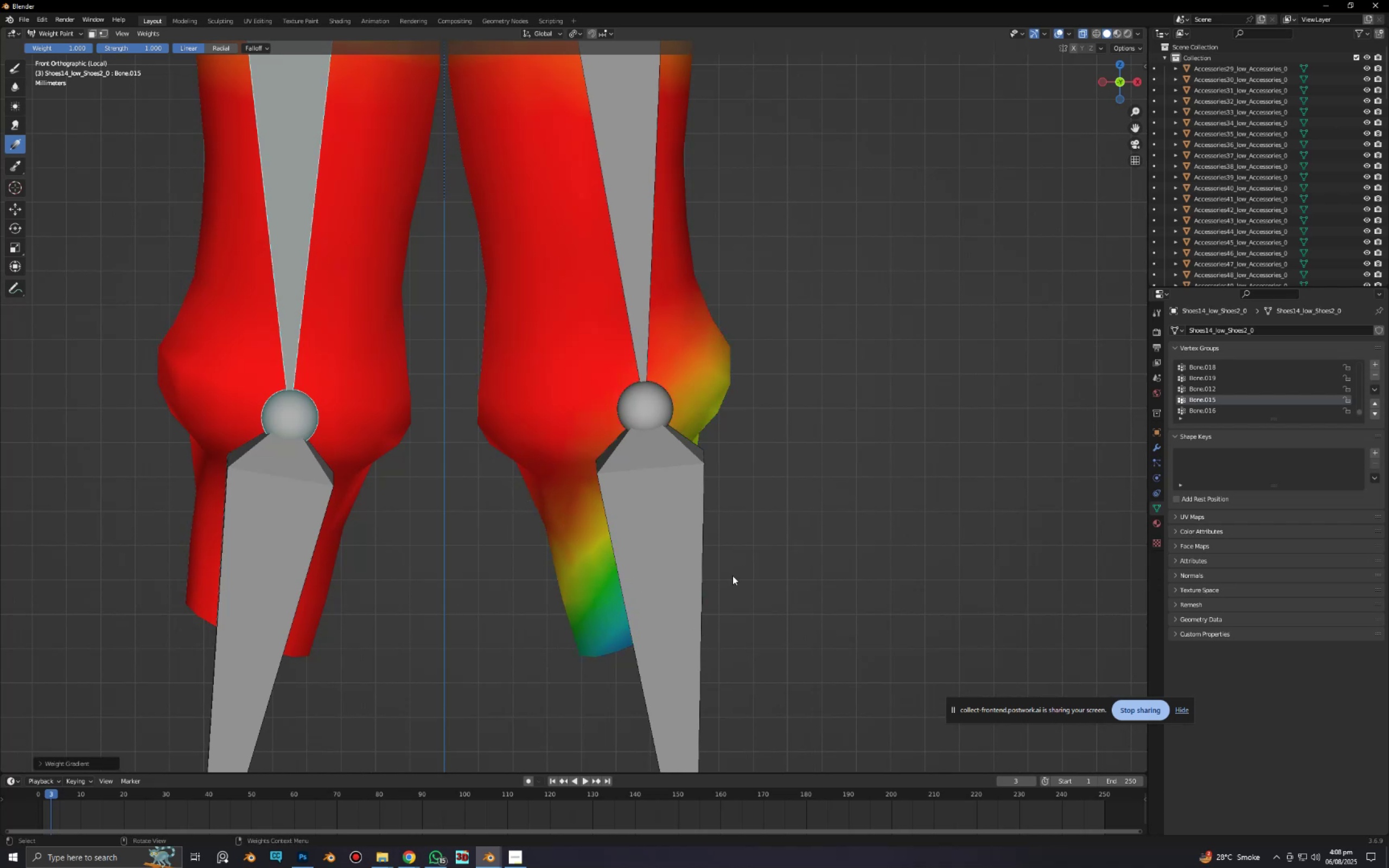 
left_click_drag(start_coordinate=[732, 576], to_coordinate=[526, 432])
 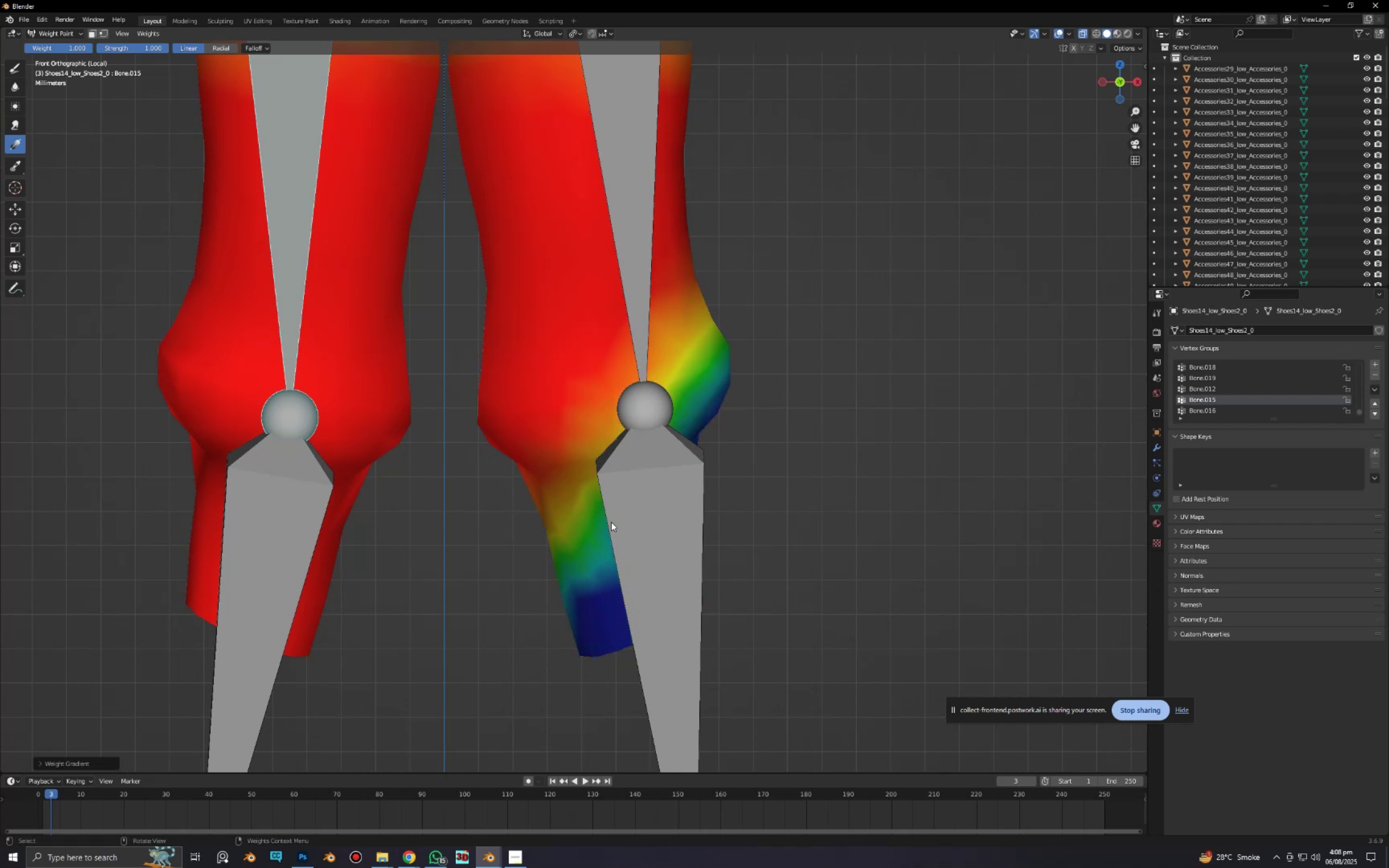 
left_click_drag(start_coordinate=[609, 519], to_coordinate=[513, 401])
 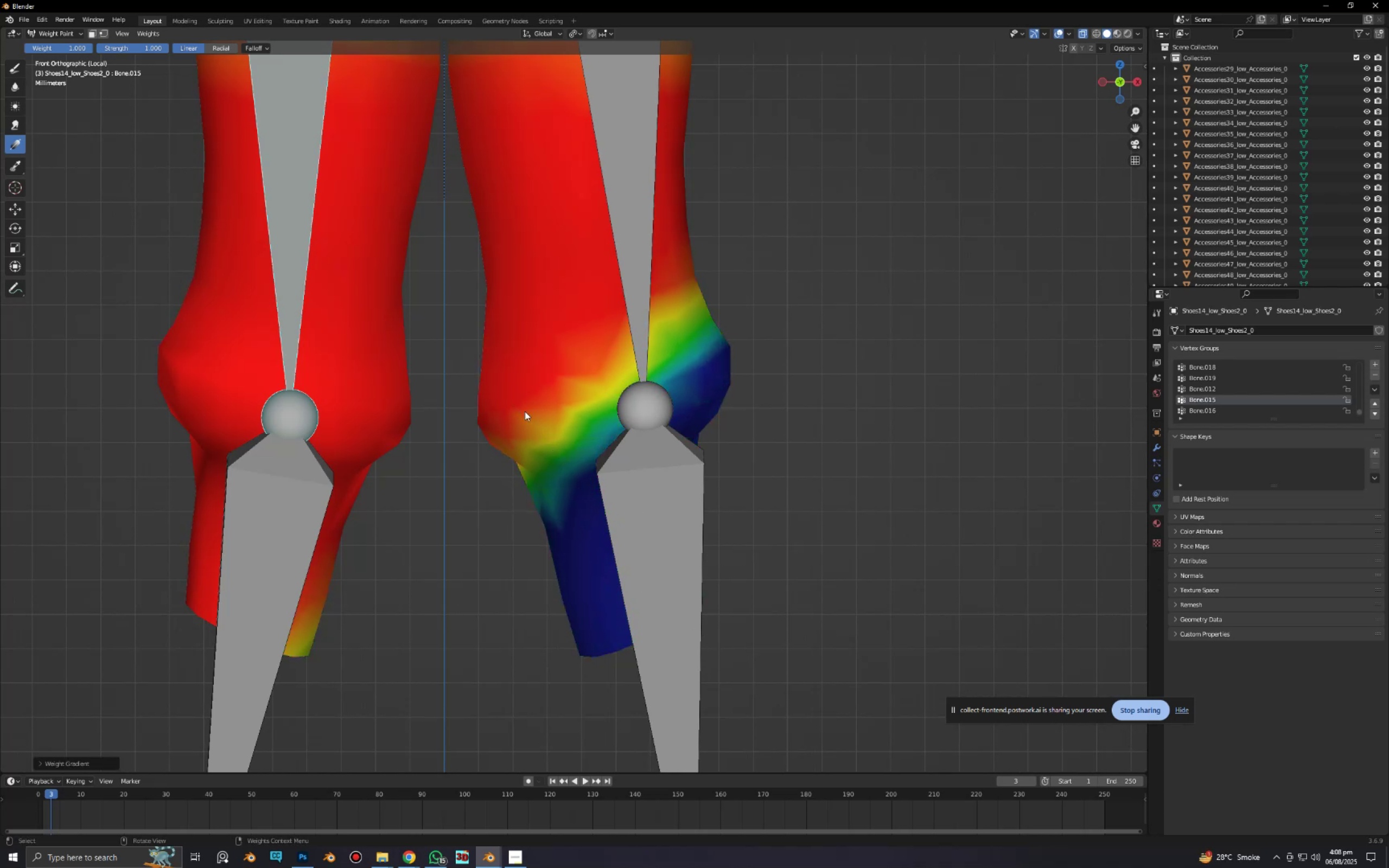 
key(Control+Z)
 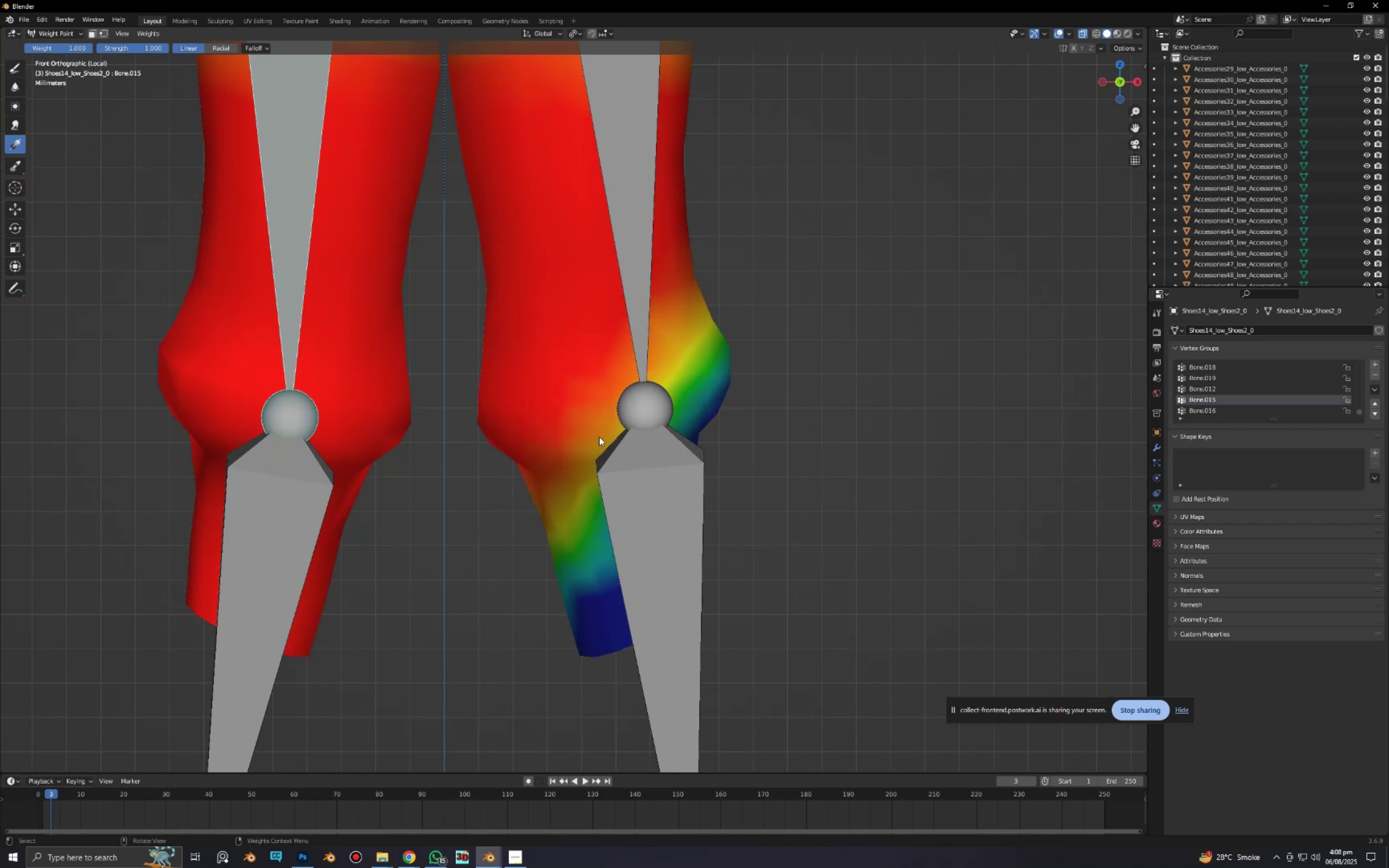 
left_click_drag(start_coordinate=[603, 434], to_coordinate=[525, 435])
 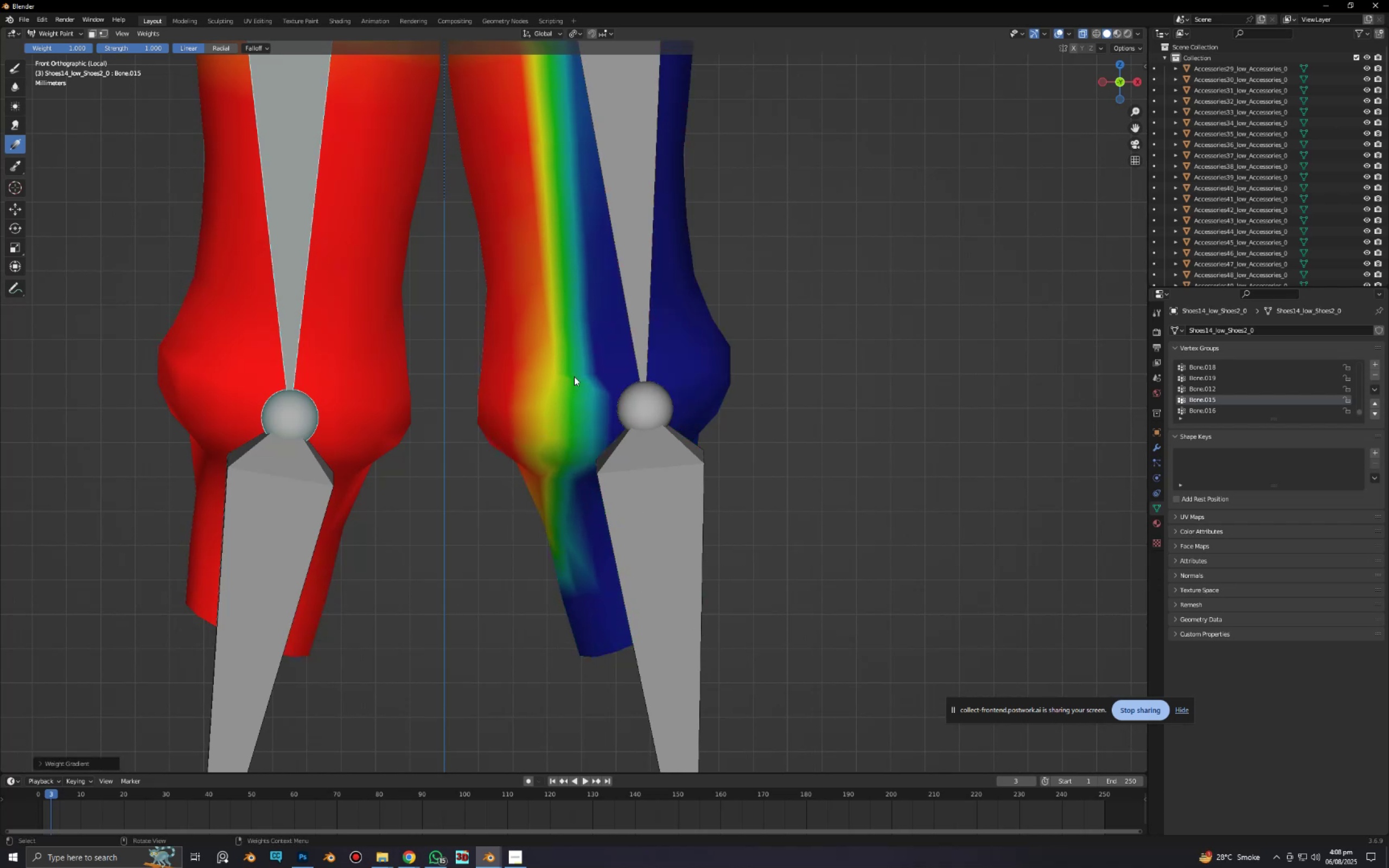 
scroll: coordinate [574, 376], scroll_direction: down, amount: 5.0
 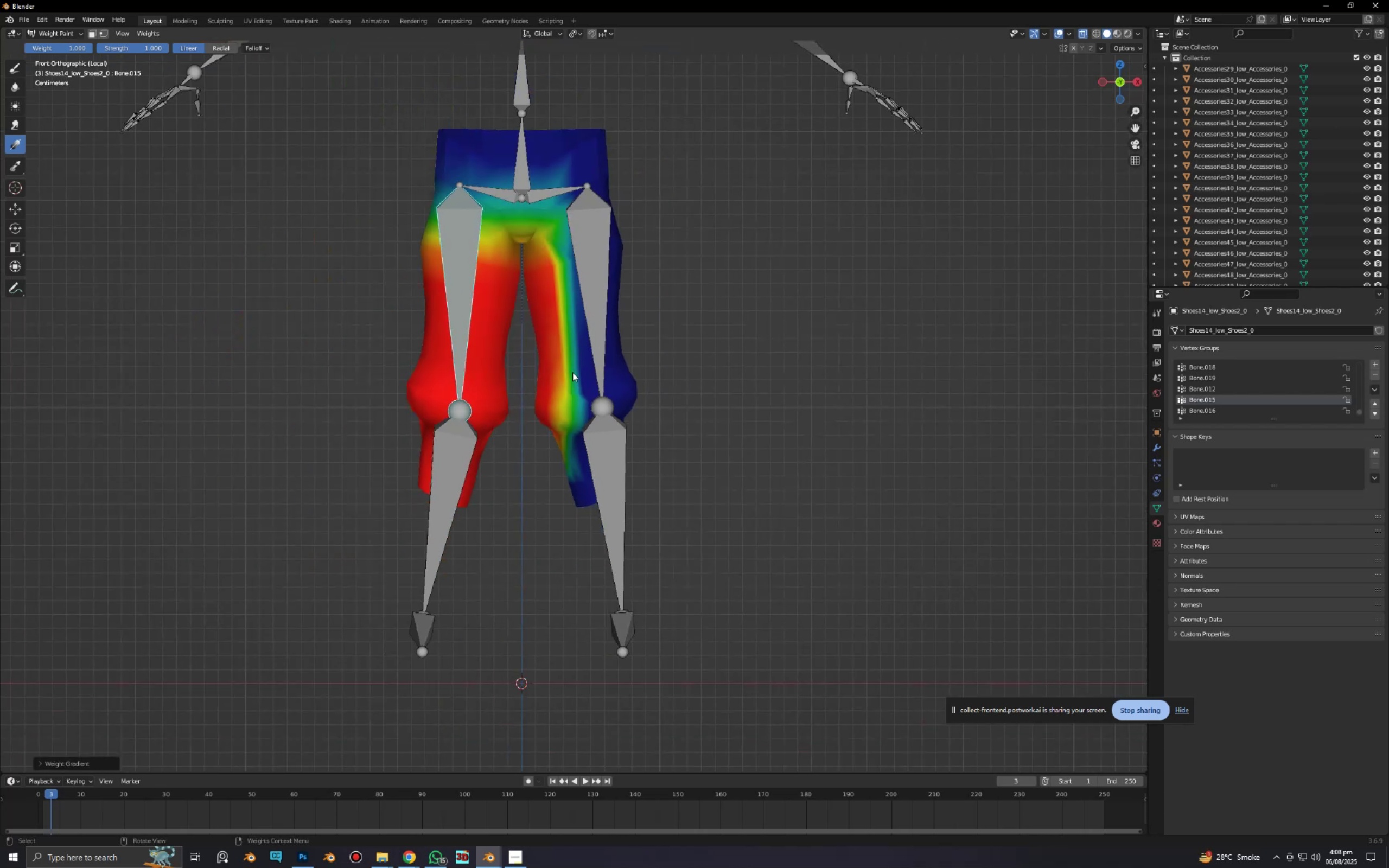 
hold_key(key=ShiftLeft, duration=0.5)
 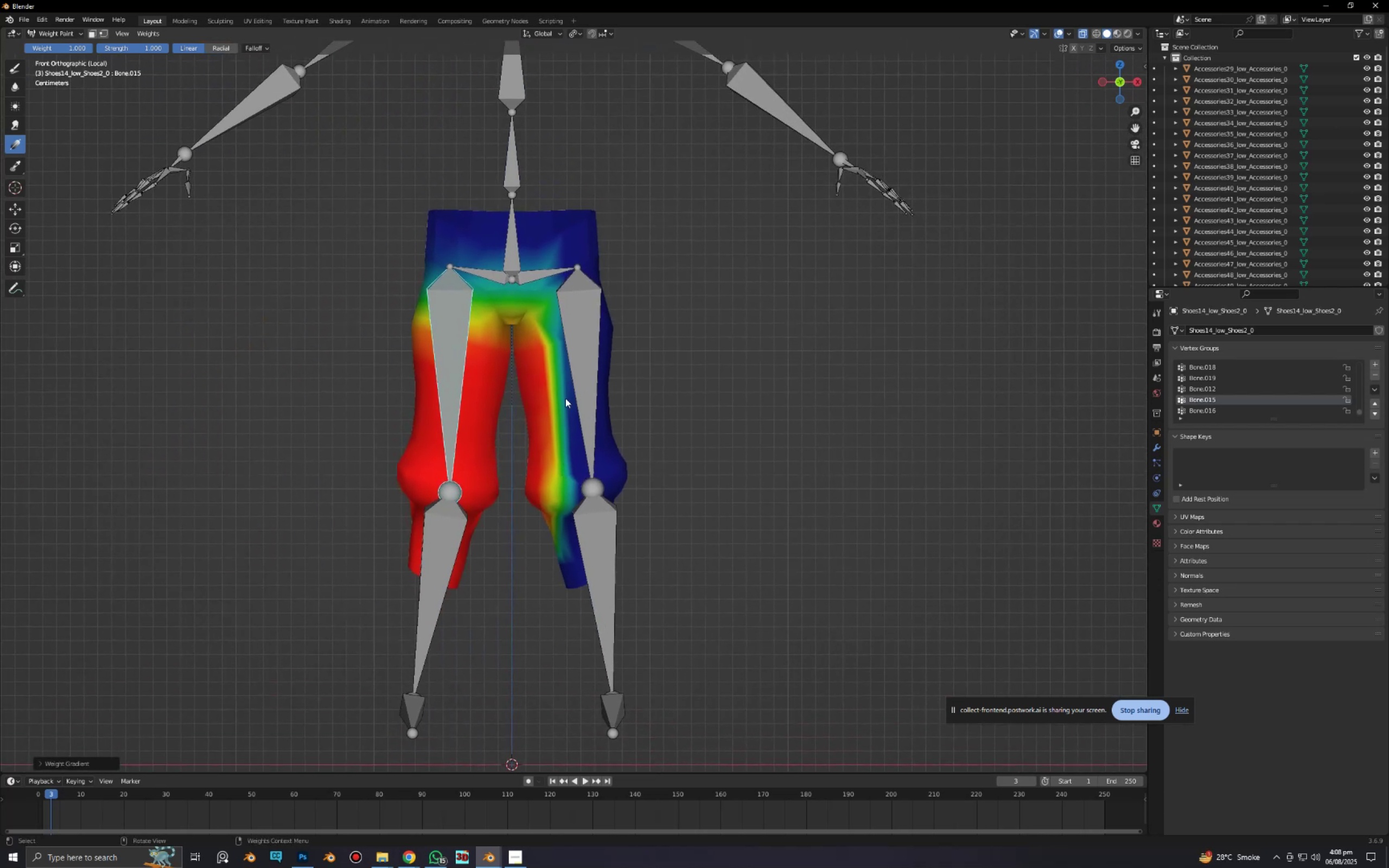 
scroll: coordinate [571, 371], scroll_direction: up, amount: 5.0
 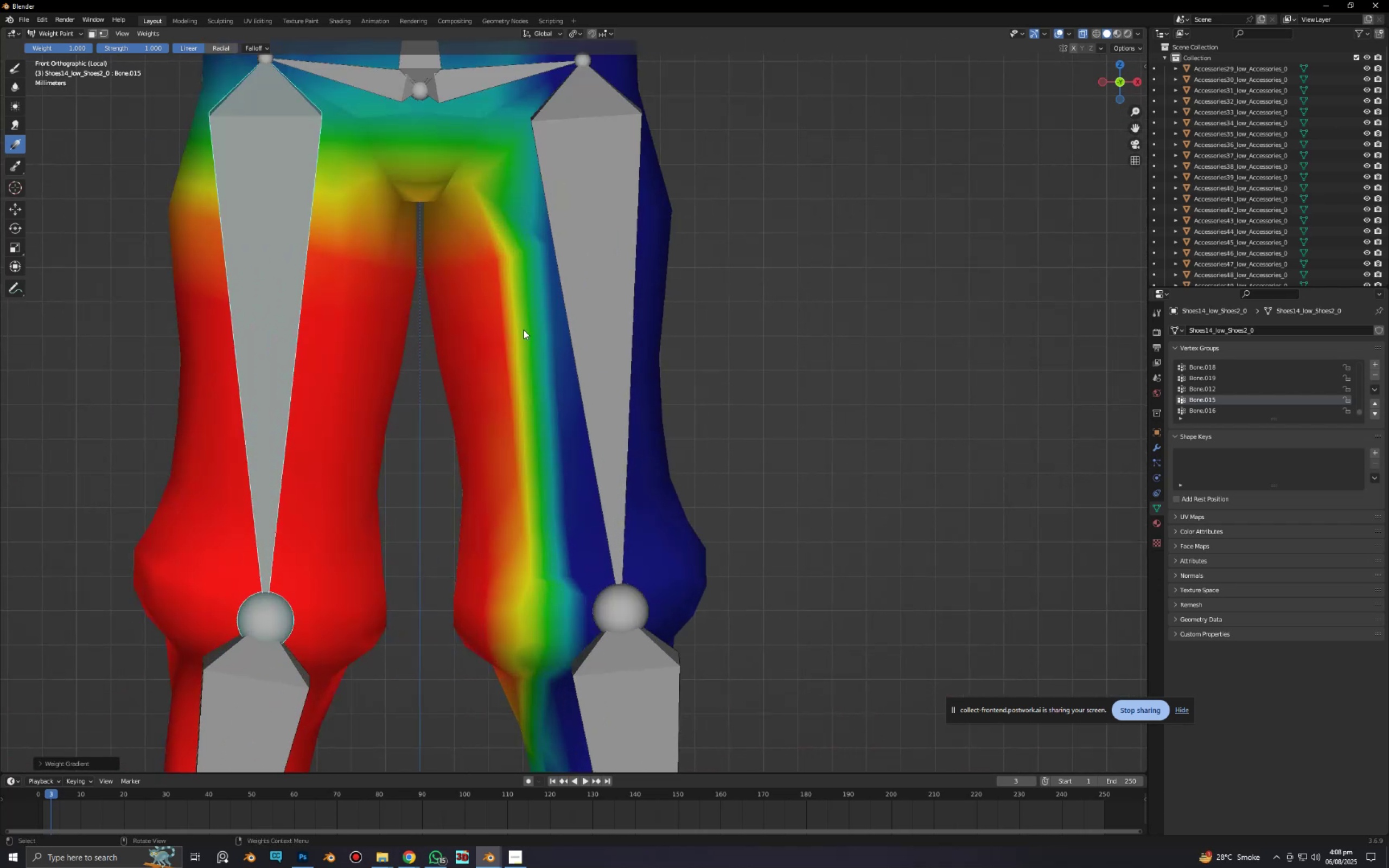 
left_click_drag(start_coordinate=[513, 328], to_coordinate=[485, 328])
 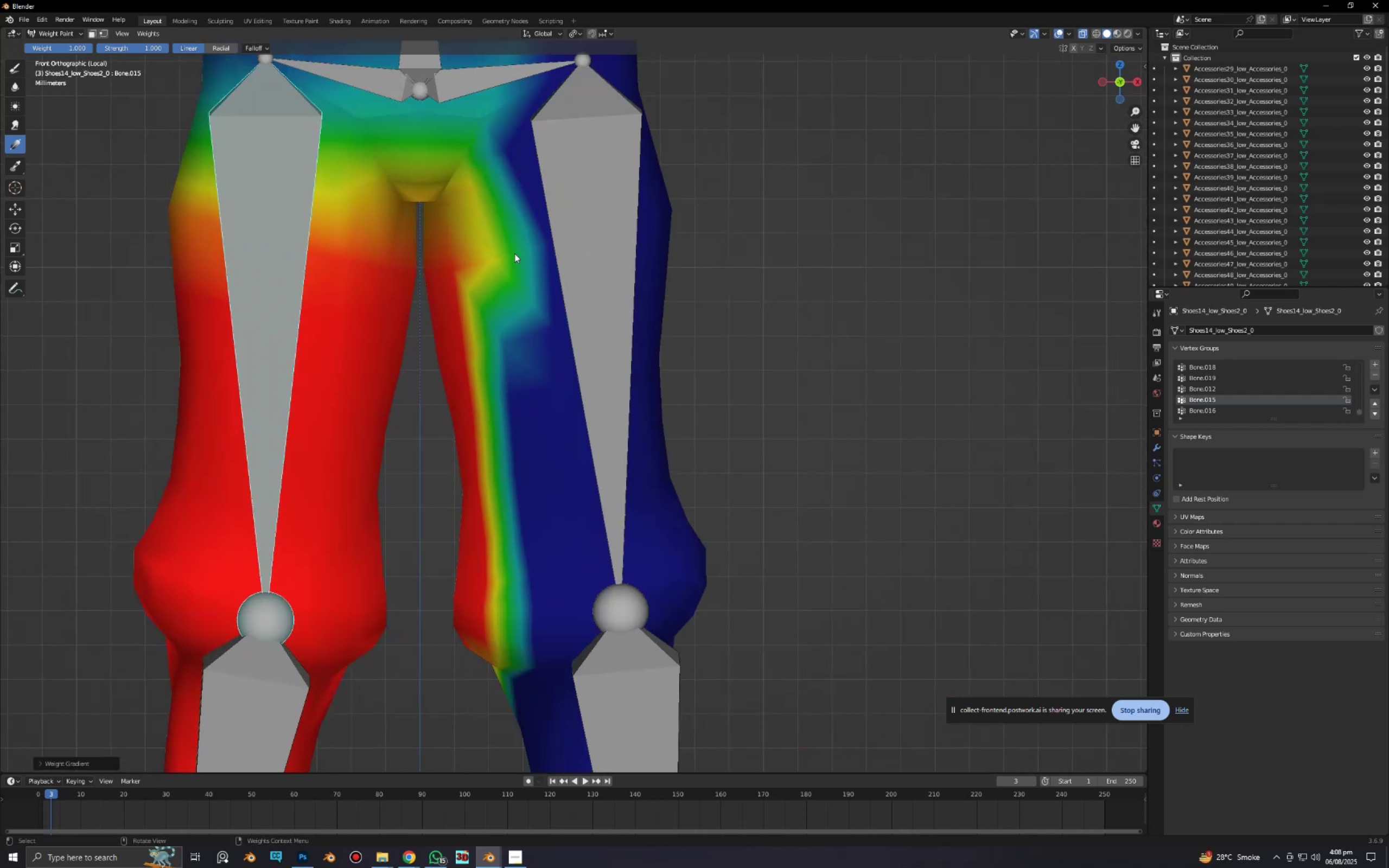 
left_click_drag(start_coordinate=[514, 253], to_coordinate=[468, 253])
 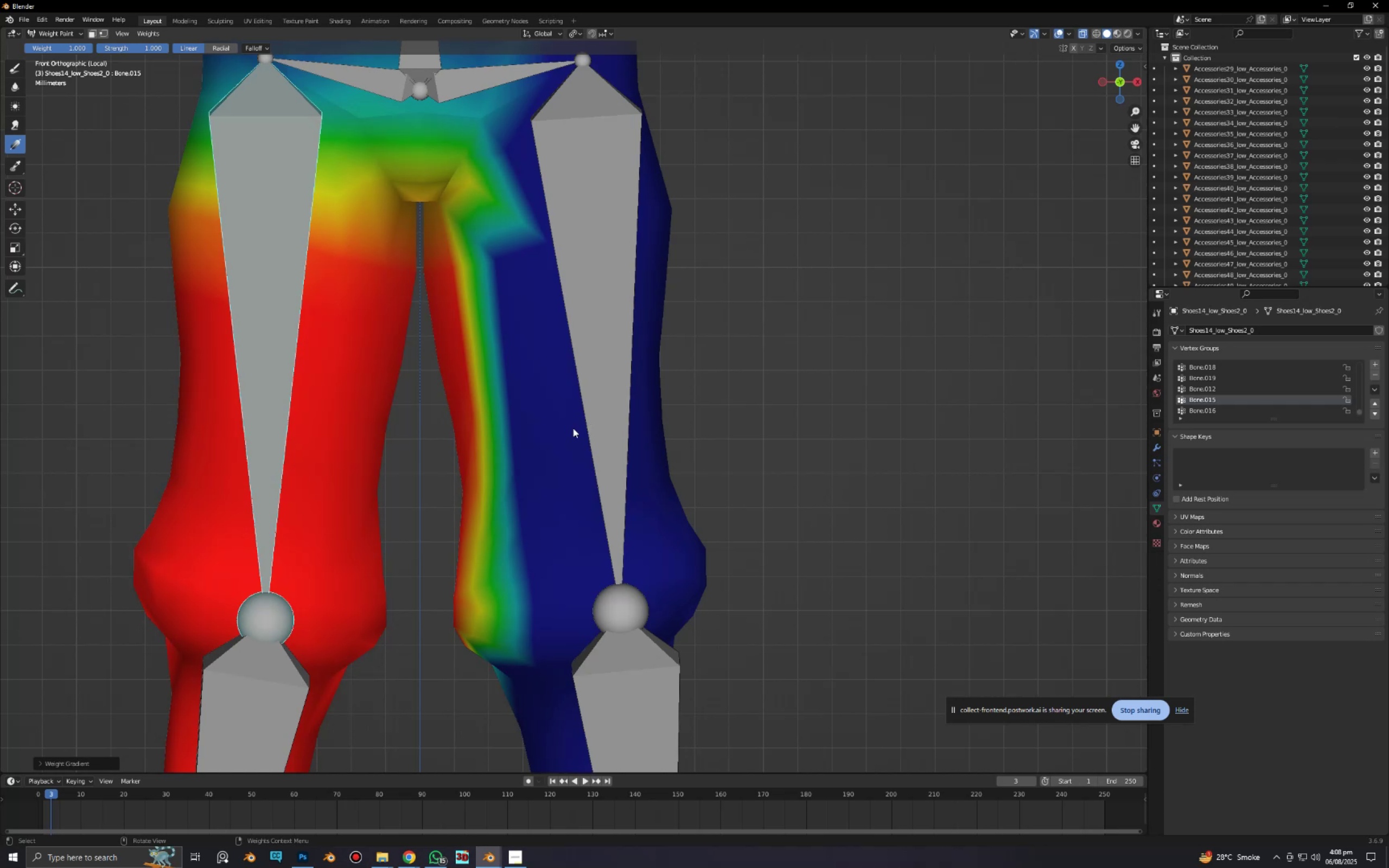 
scroll: coordinate [551, 419], scroll_direction: up, amount: 2.0
 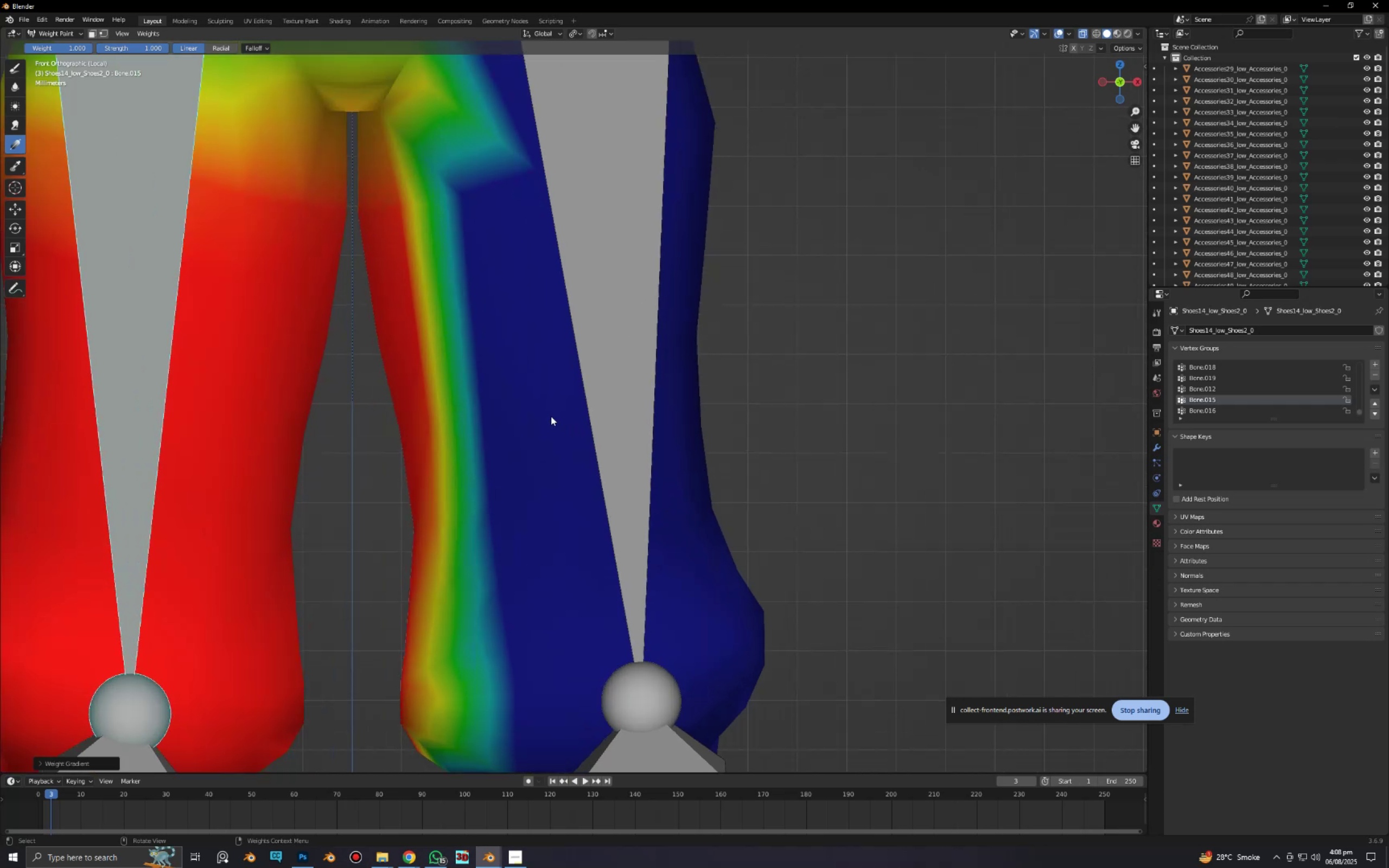 
hold_key(key=ShiftLeft, duration=0.58)
 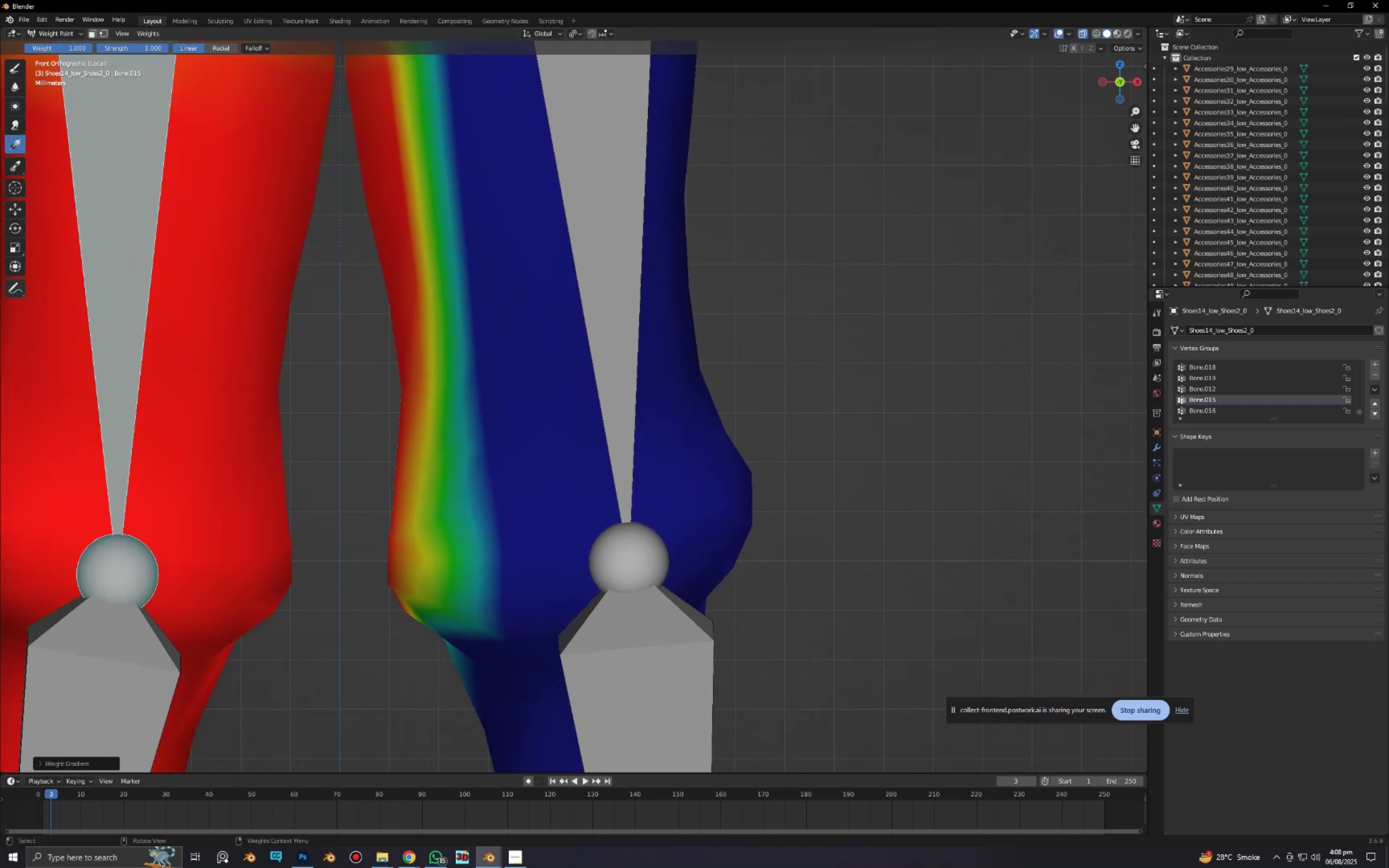 
scroll: coordinate [-4, 285], scroll_direction: up, amount: 1.0
 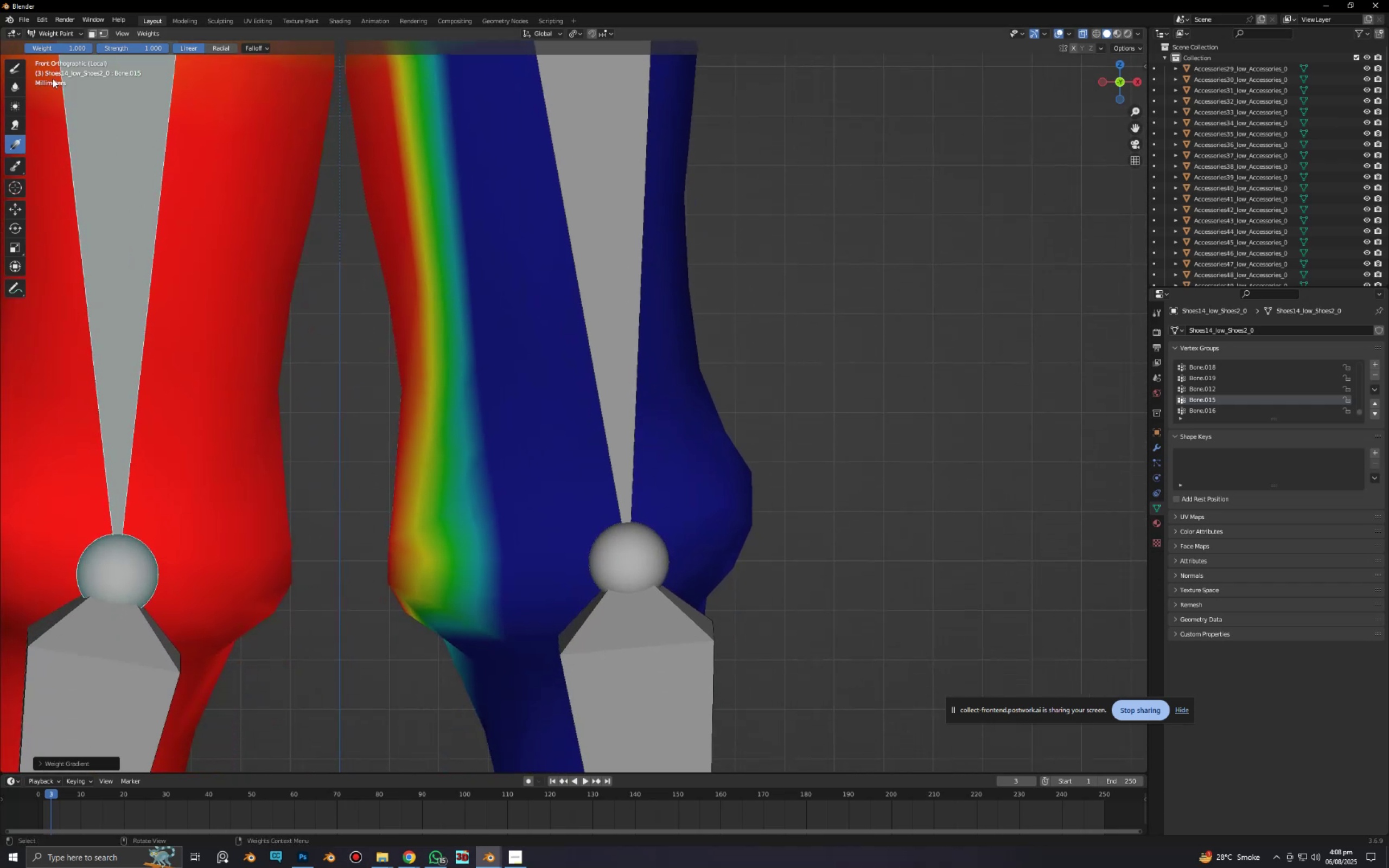 
left_click([16, 64])
 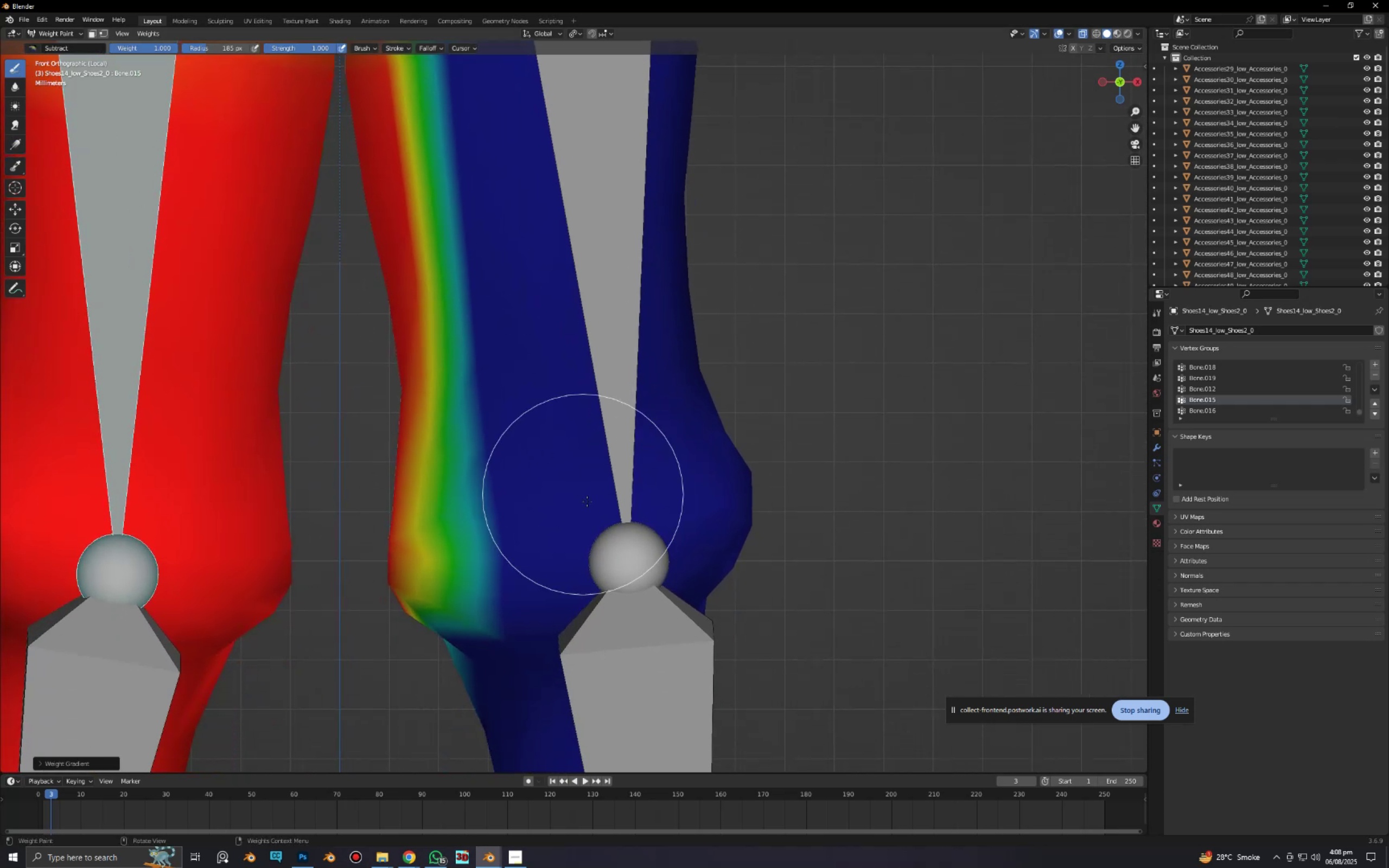 
left_click_drag(start_coordinate=[495, 464], to_coordinate=[502, 721])
 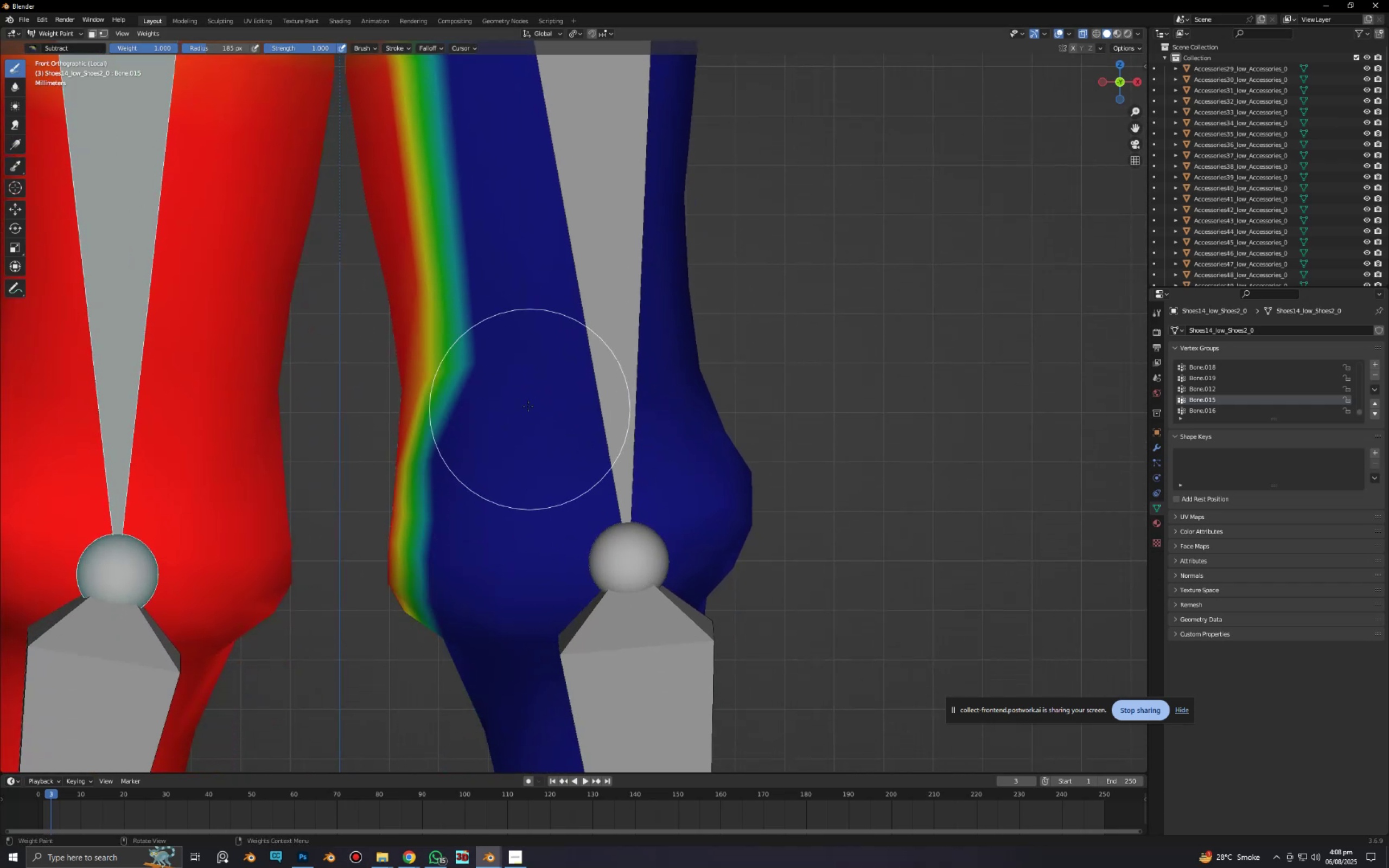 
scroll: coordinate [527, 409], scroll_direction: down, amount: 4.0
 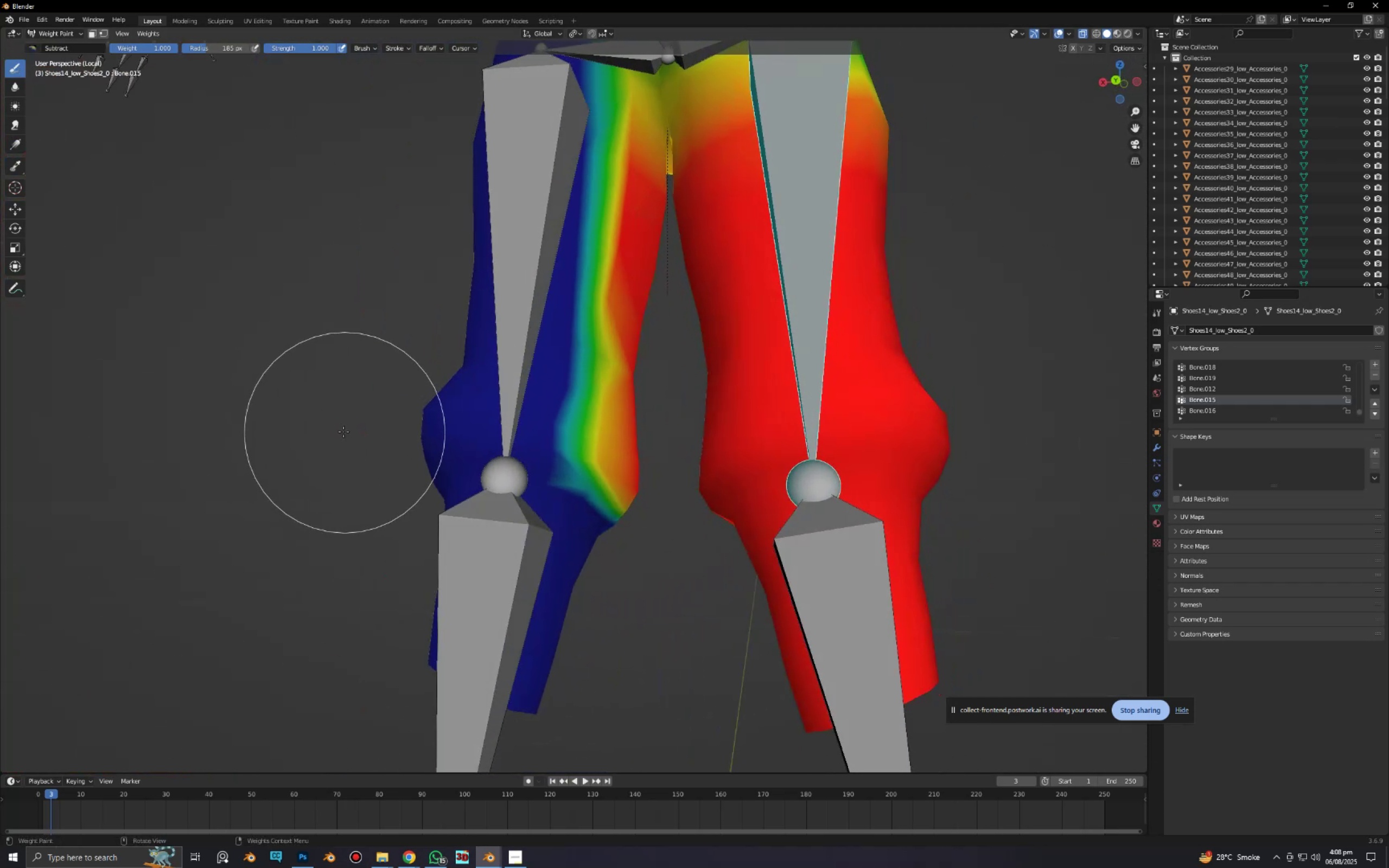 
scroll: coordinate [467, 497], scroll_direction: up, amount: 2.0
 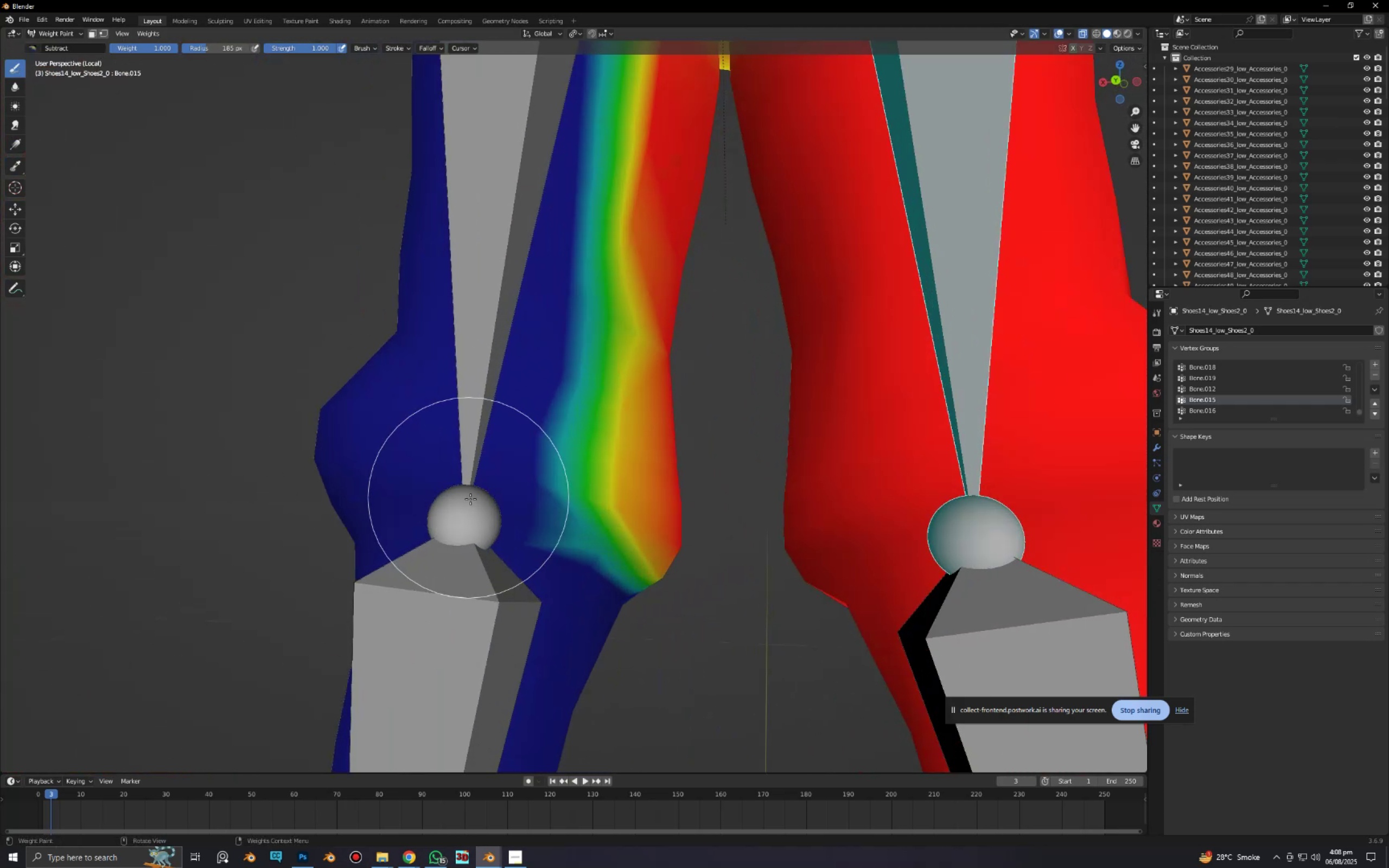 
hold_key(key=ShiftLeft, duration=0.36)
 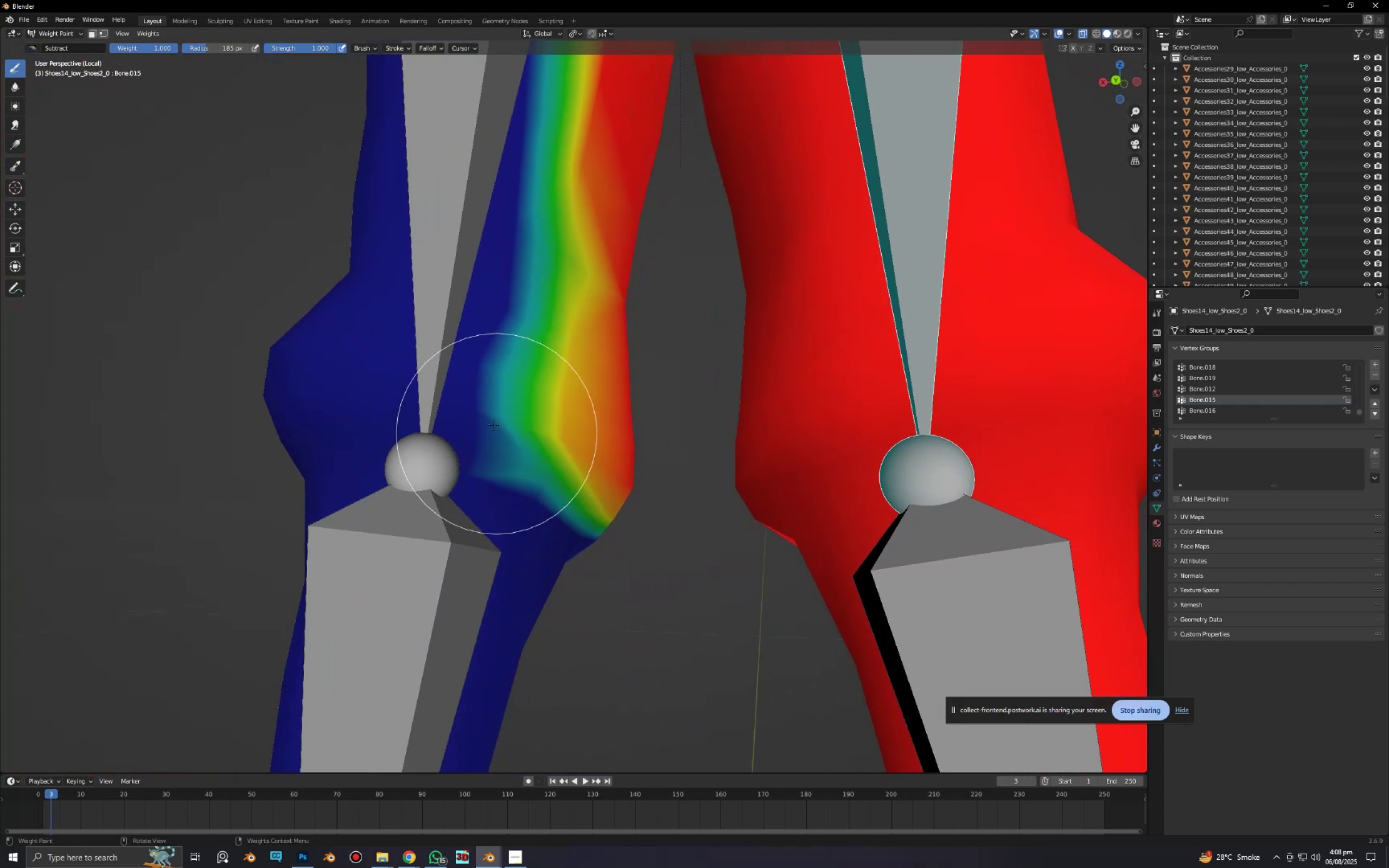 
left_click_drag(start_coordinate=[493, 422], to_coordinate=[606, 491])
 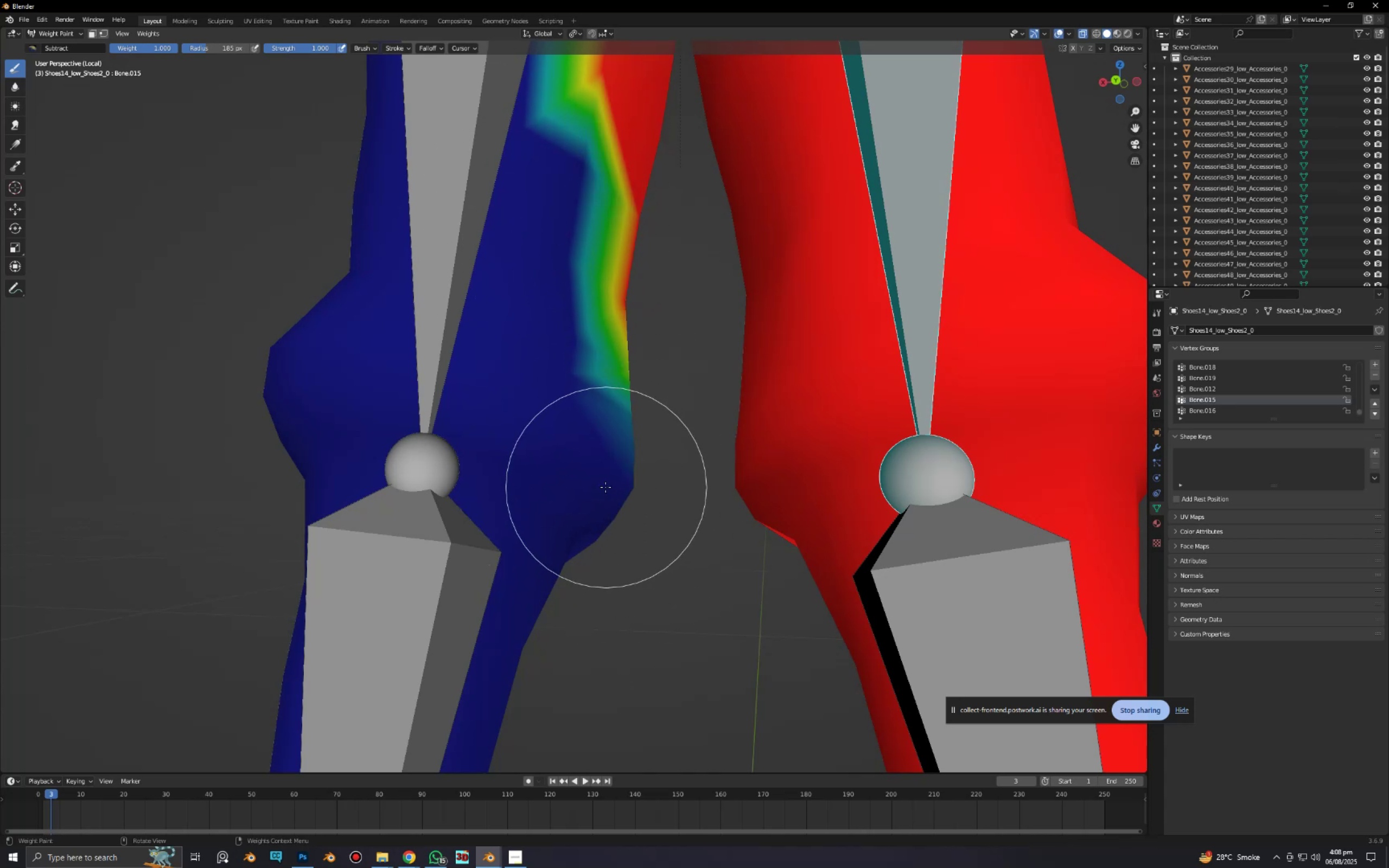 
scroll: coordinate [597, 484], scroll_direction: down, amount: 1.0
 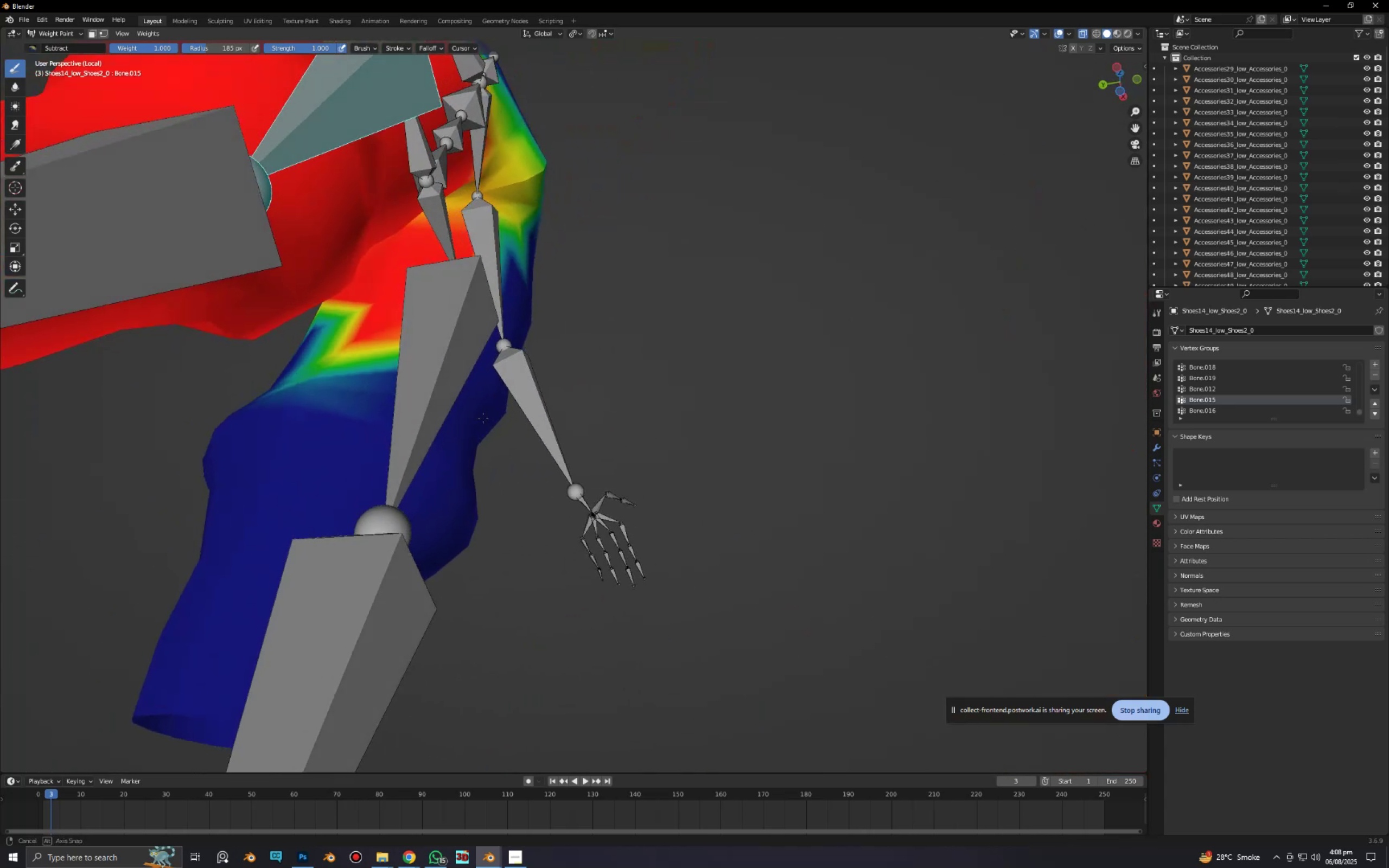 
scroll: coordinate [398, 444], scroll_direction: up, amount: 3.0
 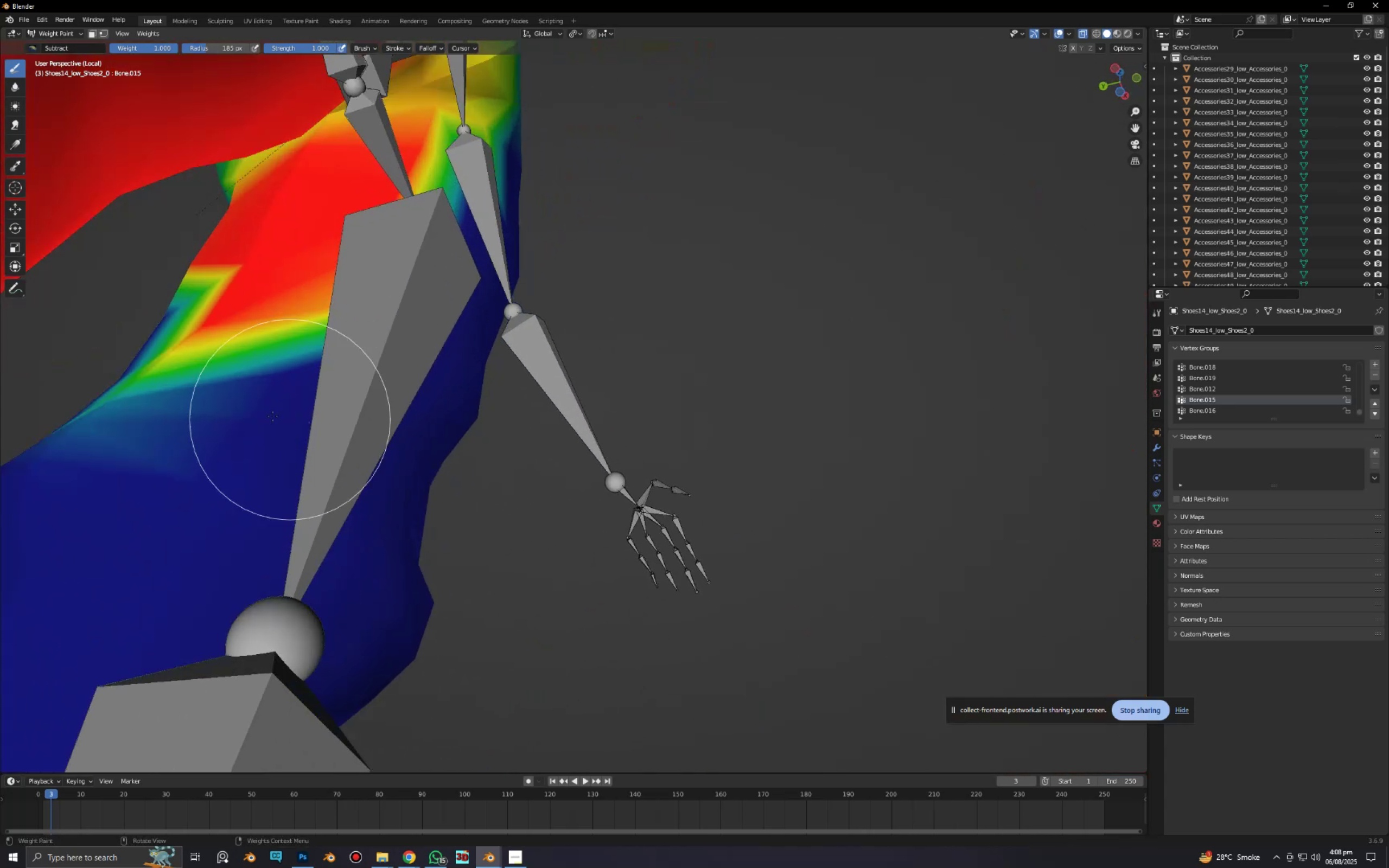 
left_click_drag(start_coordinate=[264, 410], to_coordinate=[137, 341])
 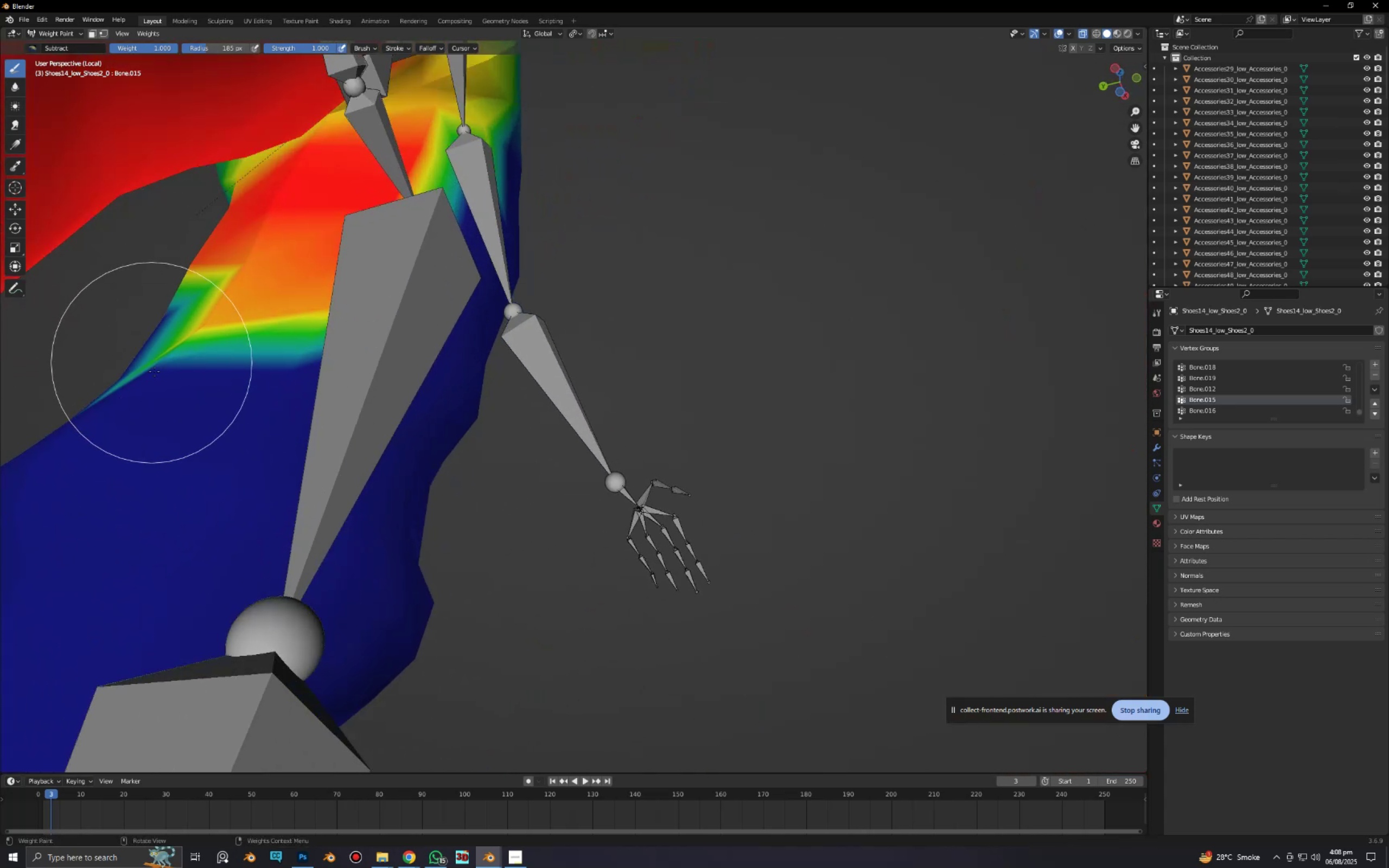 
hold_key(key=ShiftLeft, duration=0.82)
 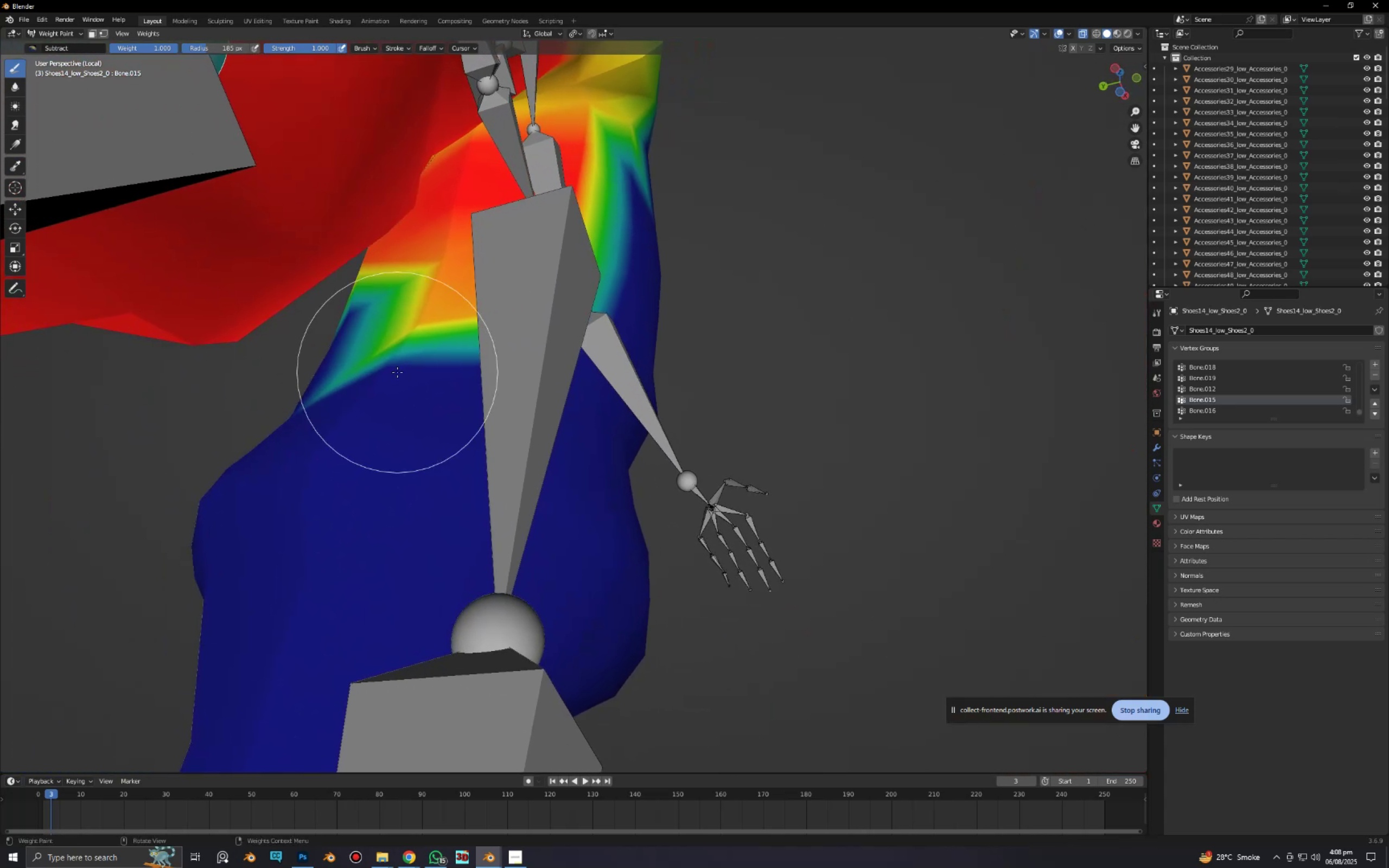 
scroll: coordinate [397, 372], scroll_direction: up, amount: 2.0
 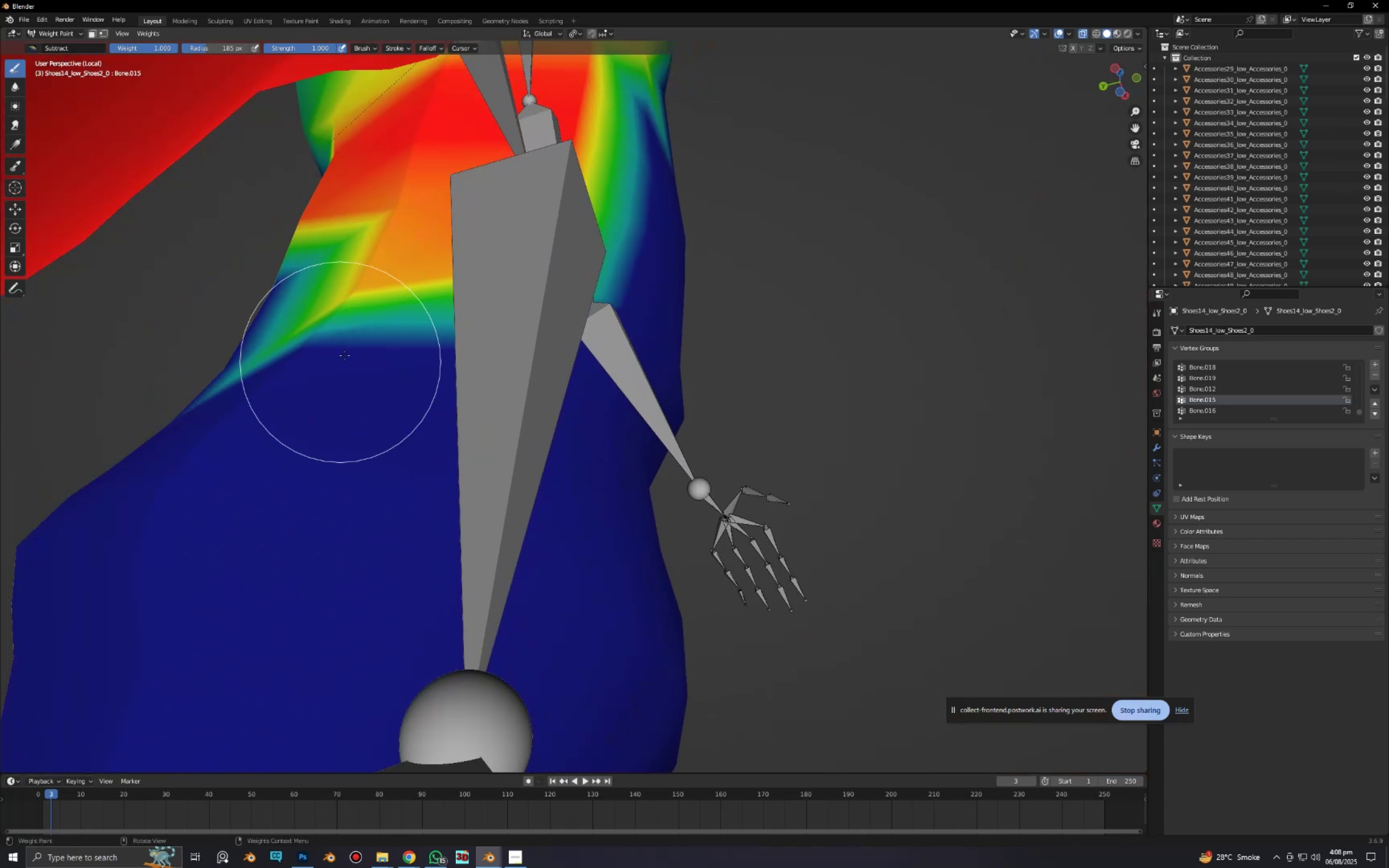 
left_click_drag(start_coordinate=[374, 321], to_coordinate=[227, 347])
 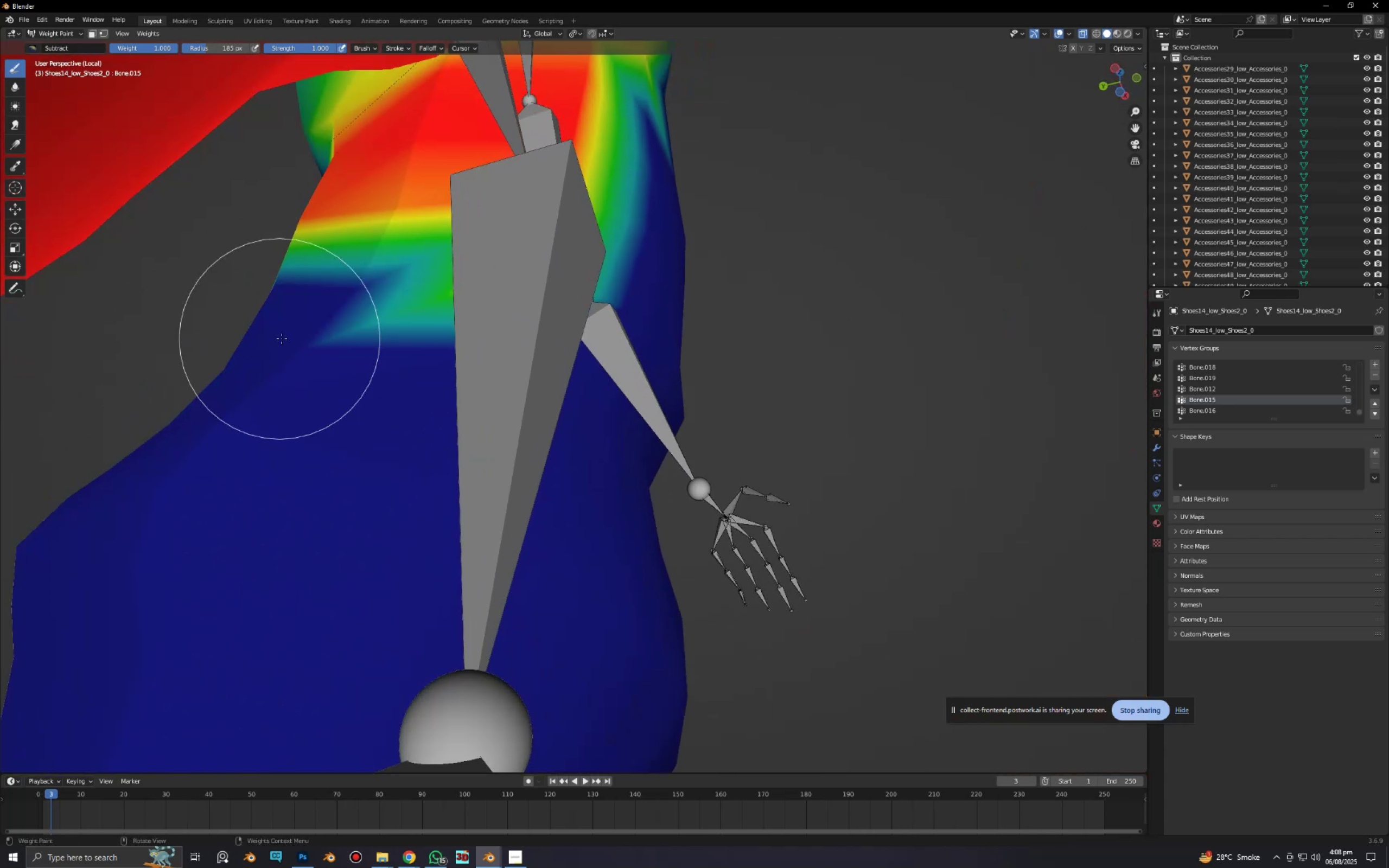 
left_click_drag(start_coordinate=[277, 344], to_coordinate=[432, 167])
 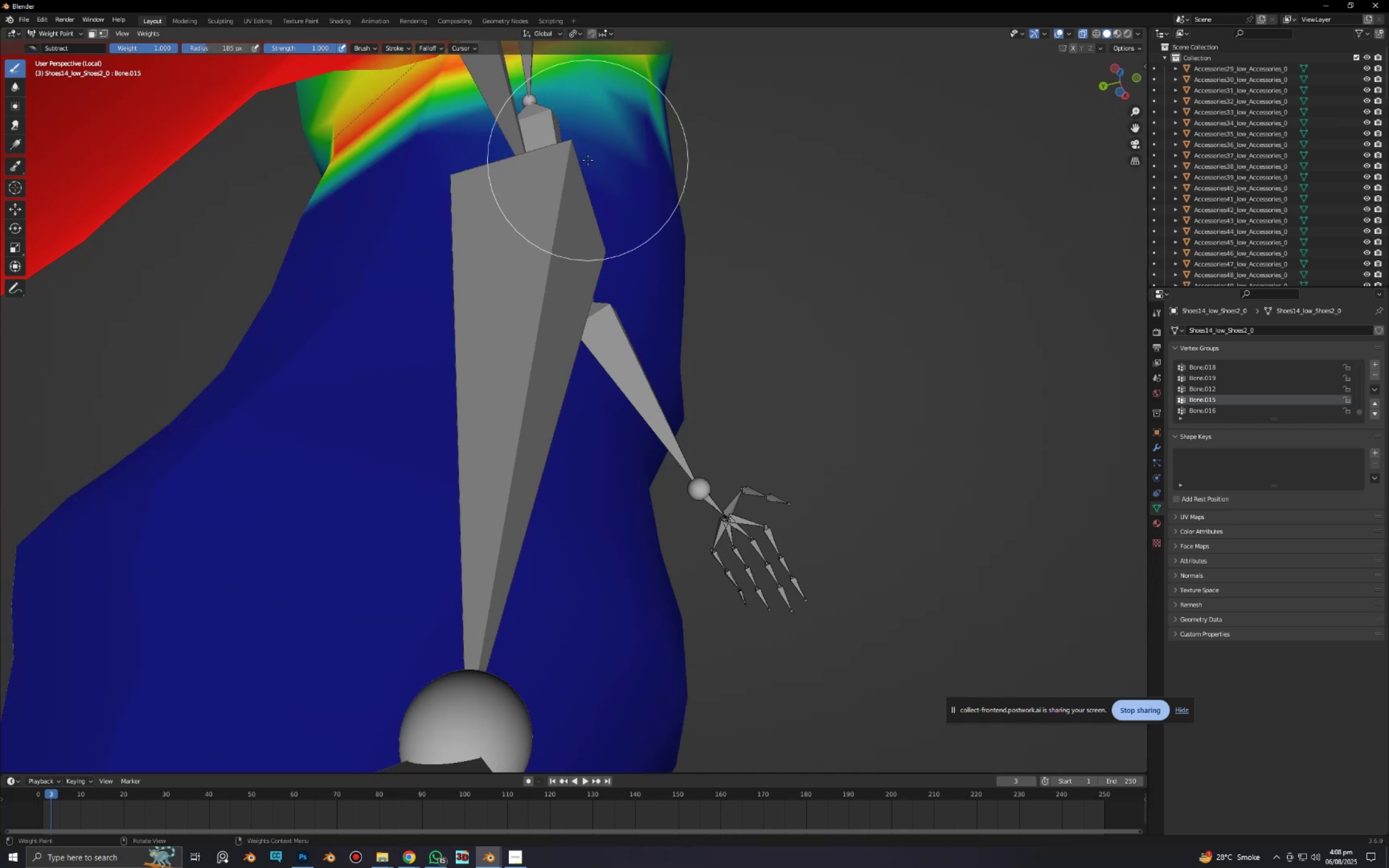 
hold_key(key=ShiftLeft, duration=0.37)
 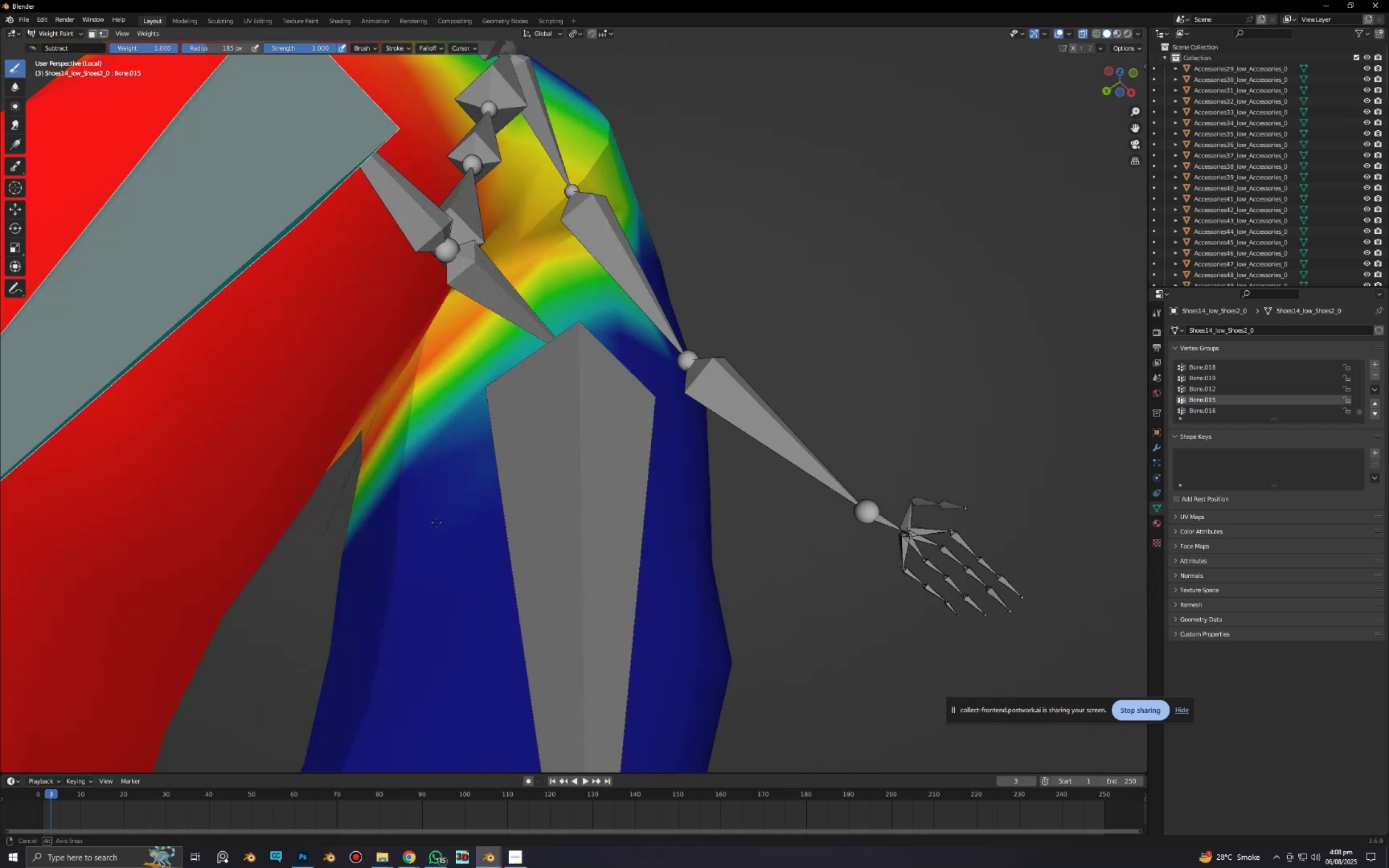 
scroll: coordinate [434, 525], scroll_direction: down, amount: 1.0
 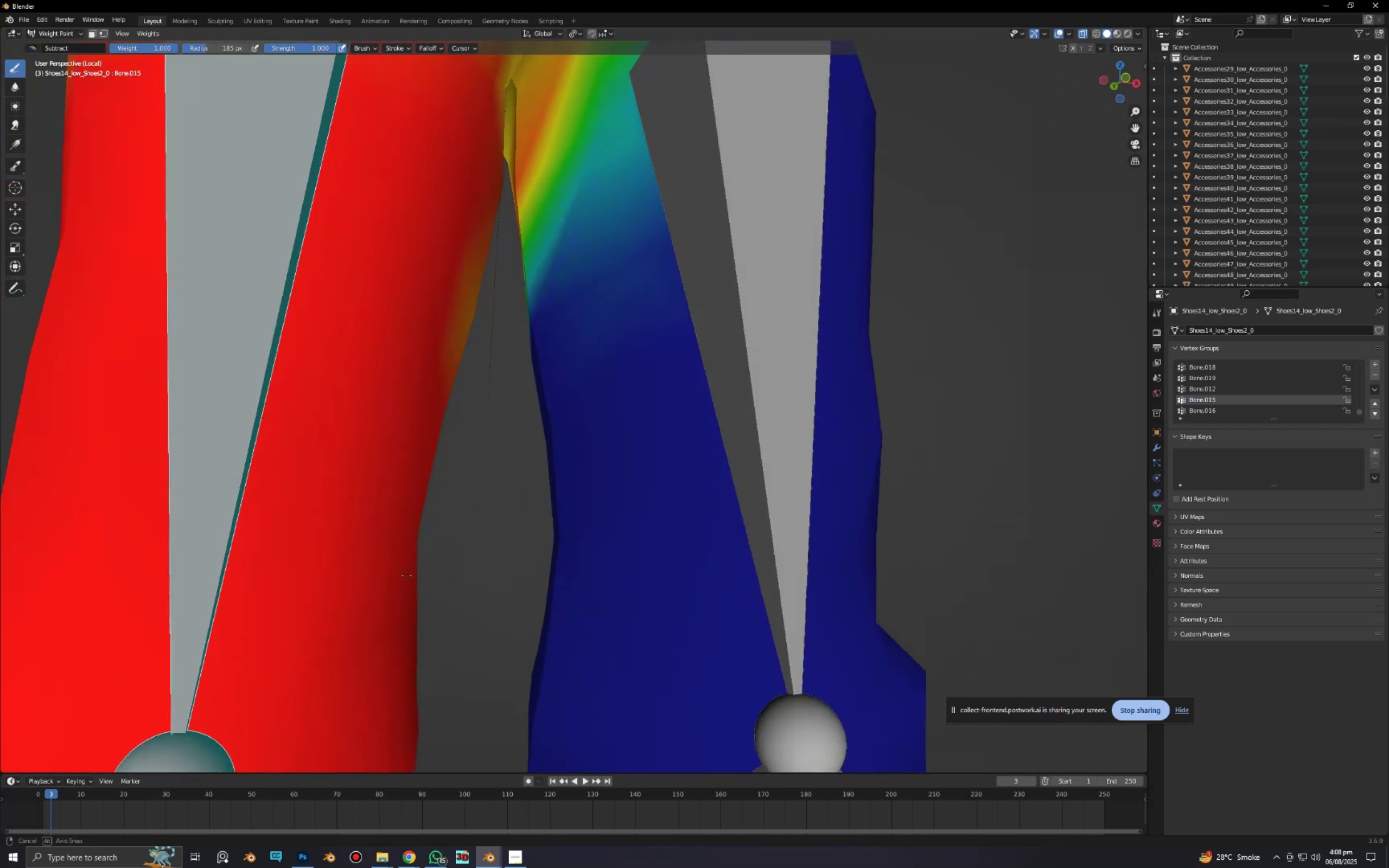 
key(Alt+AltLeft)
 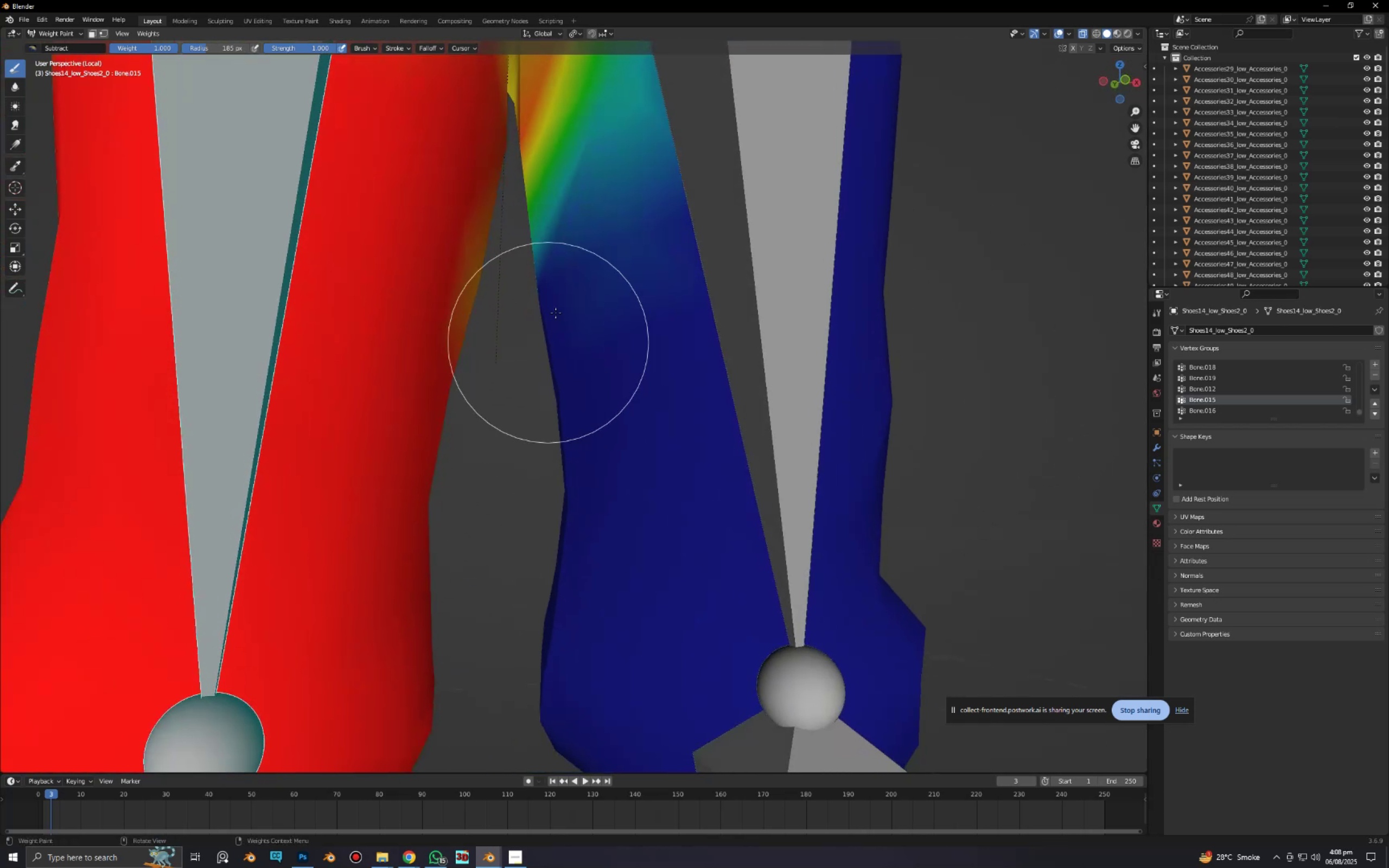 
scroll: coordinate [556, 308], scroll_direction: down, amount: 5.0
 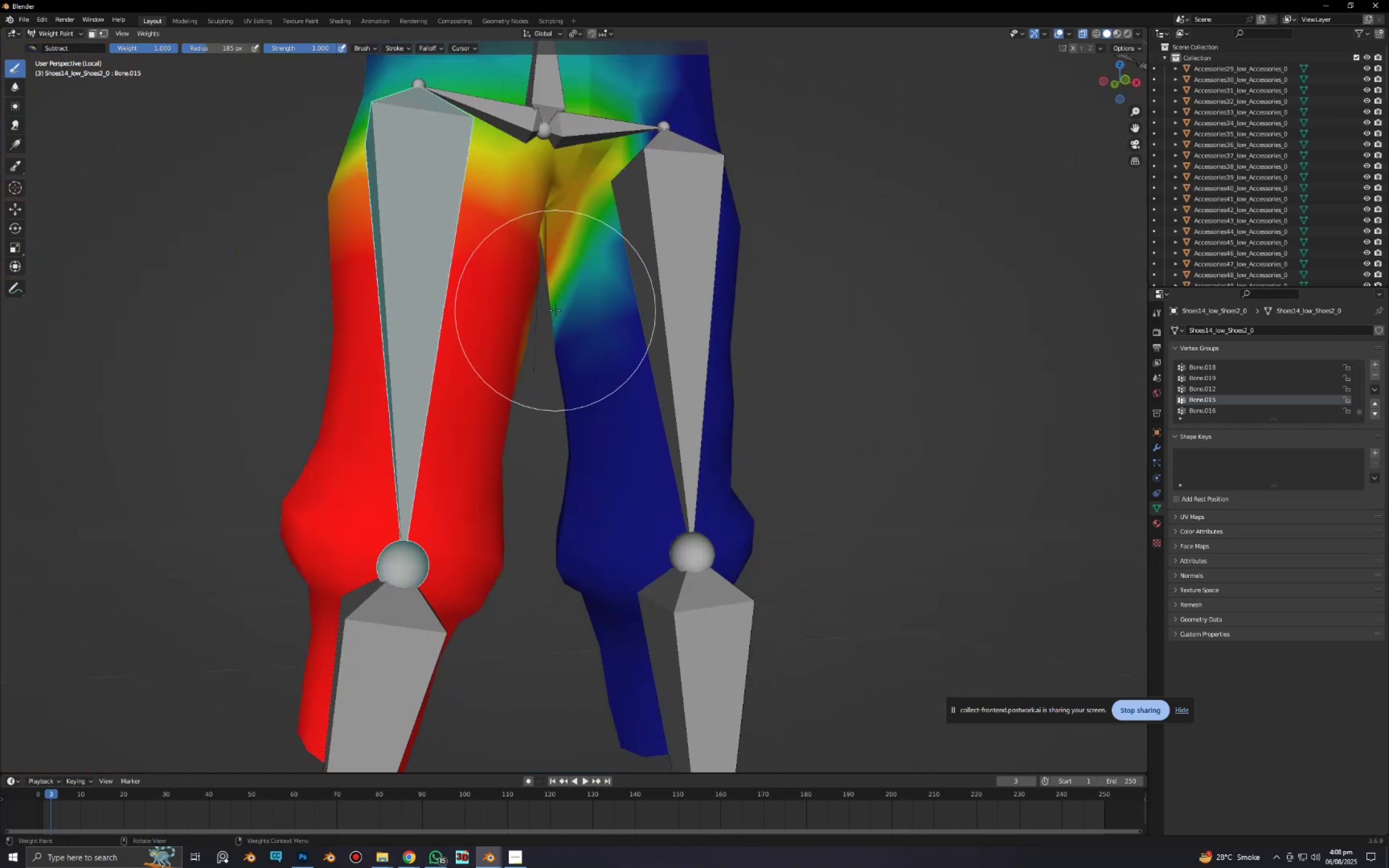 
hold_key(key=ShiftLeft, duration=0.36)
 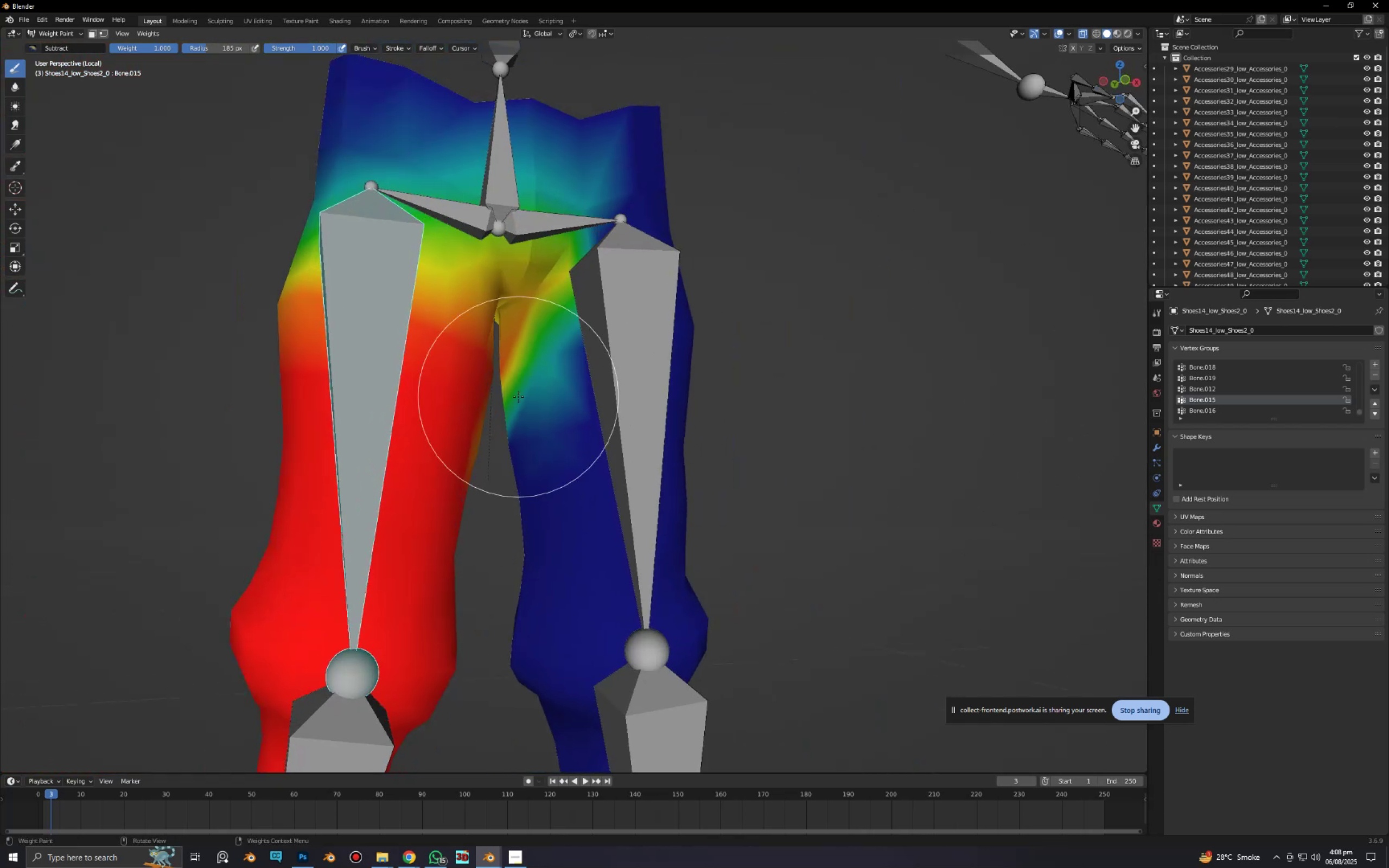 
key(Alt+AltLeft)
 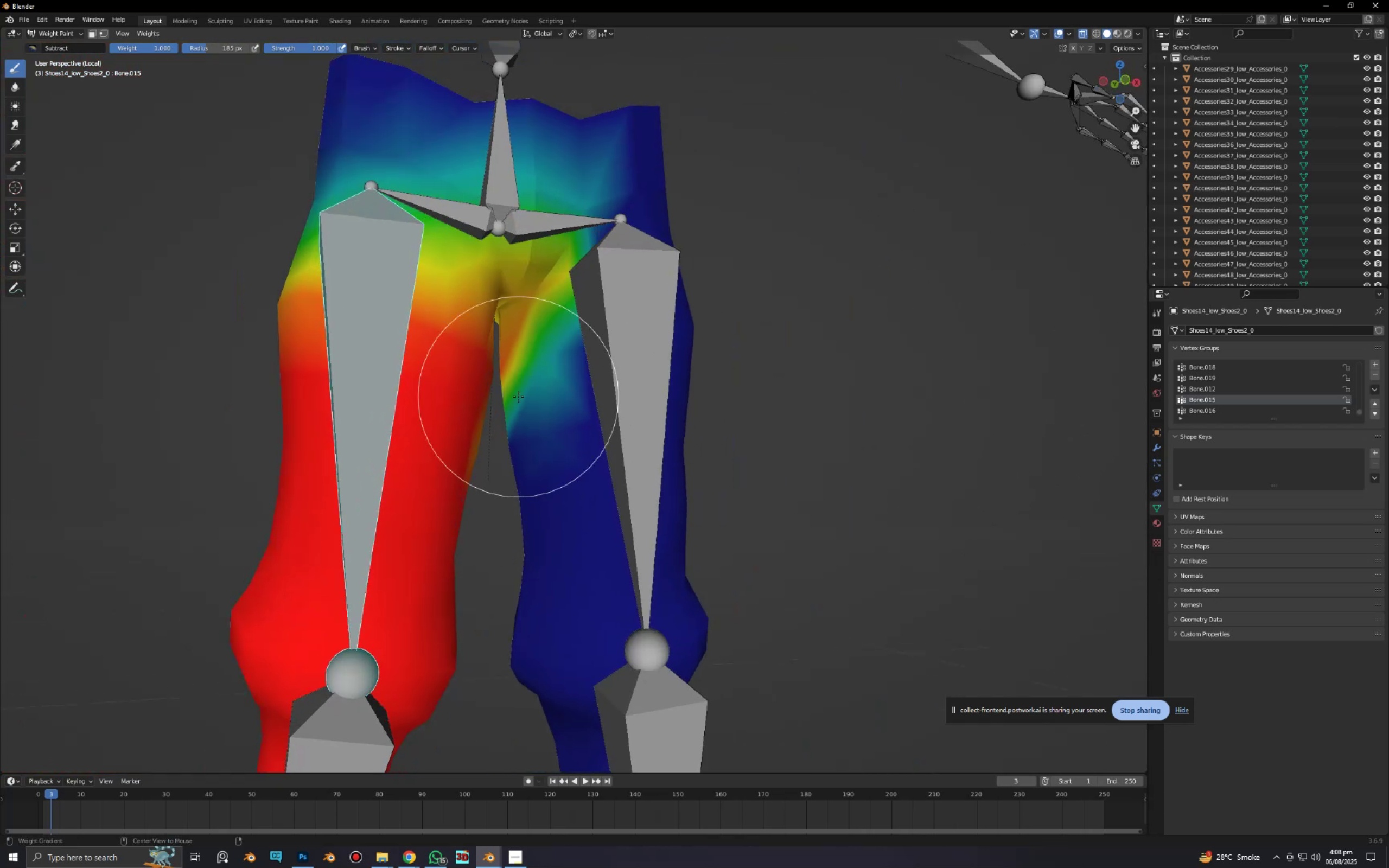 
key(Alt+Z)
 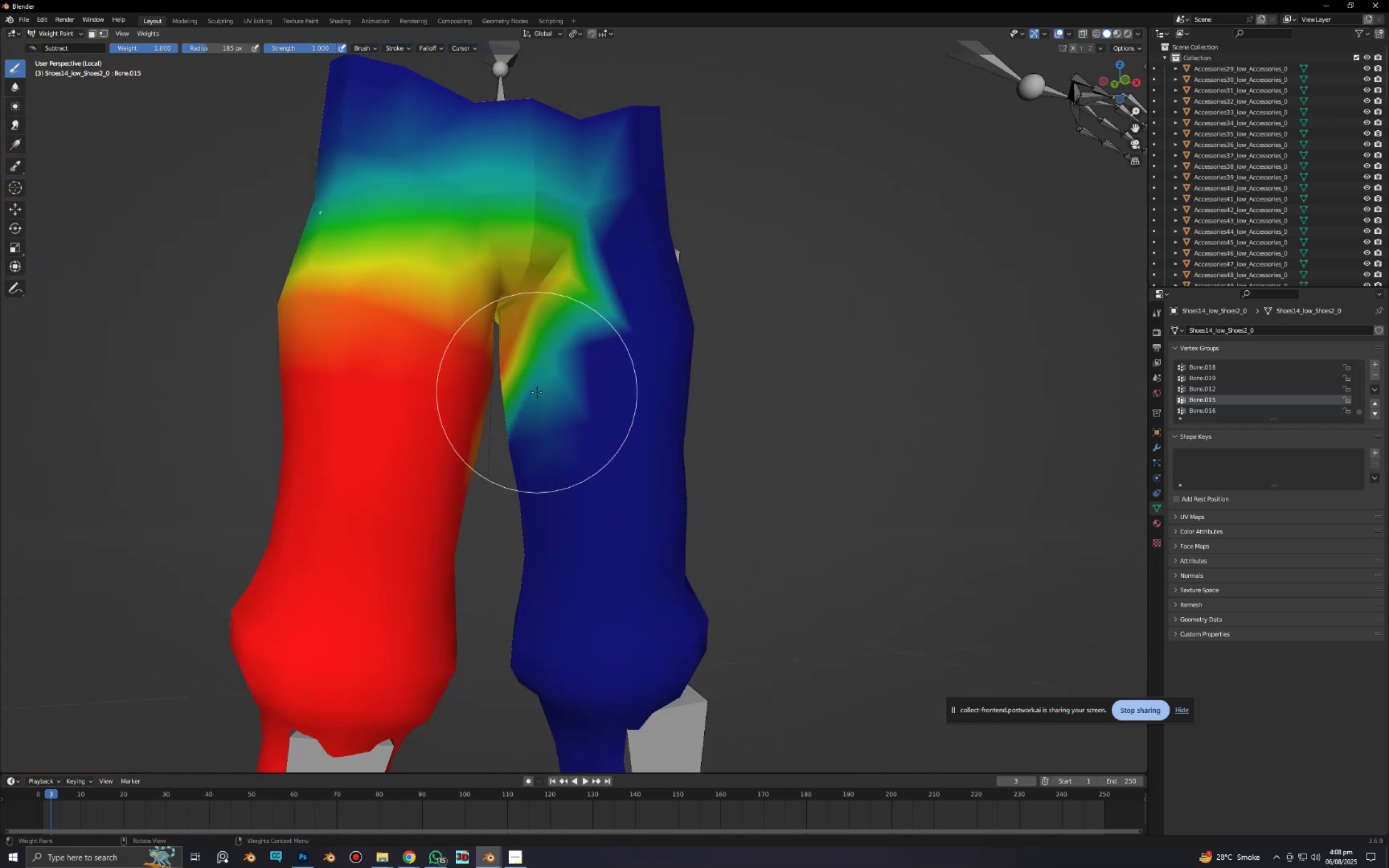 
scroll: coordinate [738, 328], scroll_direction: up, amount: 3.0
 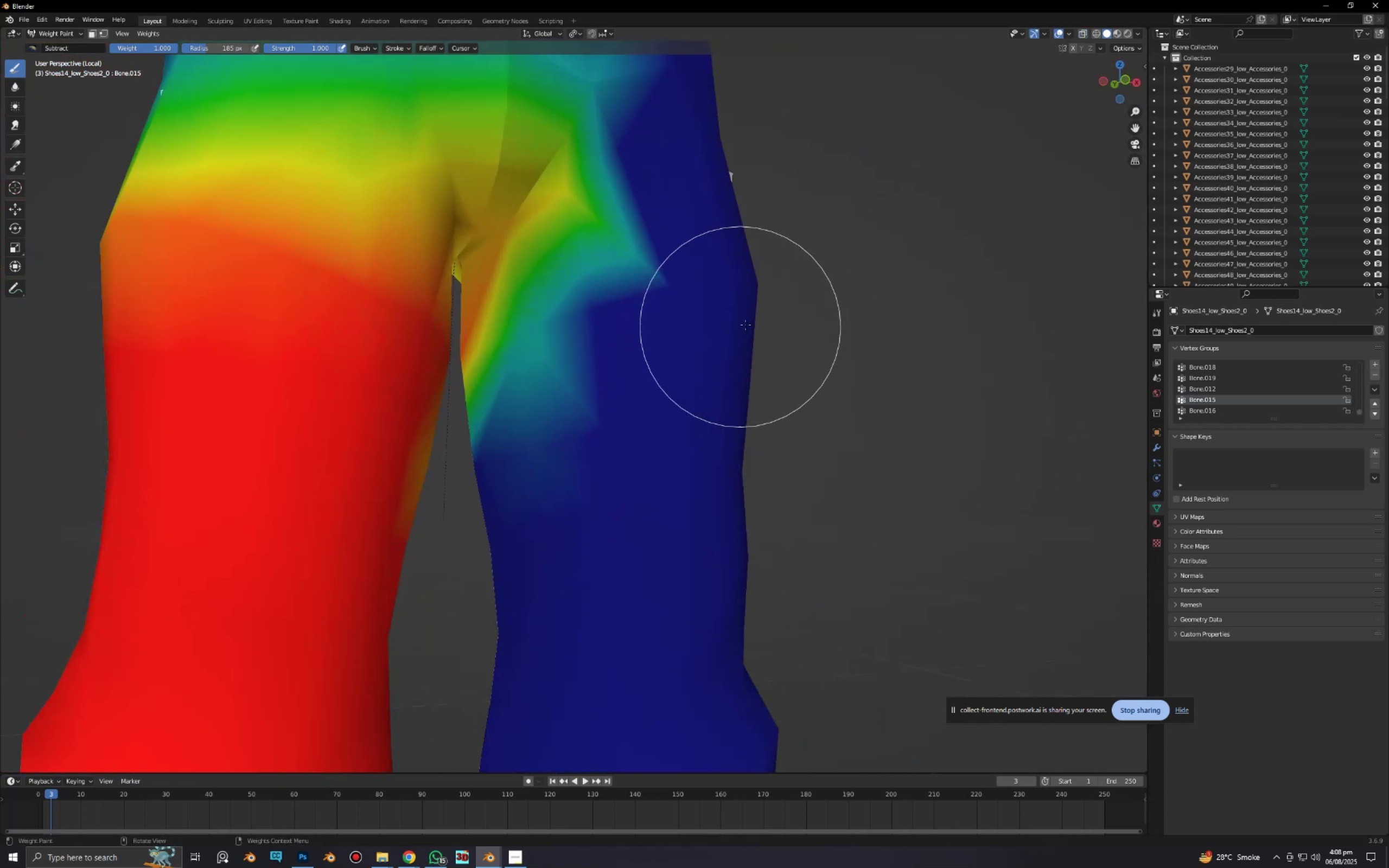 
hold_key(key=ShiftLeft, duration=0.38)
 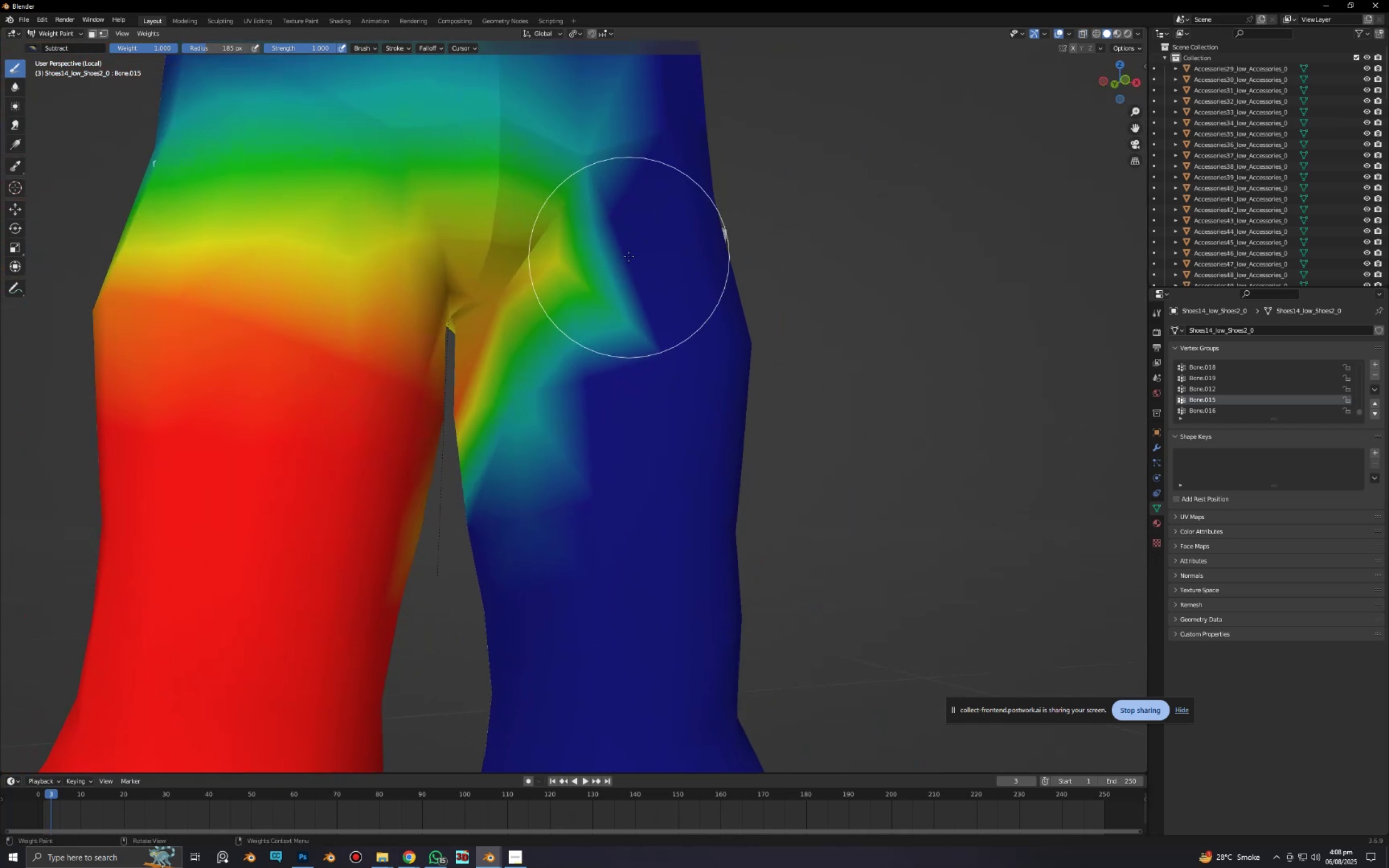 
left_click_drag(start_coordinate=[629, 257], to_coordinate=[609, 268])
 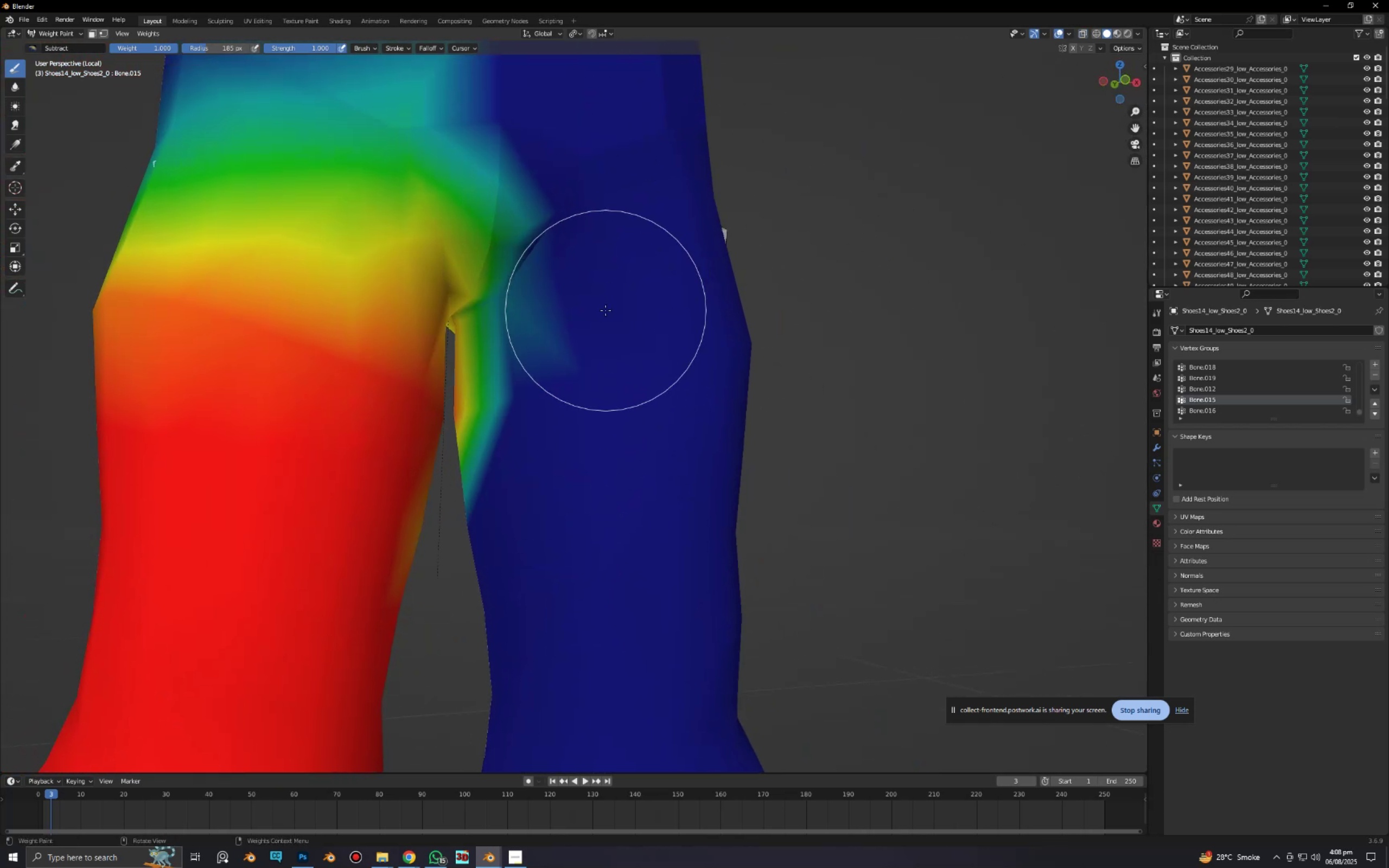 
scroll: coordinate [604, 306], scroll_direction: down, amount: 4.0
 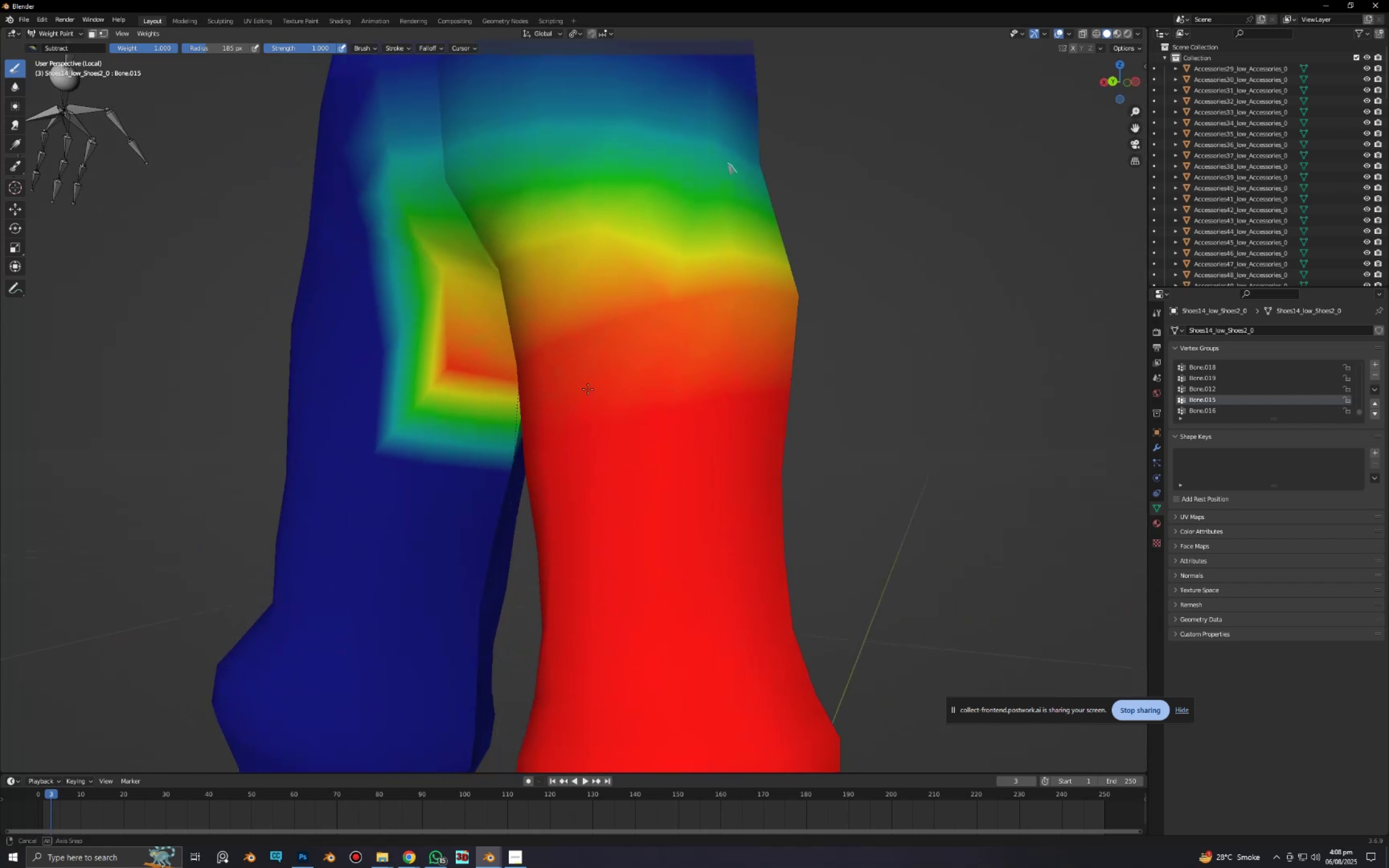 
left_click_drag(start_coordinate=[463, 340], to_coordinate=[506, 424])
 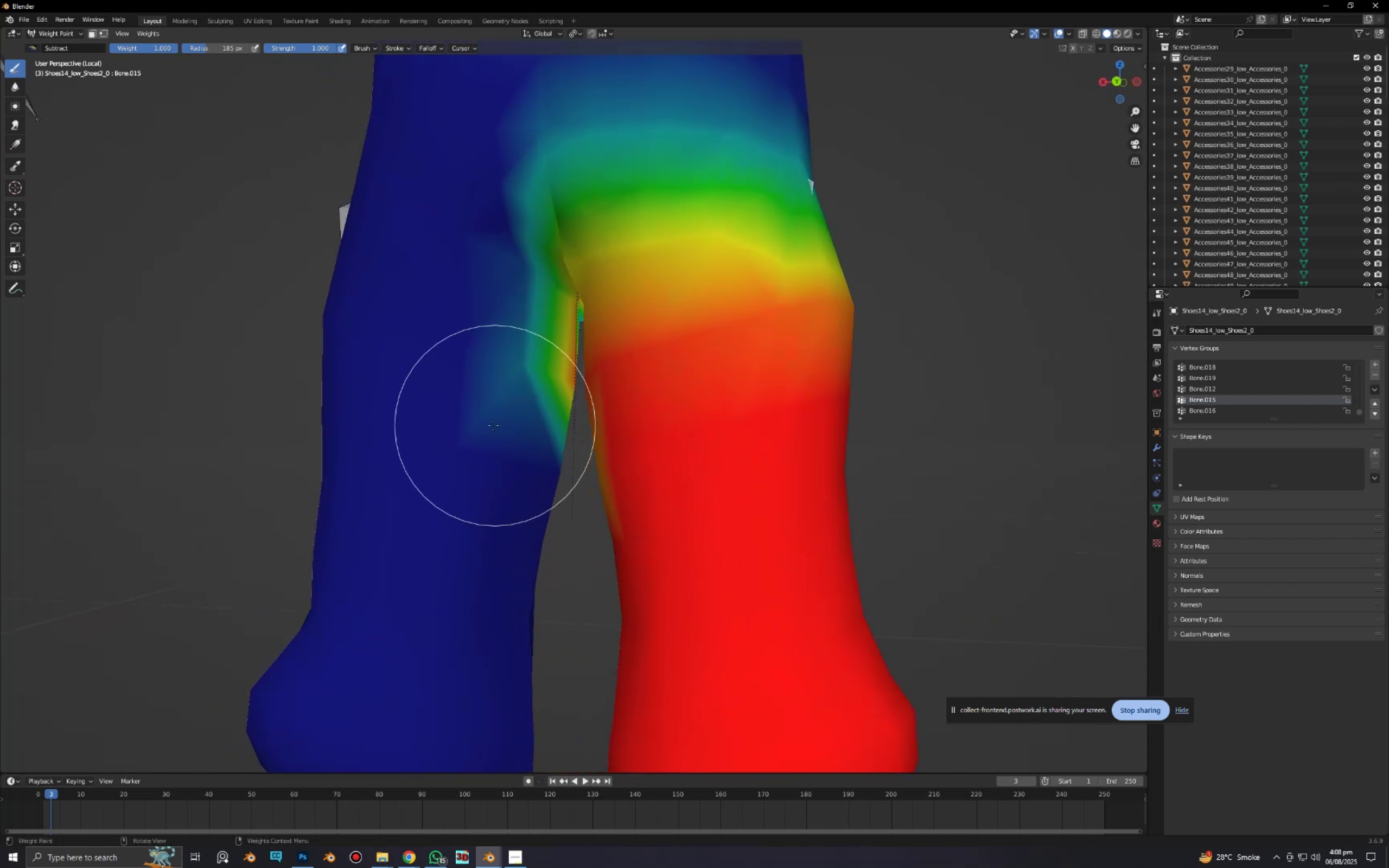 
scroll: coordinate [491, 425], scroll_direction: up, amount: 5.0
 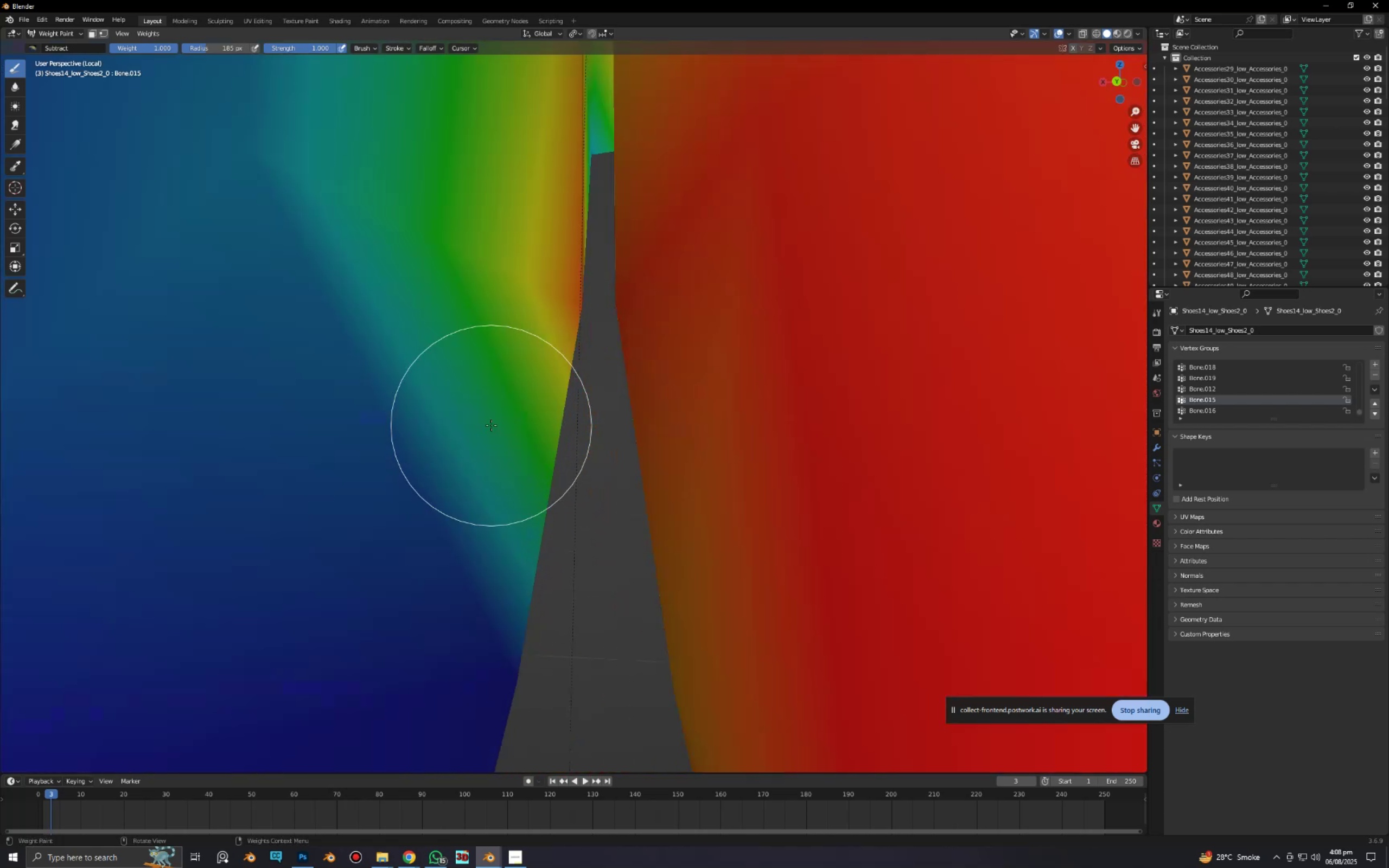 
hold_key(key=ShiftLeft, duration=0.53)
 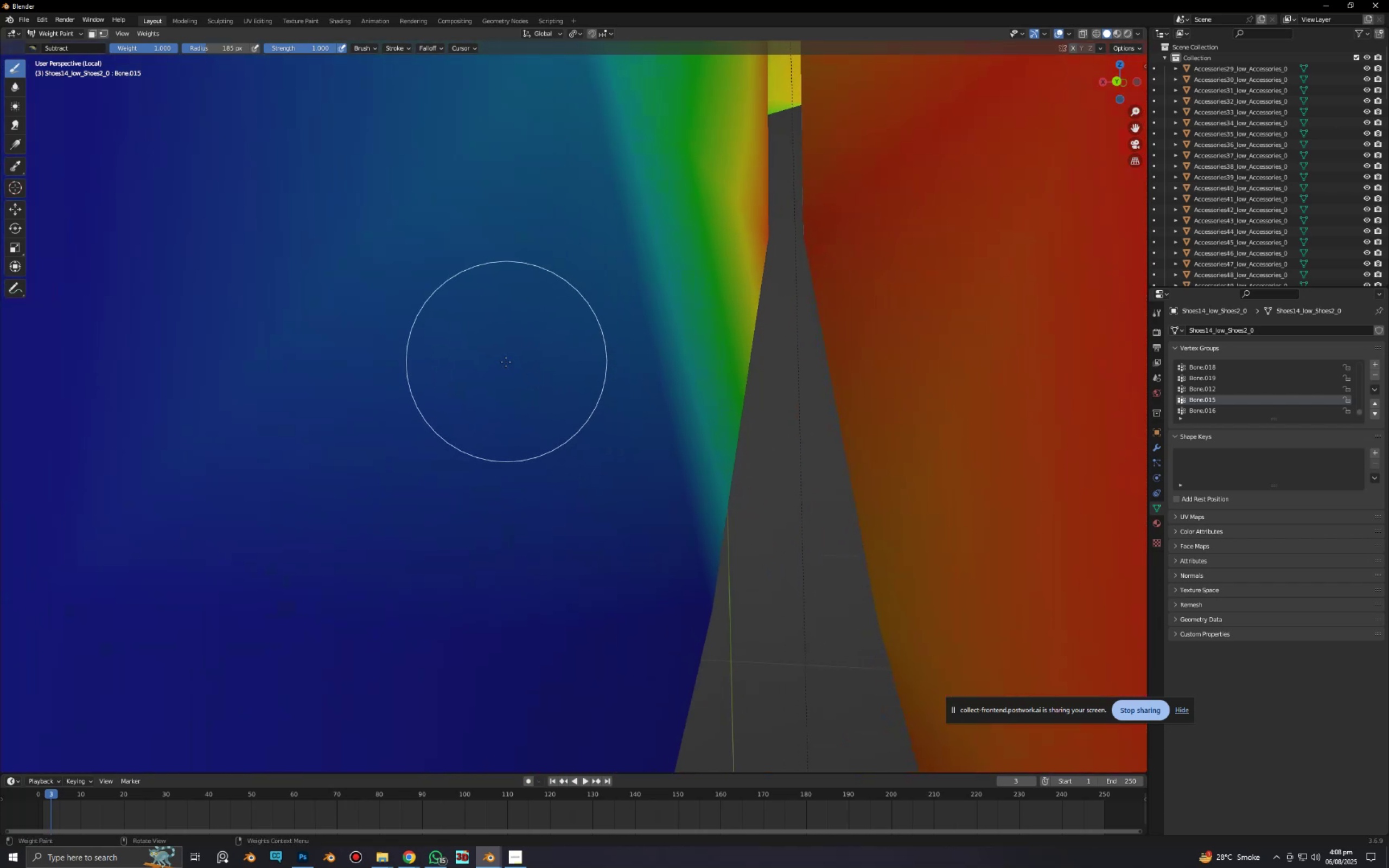 
scroll: coordinate [505, 362], scroll_direction: down, amount: 2.0
 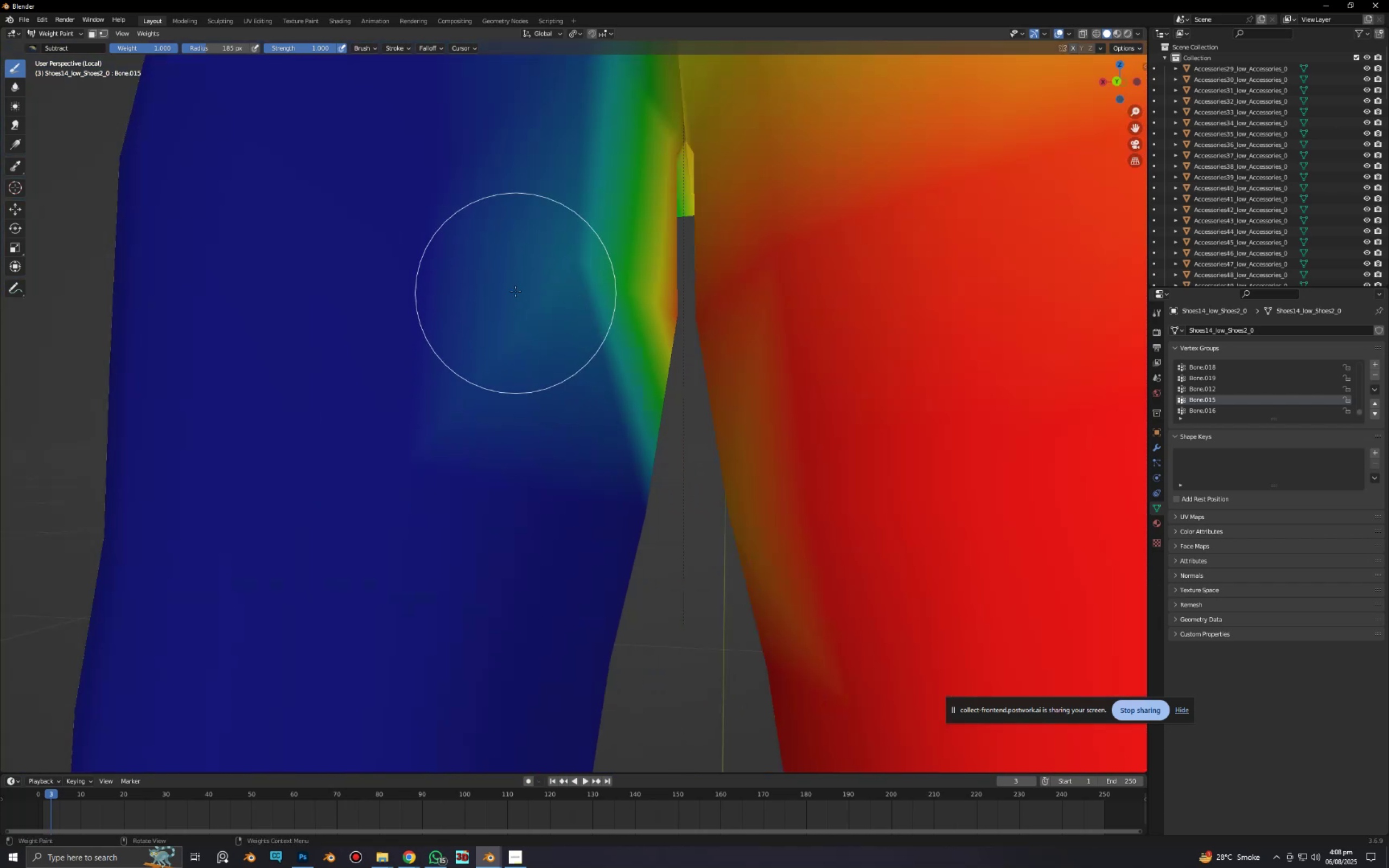 
left_click_drag(start_coordinate=[515, 287], to_coordinate=[584, 219])
 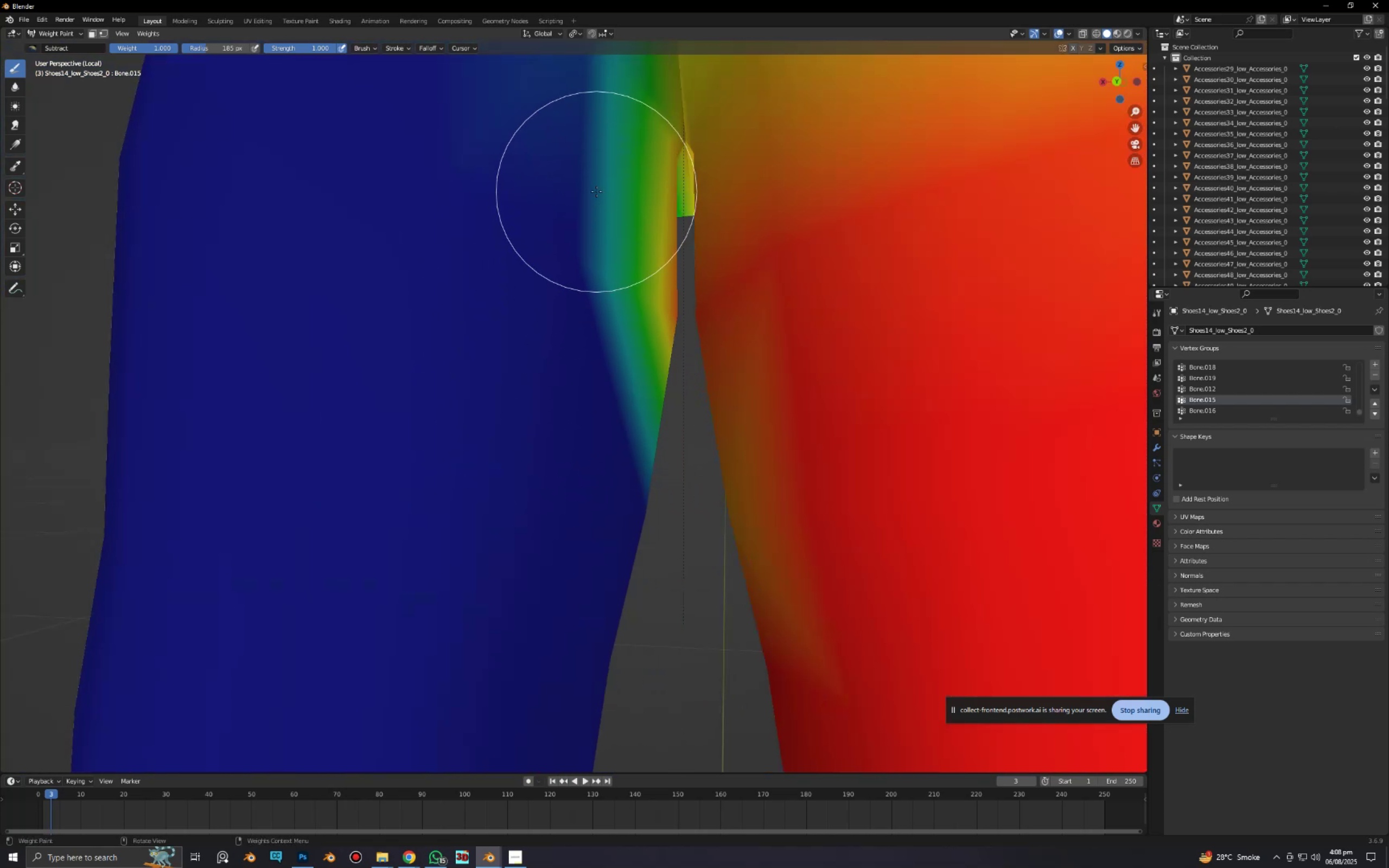 
left_click_drag(start_coordinate=[597, 192], to_coordinate=[606, 247])
 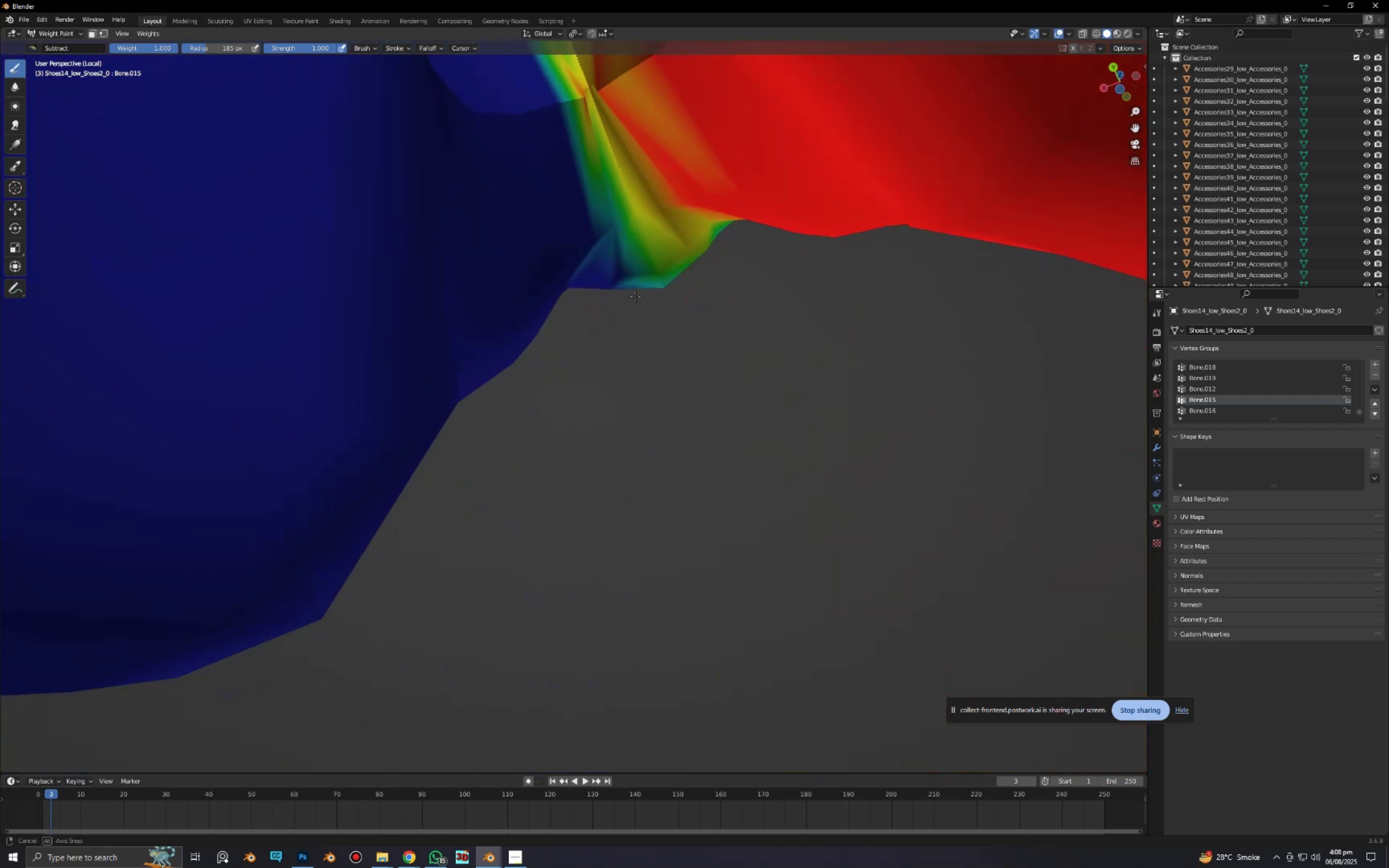 
hold_key(key=ShiftLeft, duration=0.63)
 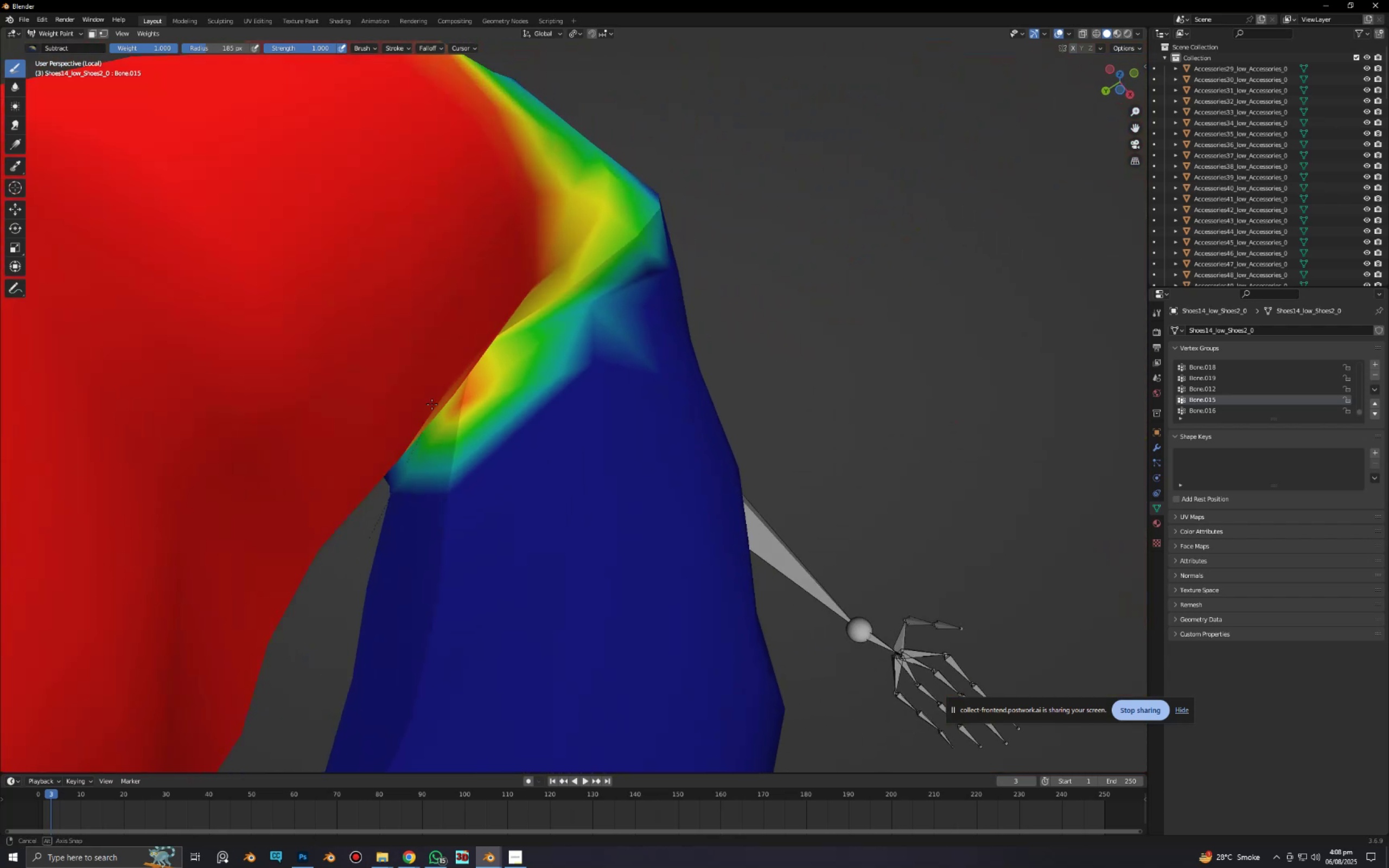 
scroll: coordinate [513, 451], scroll_direction: up, amount: 5.0
 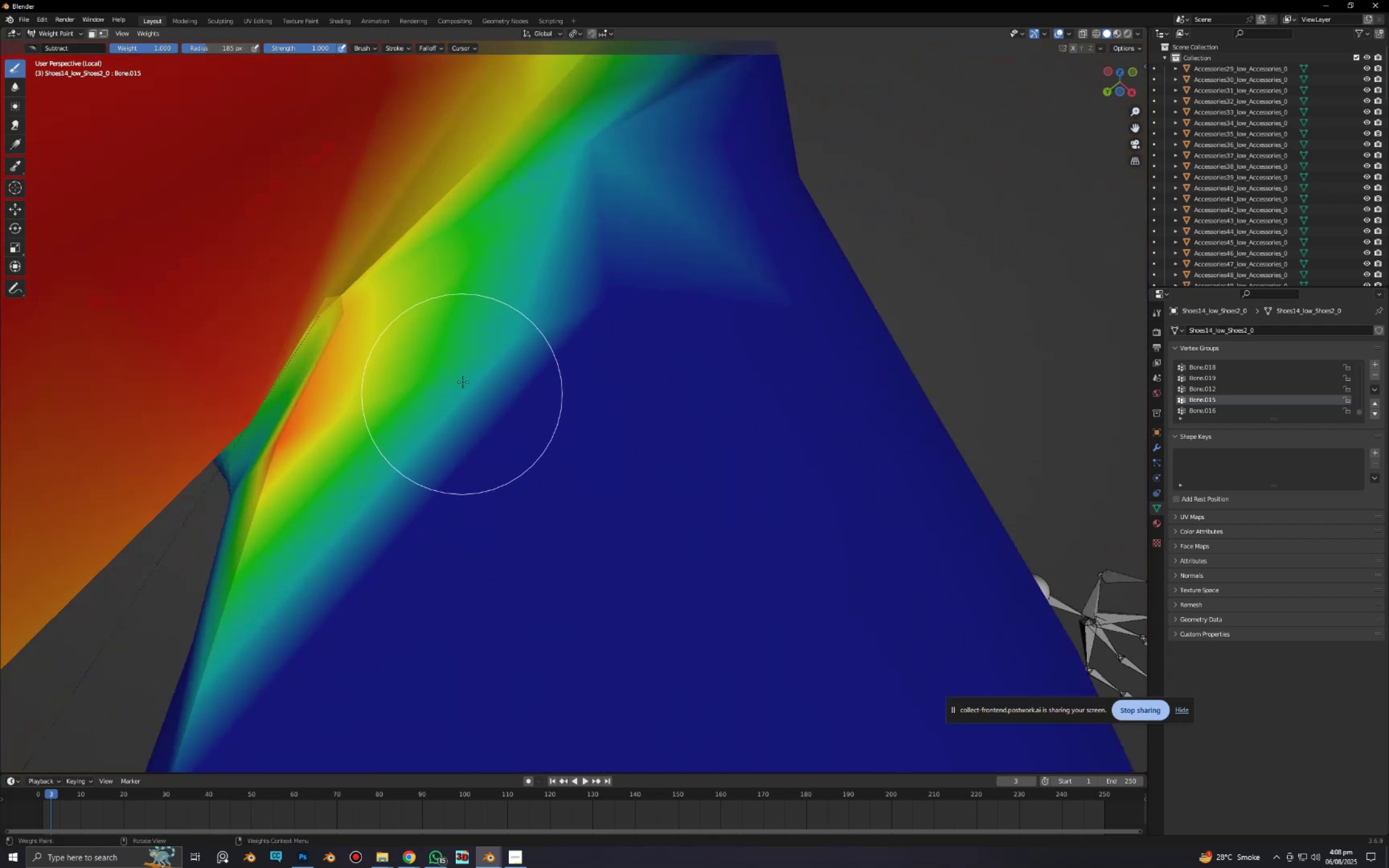 
left_click_drag(start_coordinate=[477, 357], to_coordinate=[334, 513])
 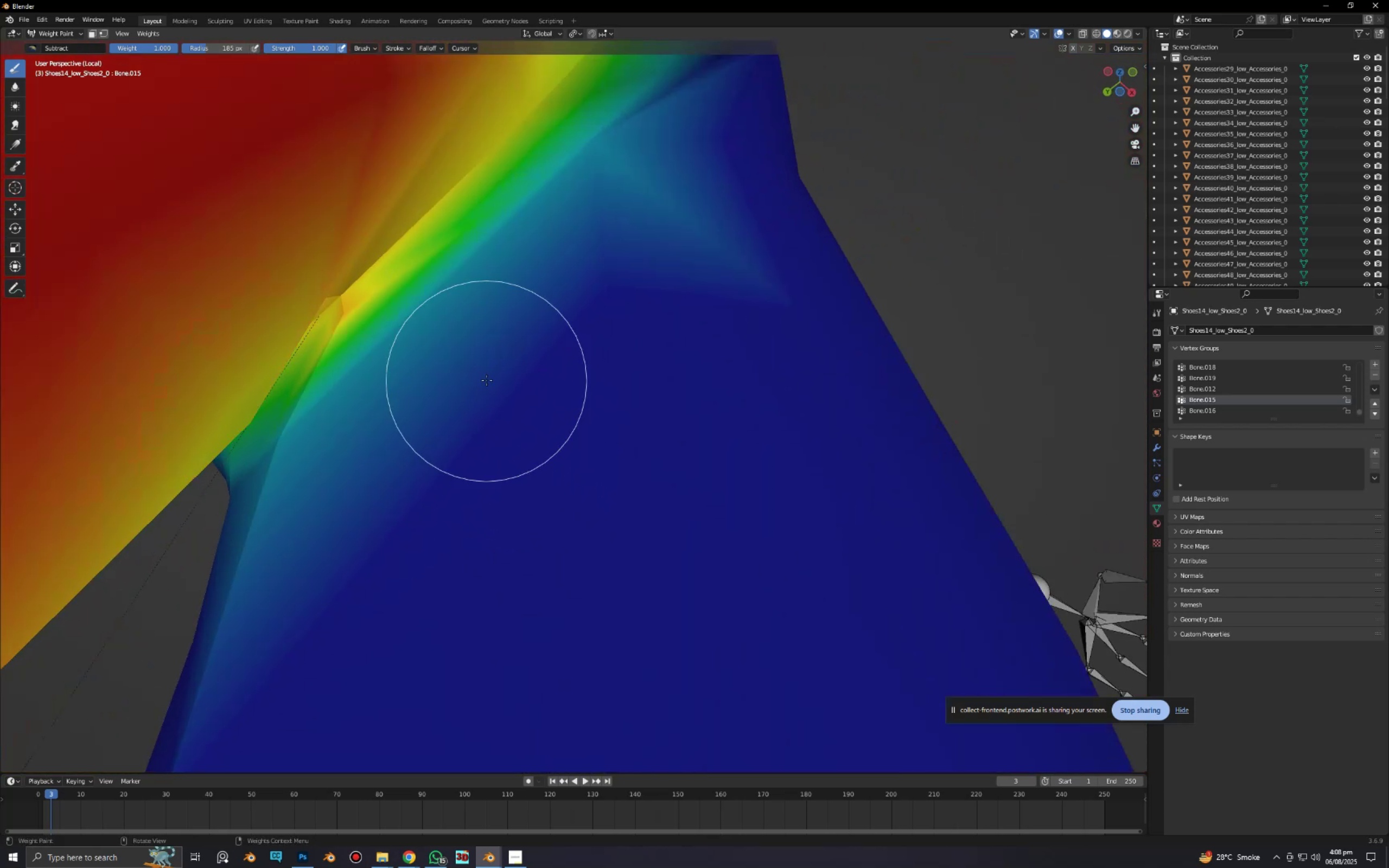 
scroll: coordinate [464, 413], scroll_direction: down, amount: 3.0
 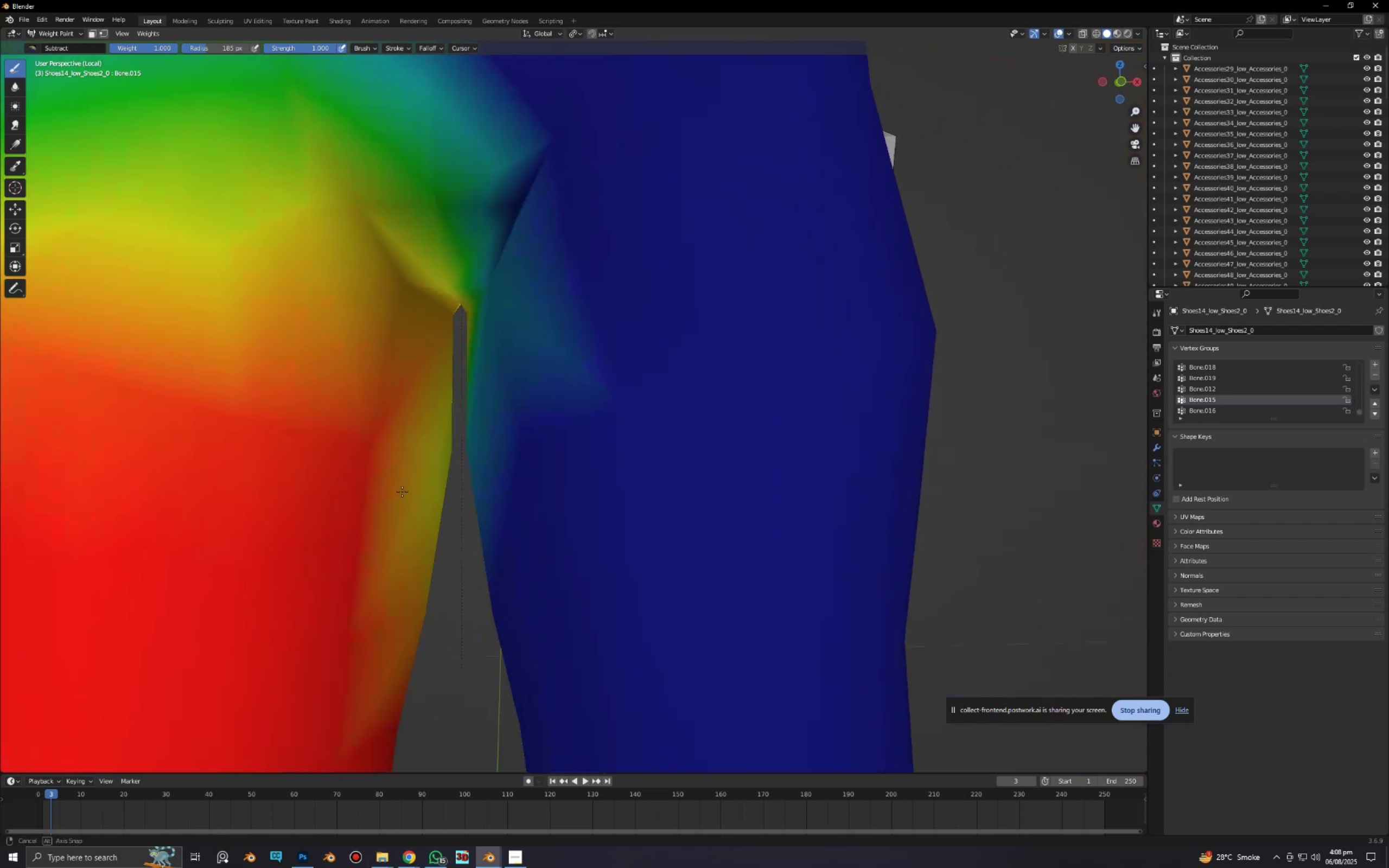 
hold_key(key=AltLeft, duration=0.35)
 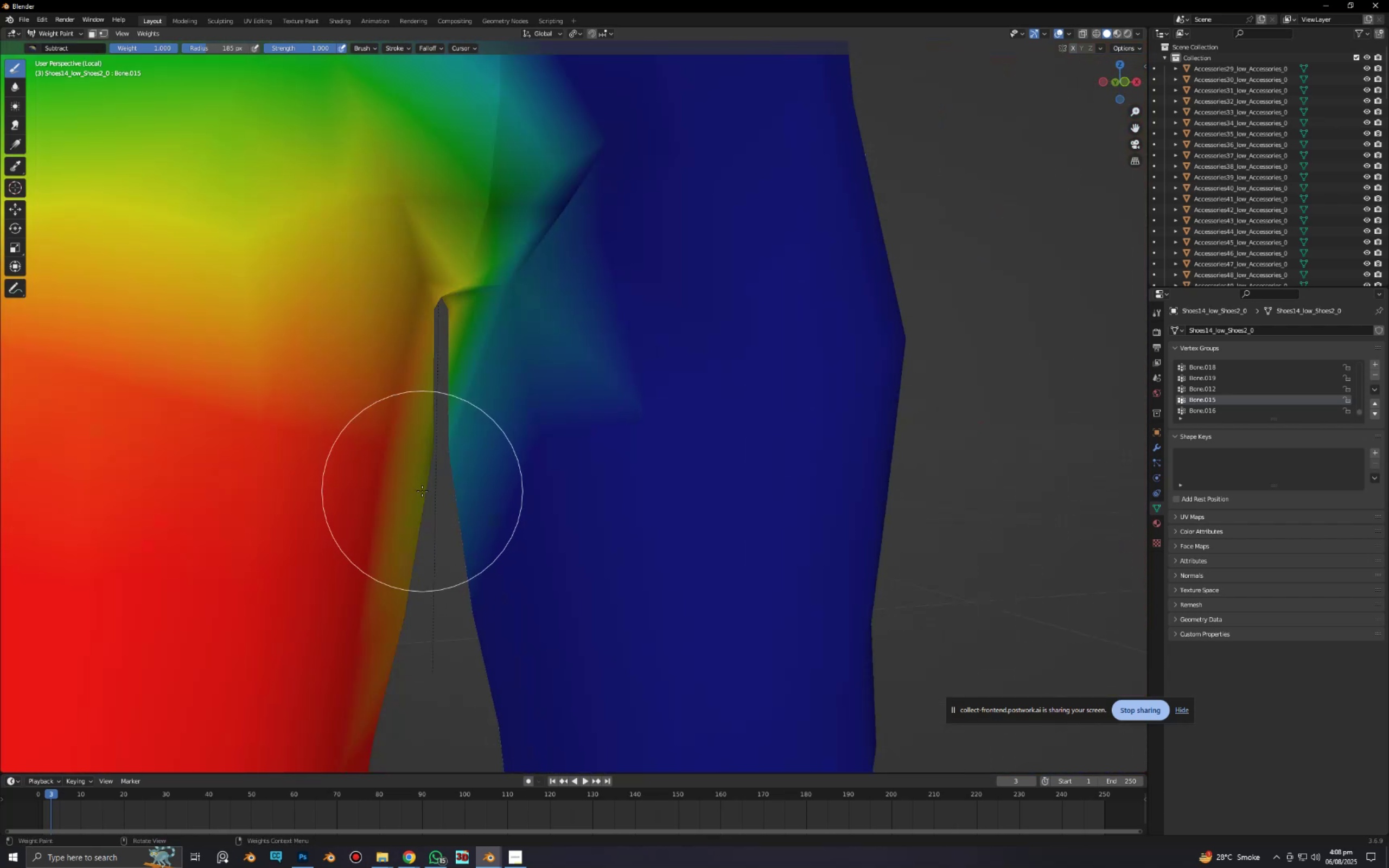 
scroll: coordinate [423, 491], scroll_direction: down, amount: 7.0
 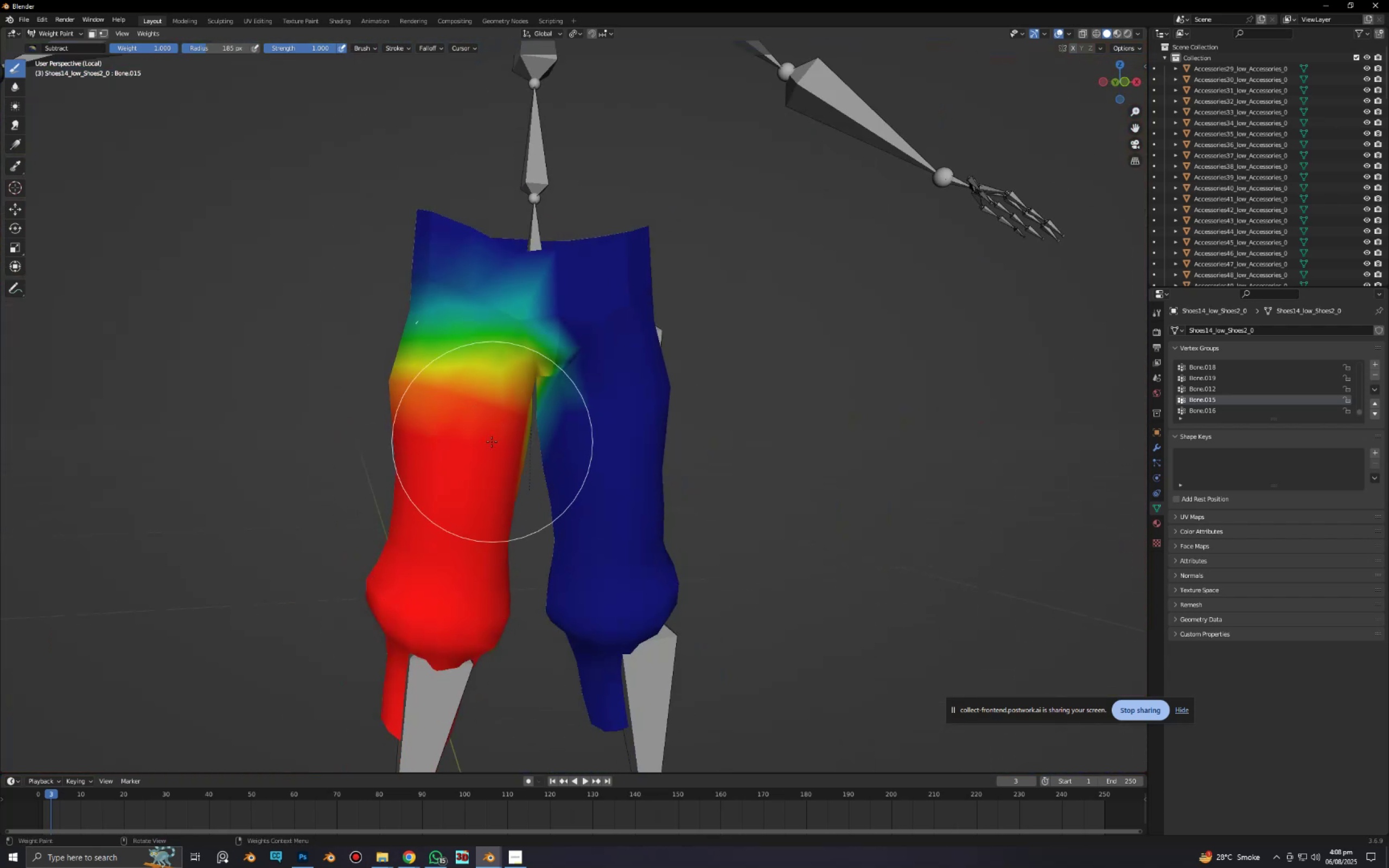 
key(R)
 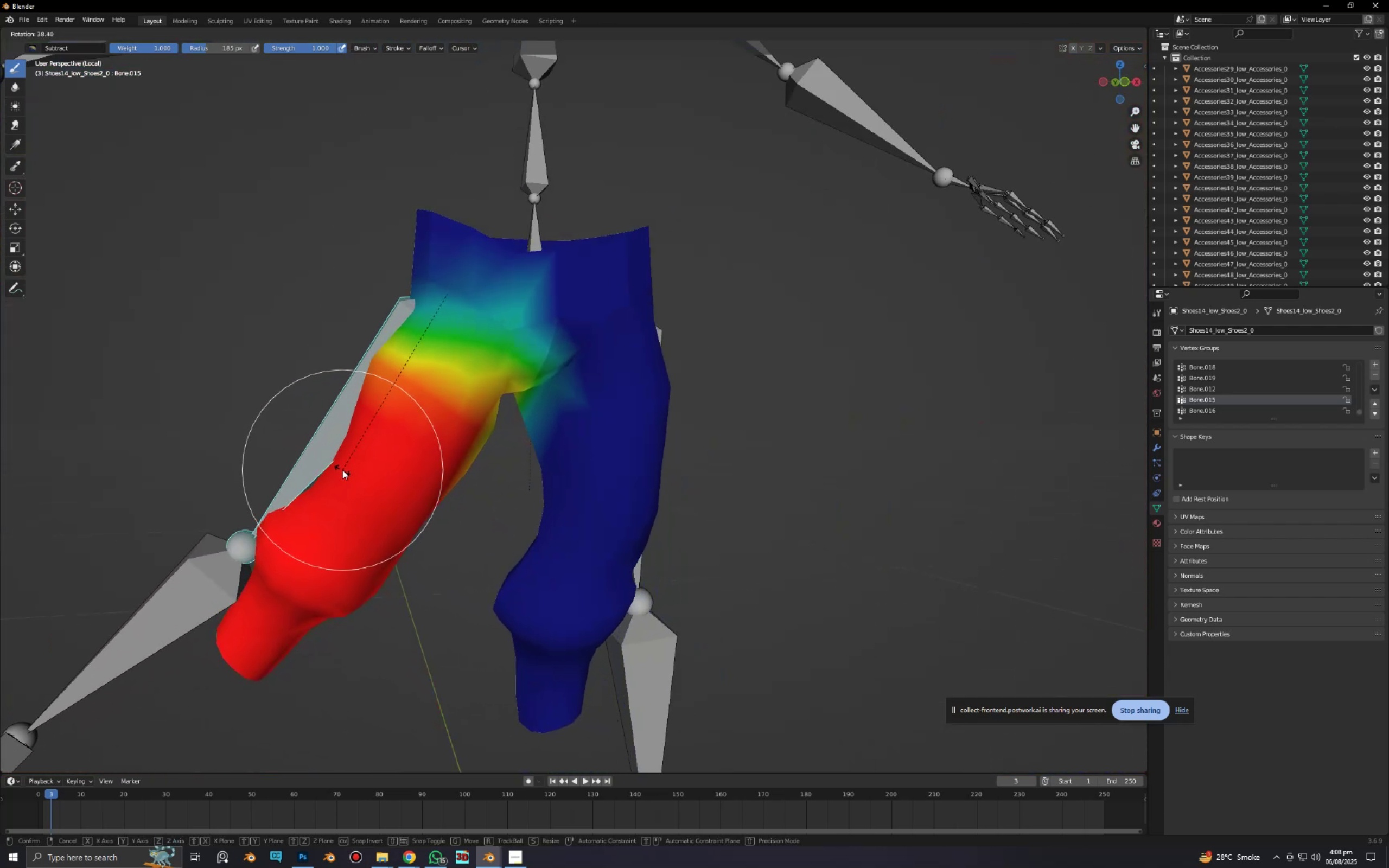 
hold_key(key=ShiftLeft, duration=0.46)
 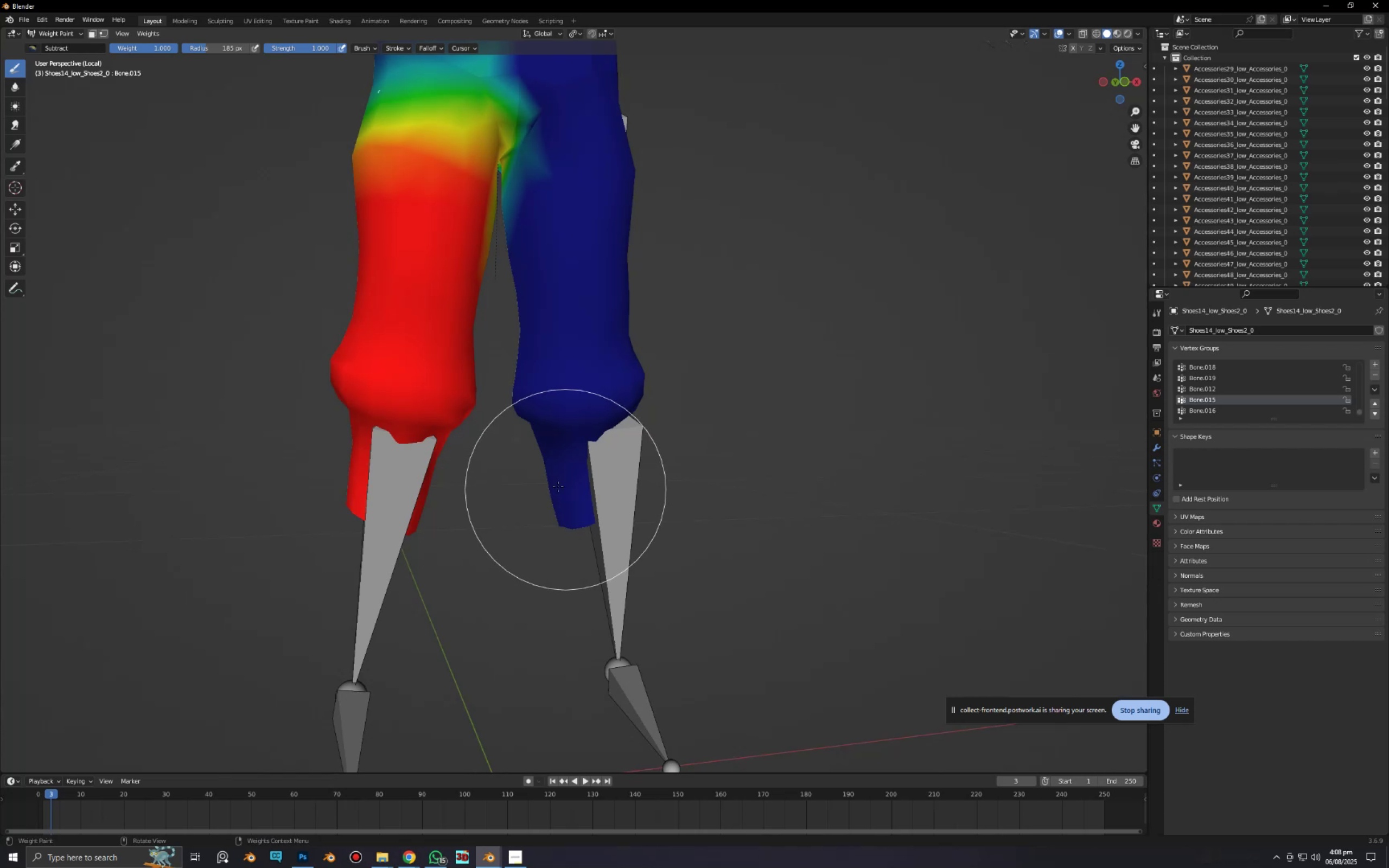 
key(R)
 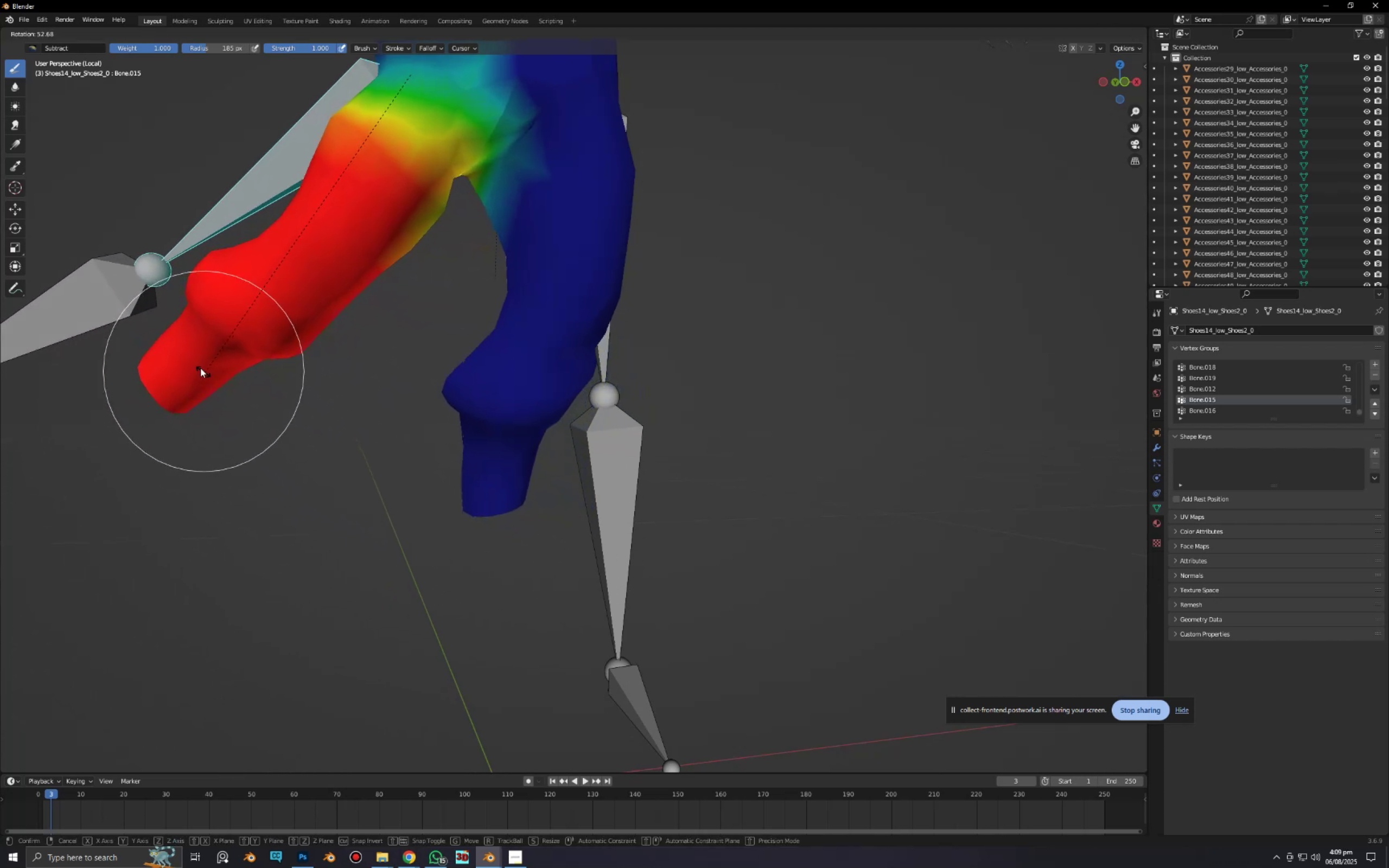 
left_click([180, 346])
 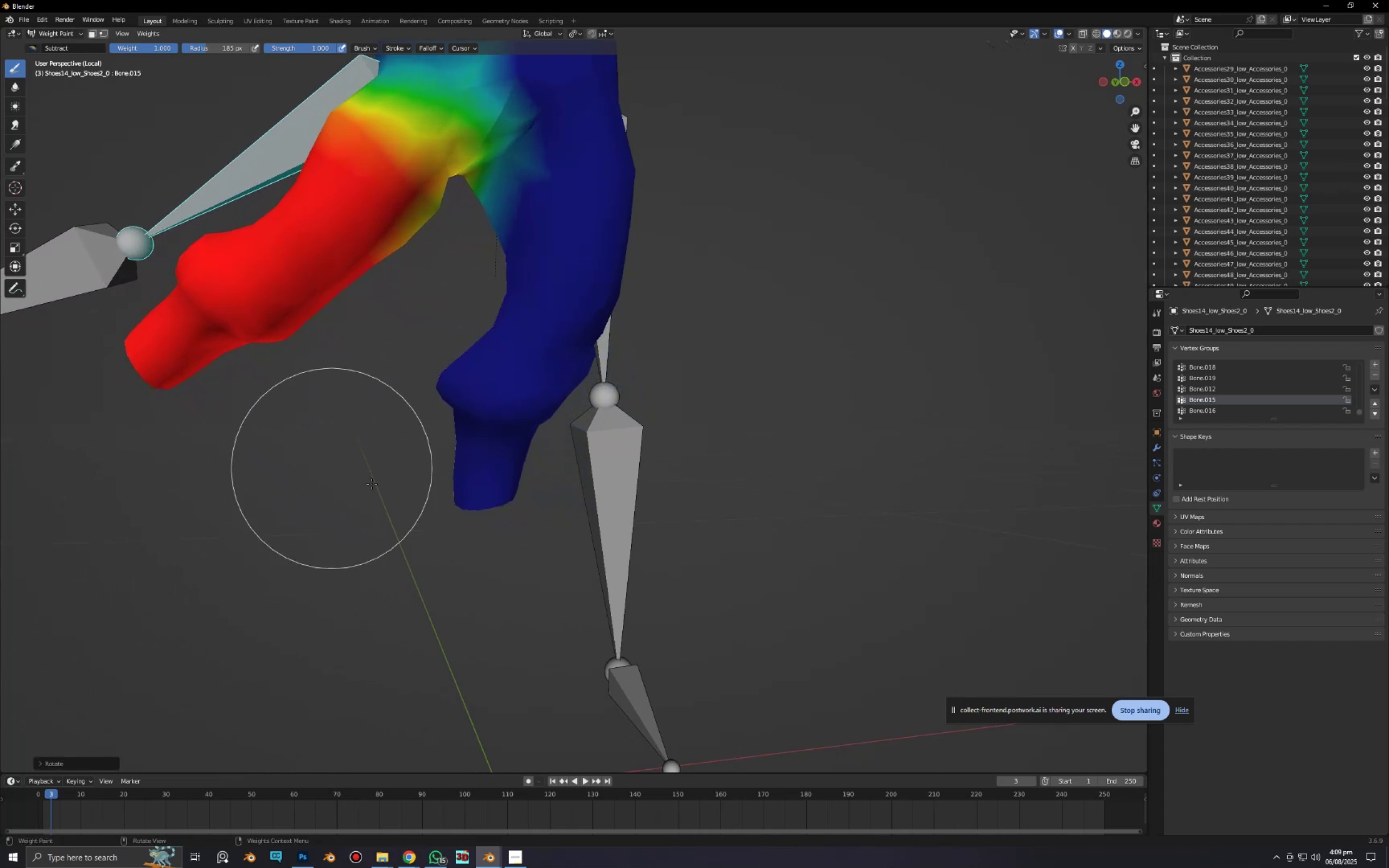 
key(Shift+D)
 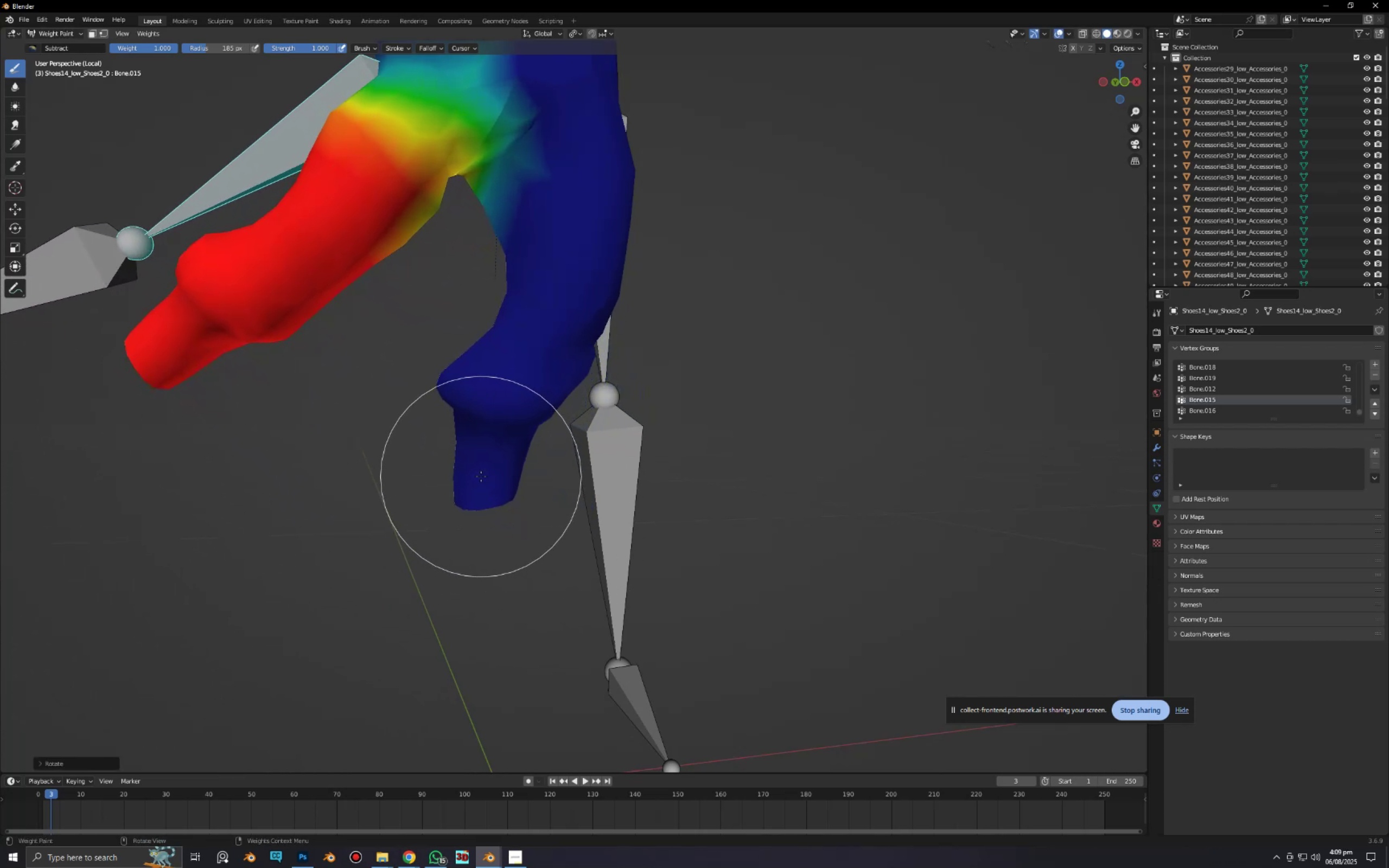 
key(Shift+ShiftLeft)
 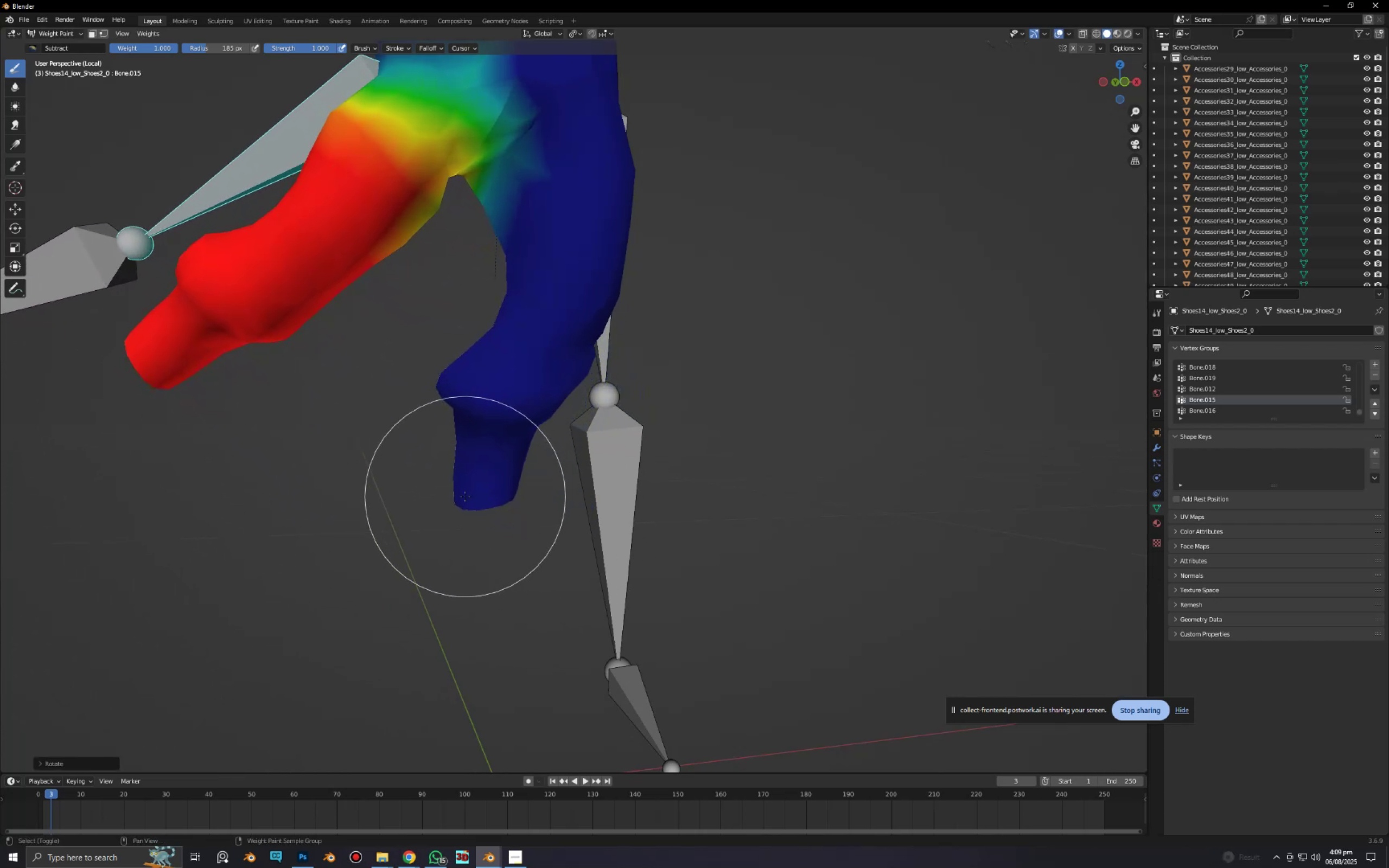 
key(Shift+F)
 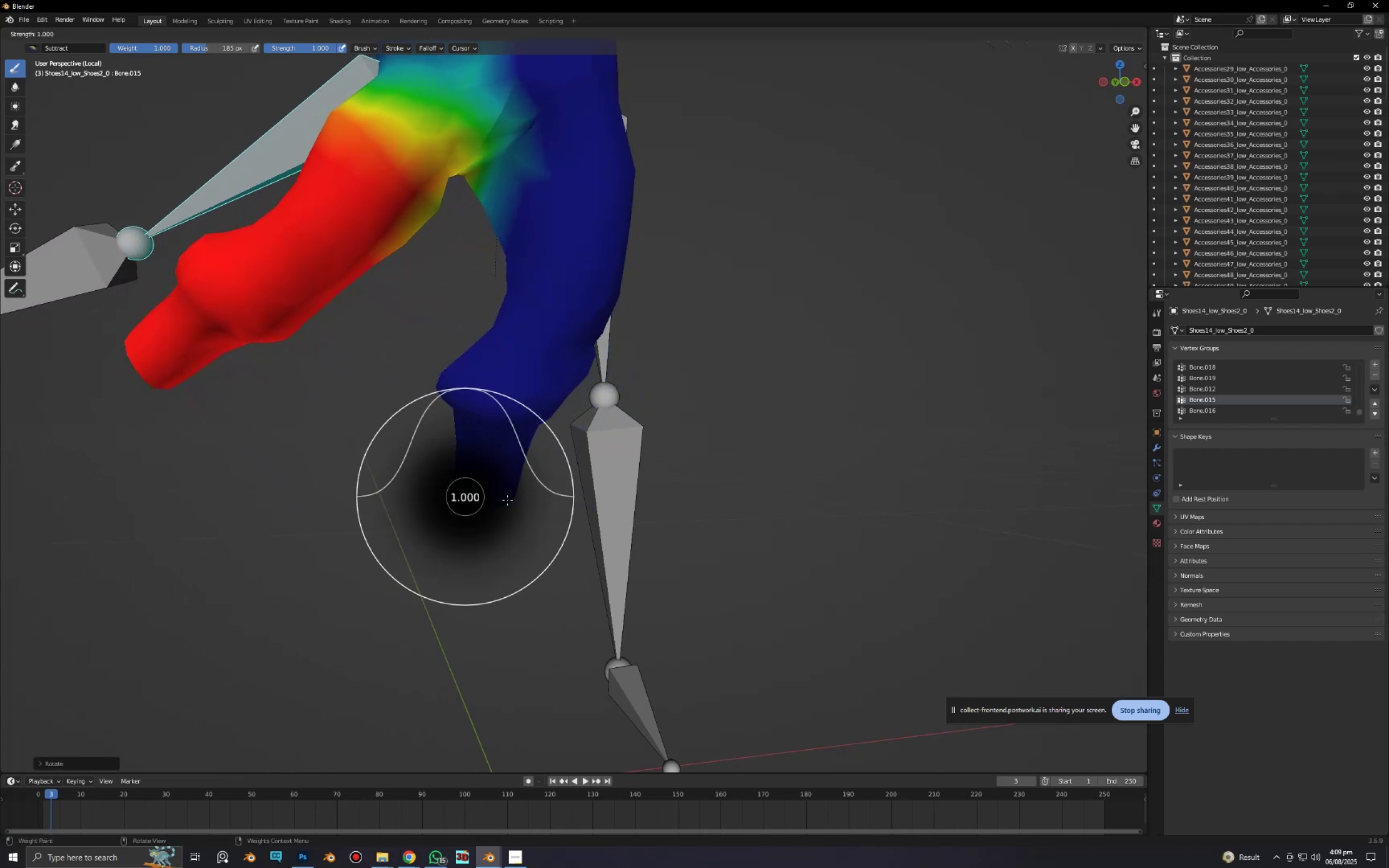 
left_click_drag(start_coordinate=[507, 500], to_coordinate=[505, 500])
 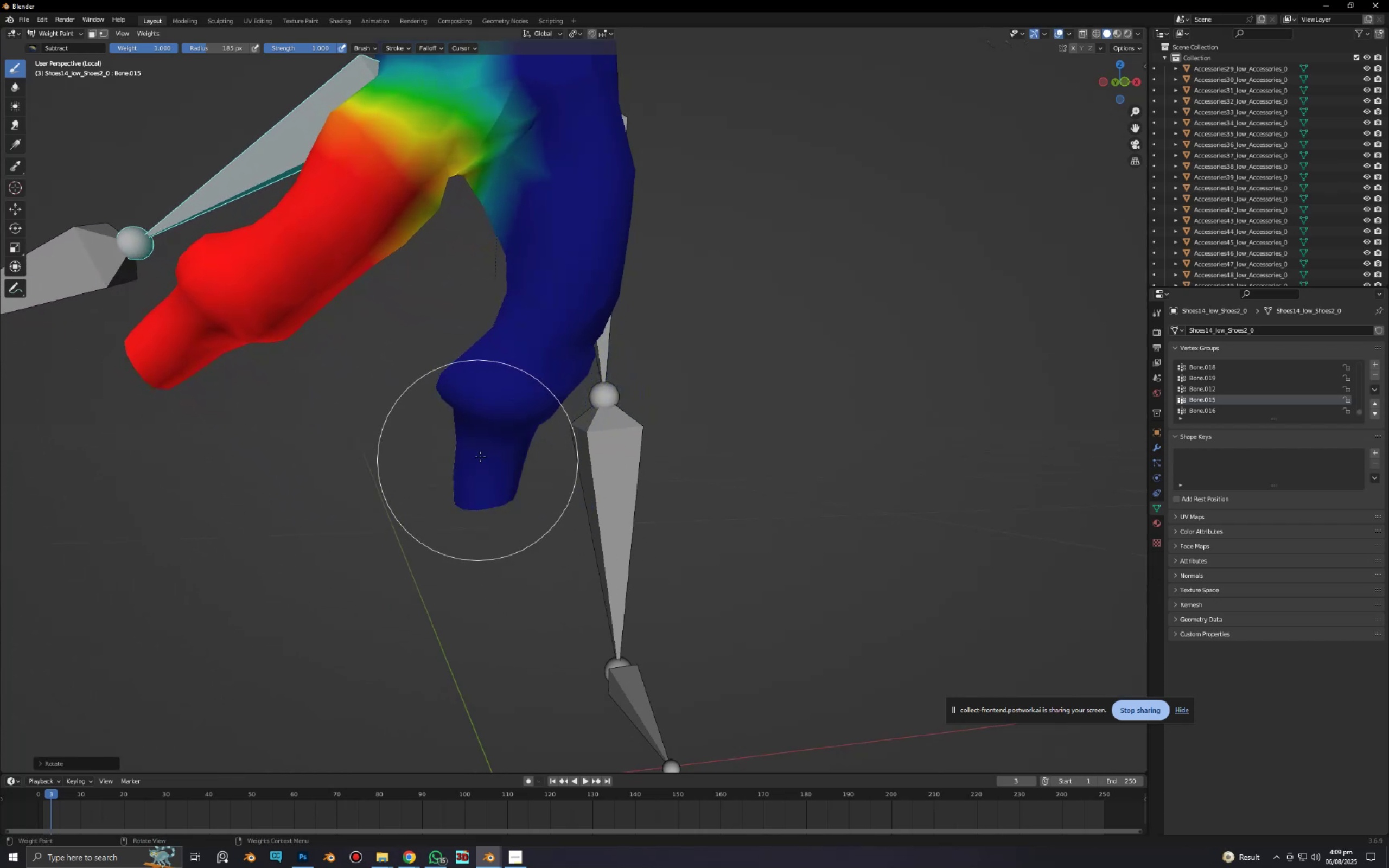 
left_click_drag(start_coordinate=[484, 455], to_coordinate=[424, 426])
 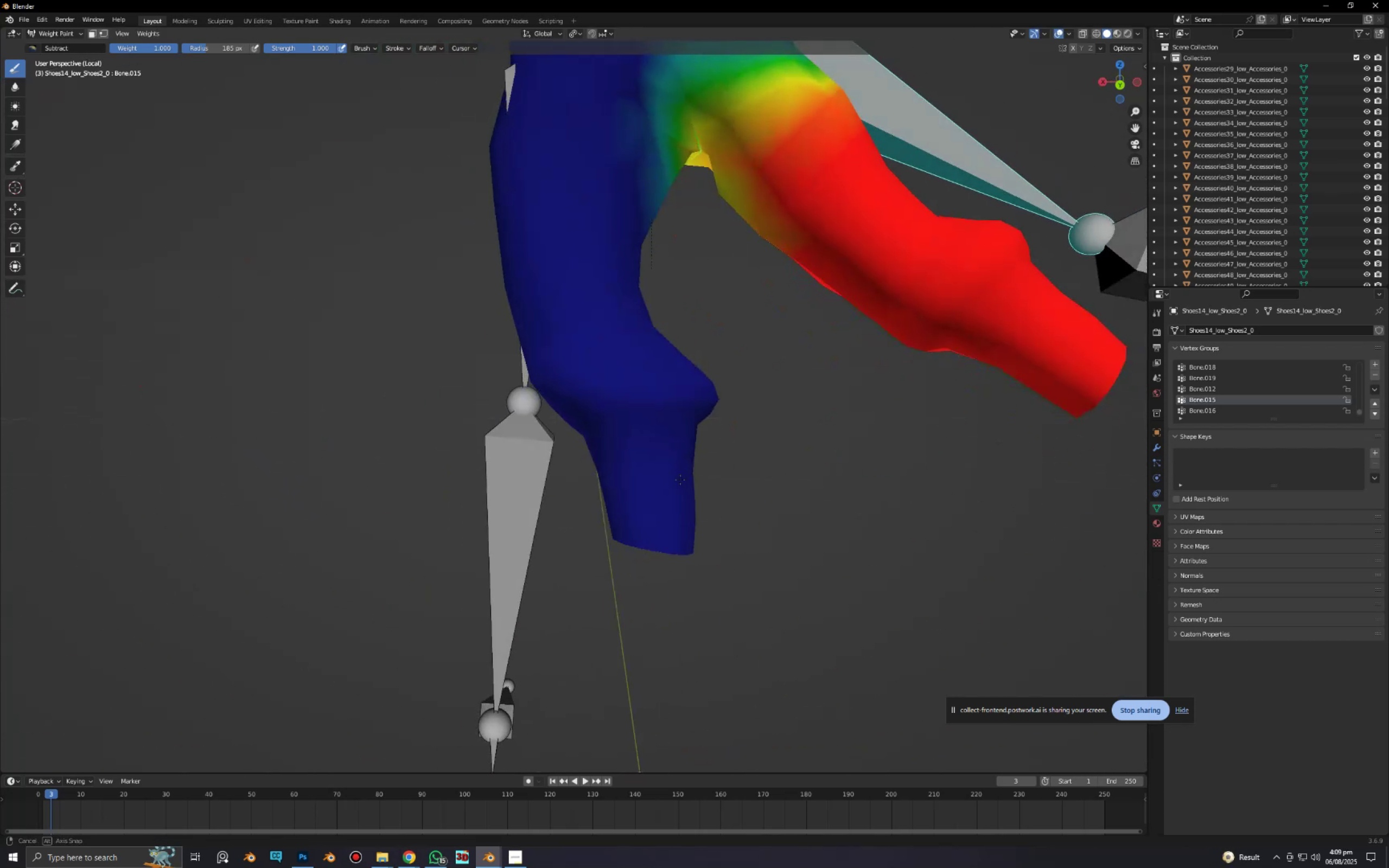 
left_click_drag(start_coordinate=[671, 394], to_coordinate=[689, 490])
 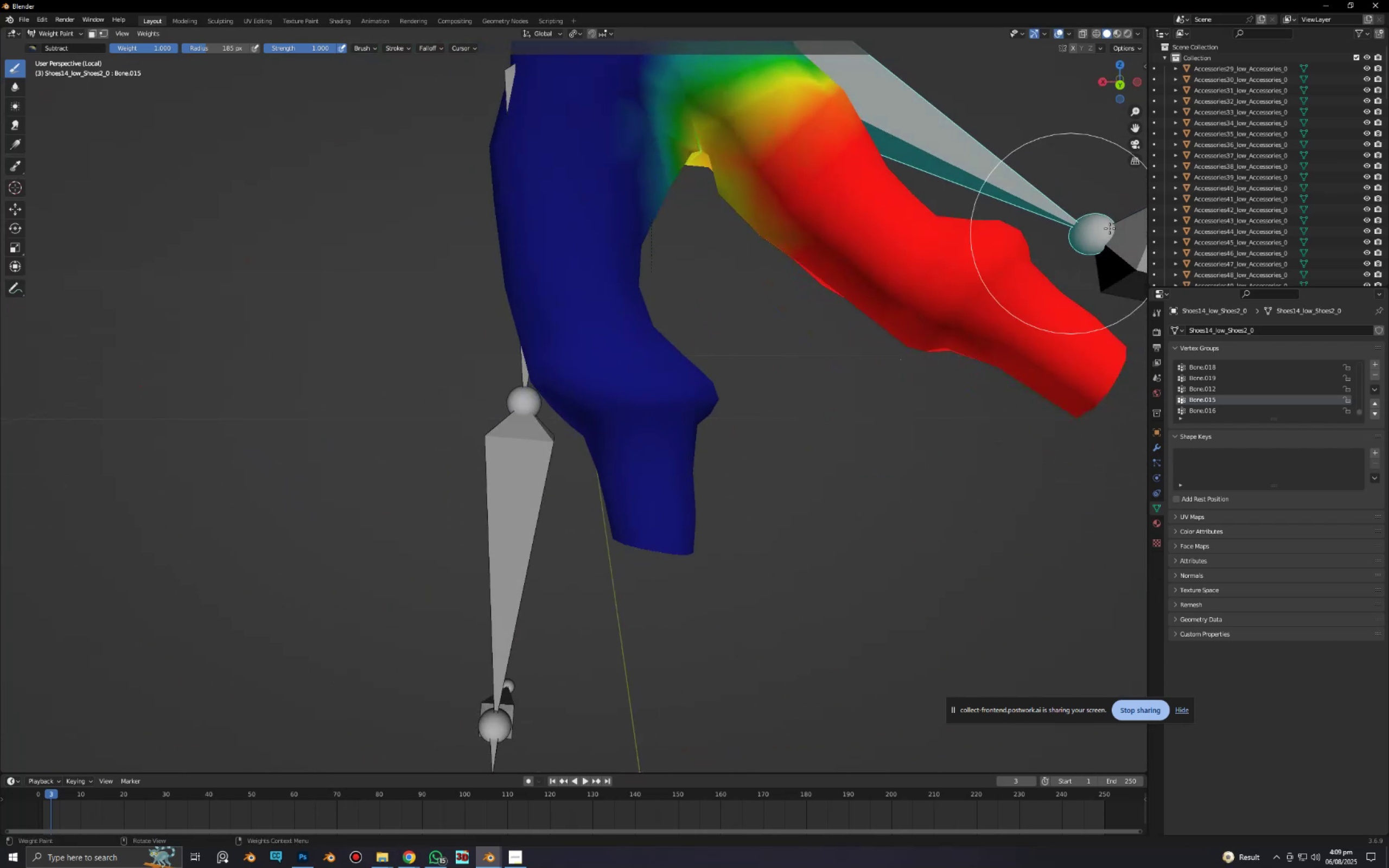 
hold_key(key=ControlLeft, duration=0.78)
left_click([1135, 257])
 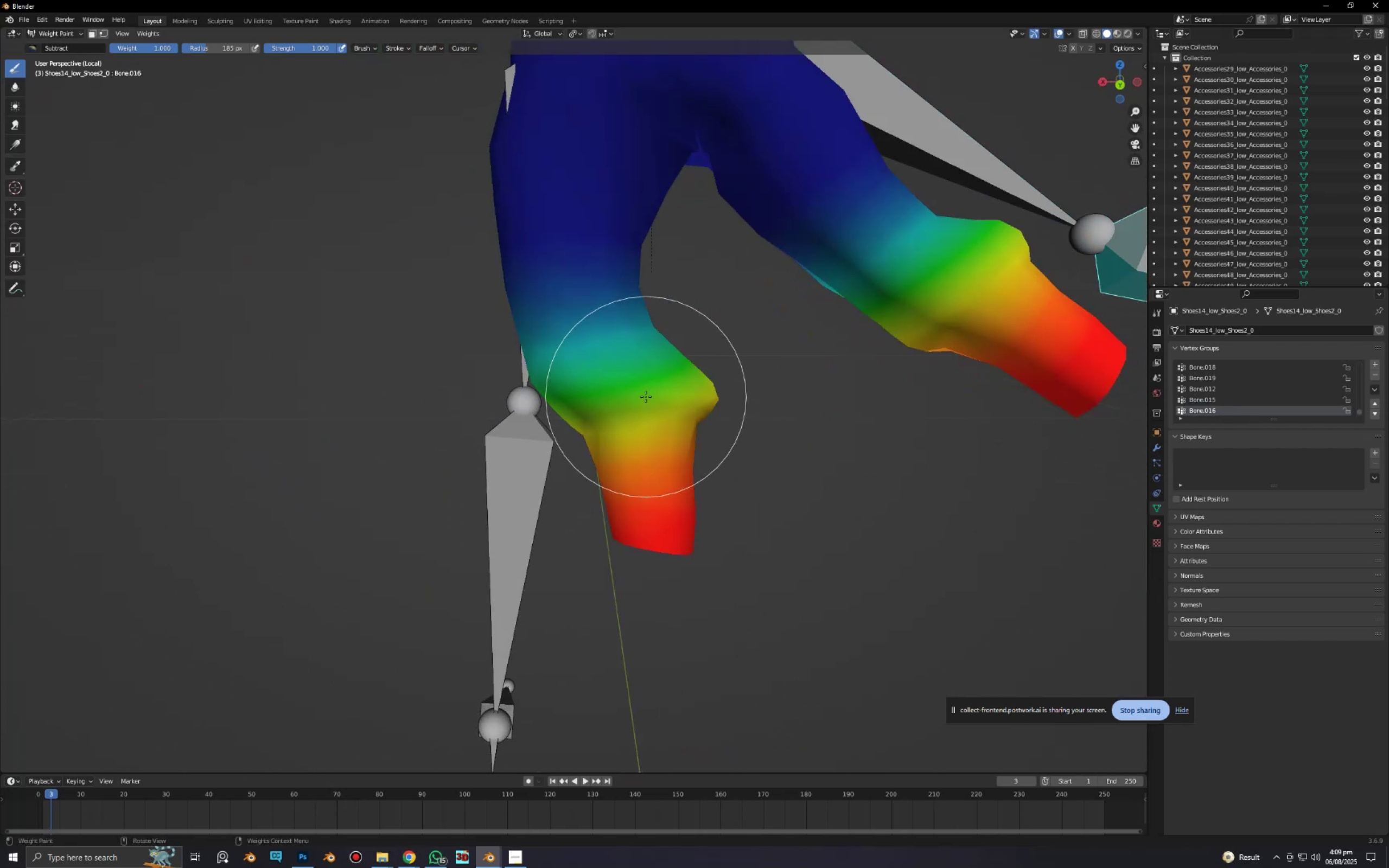 
left_click_drag(start_coordinate=[600, 326], to_coordinate=[496, 637])
 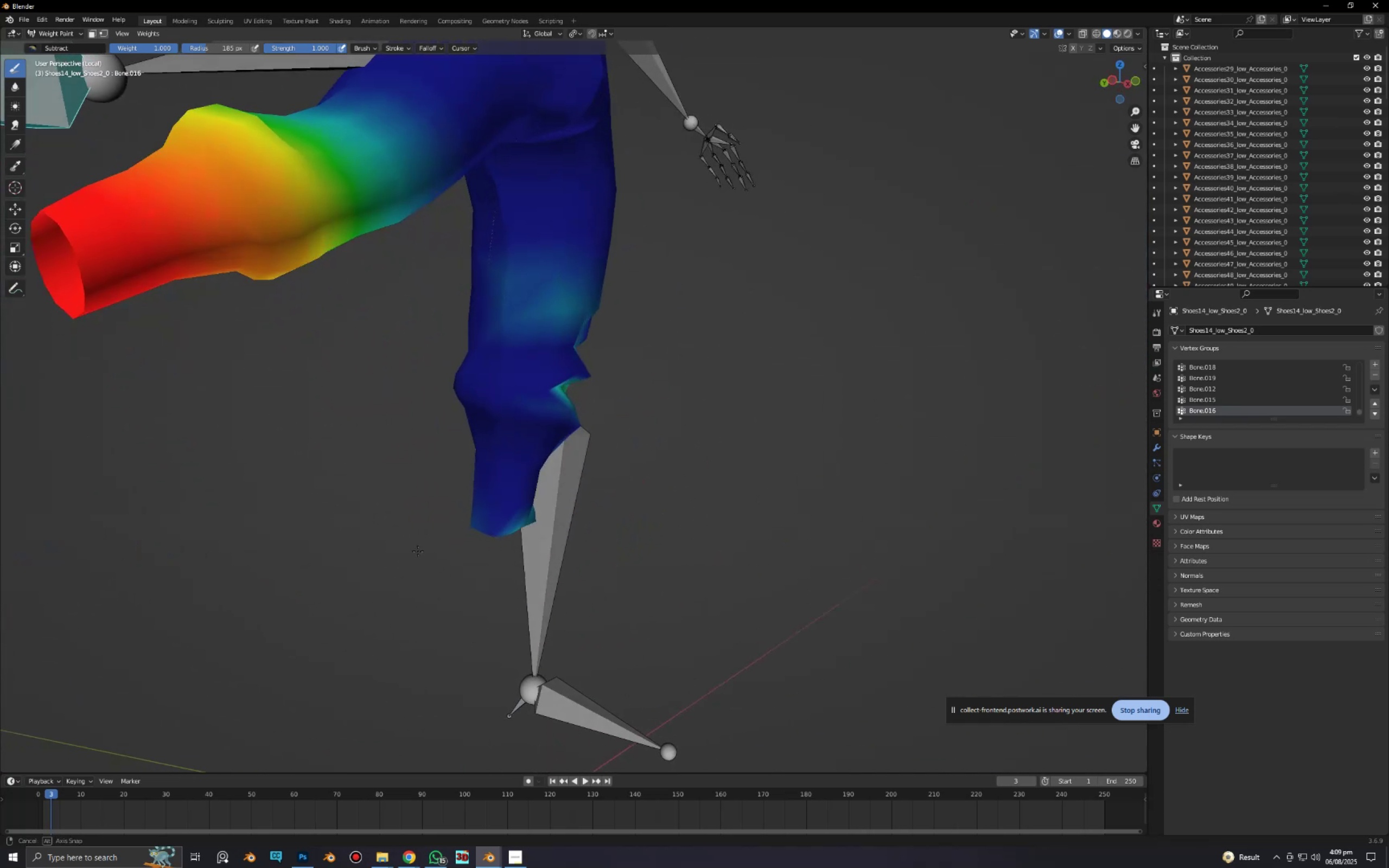 
scroll: coordinate [482, 503], scroll_direction: up, amount: 3.0
 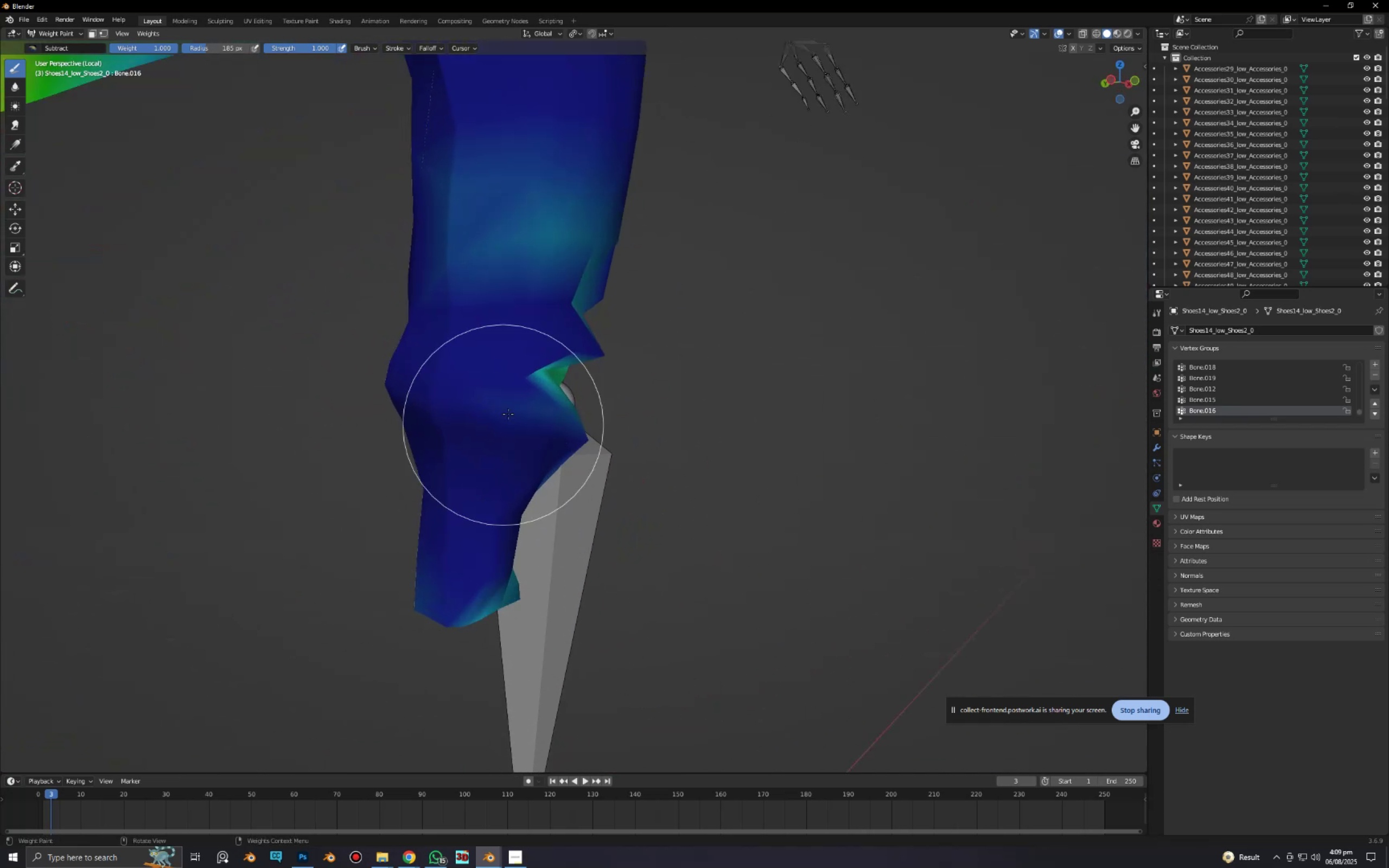 
left_click_drag(start_coordinate=[519, 379], to_coordinate=[326, 607])
 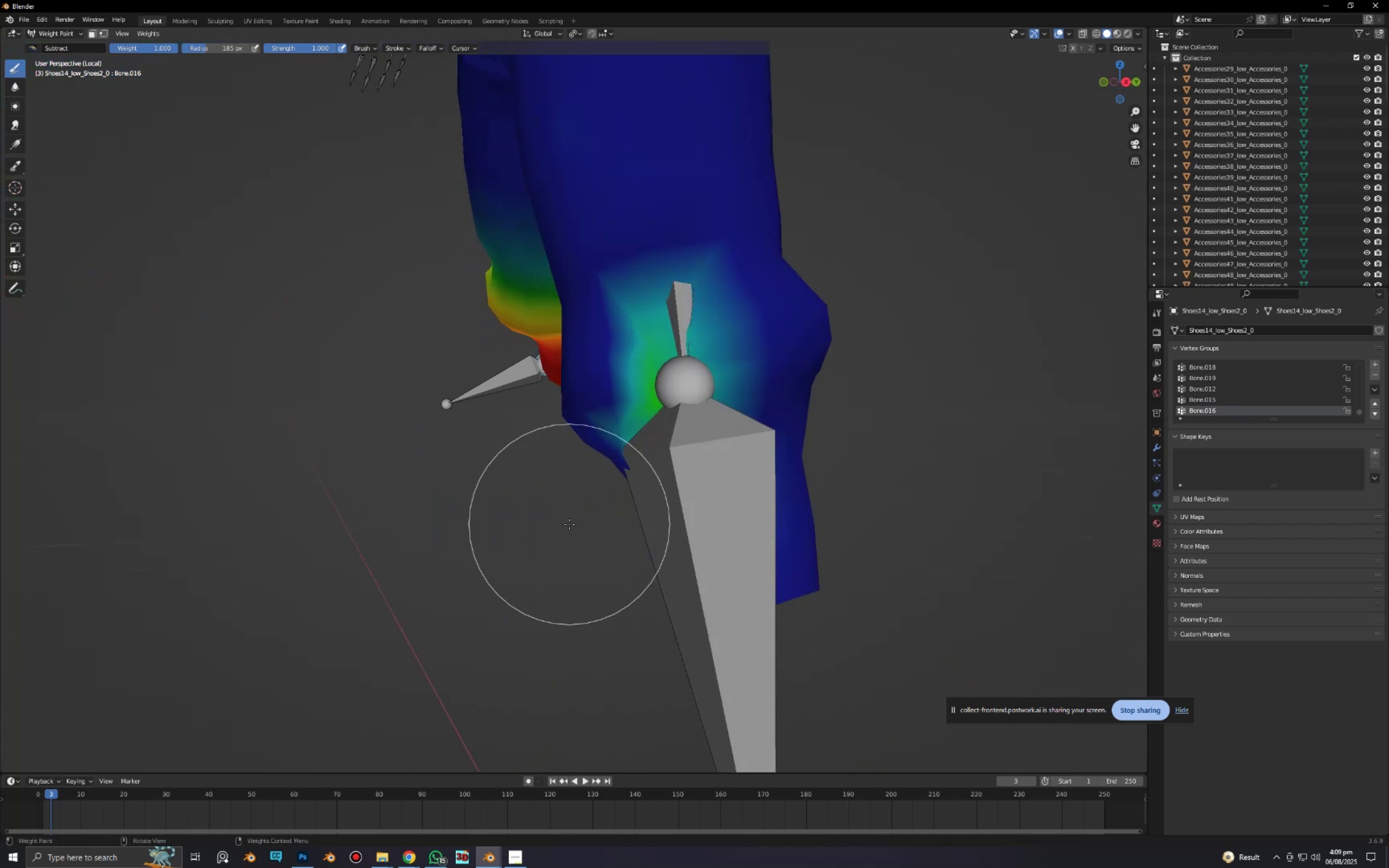 
left_click_drag(start_coordinate=[665, 272], to_coordinate=[698, 590])
 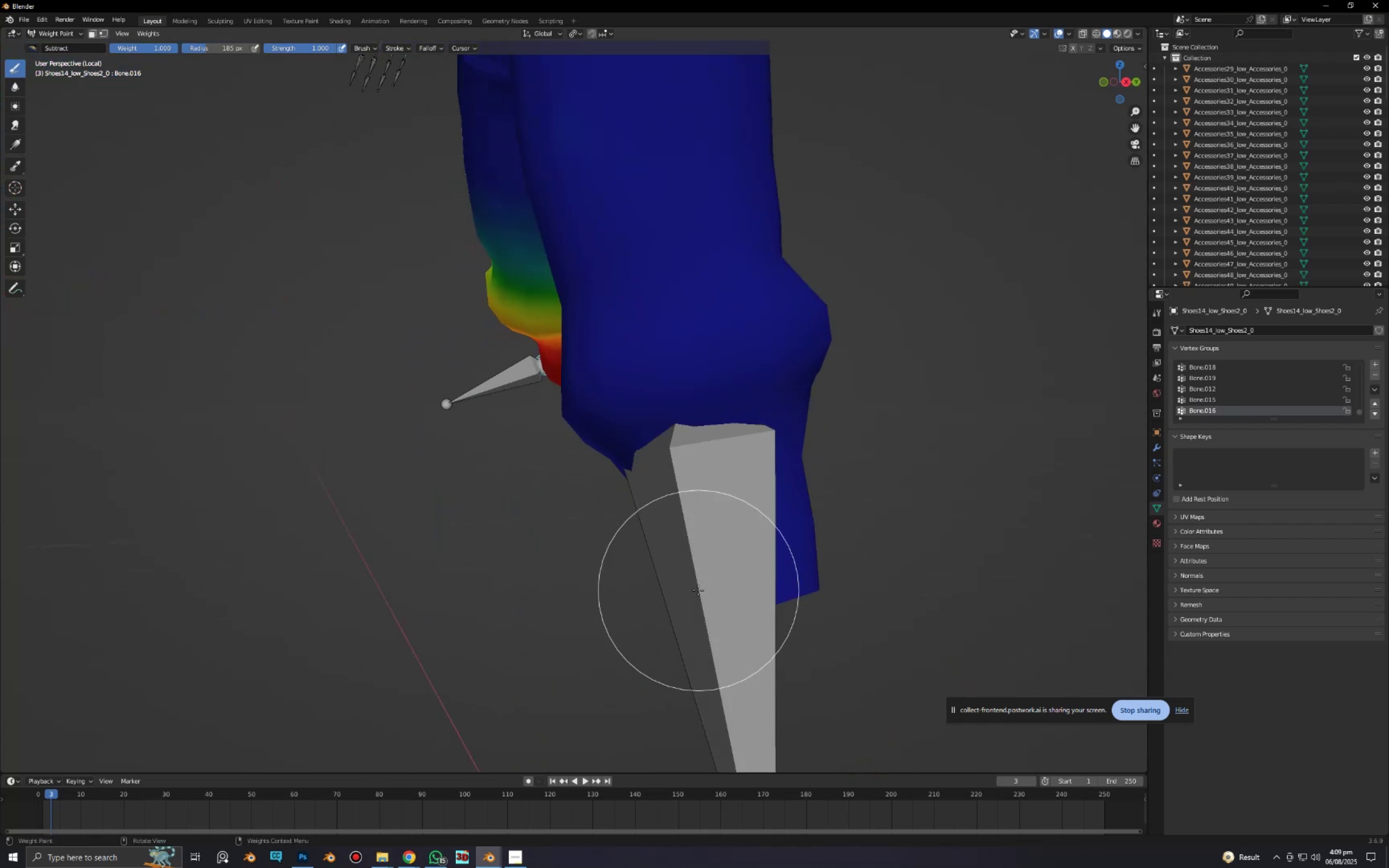 
key(Alt+AltLeft)
 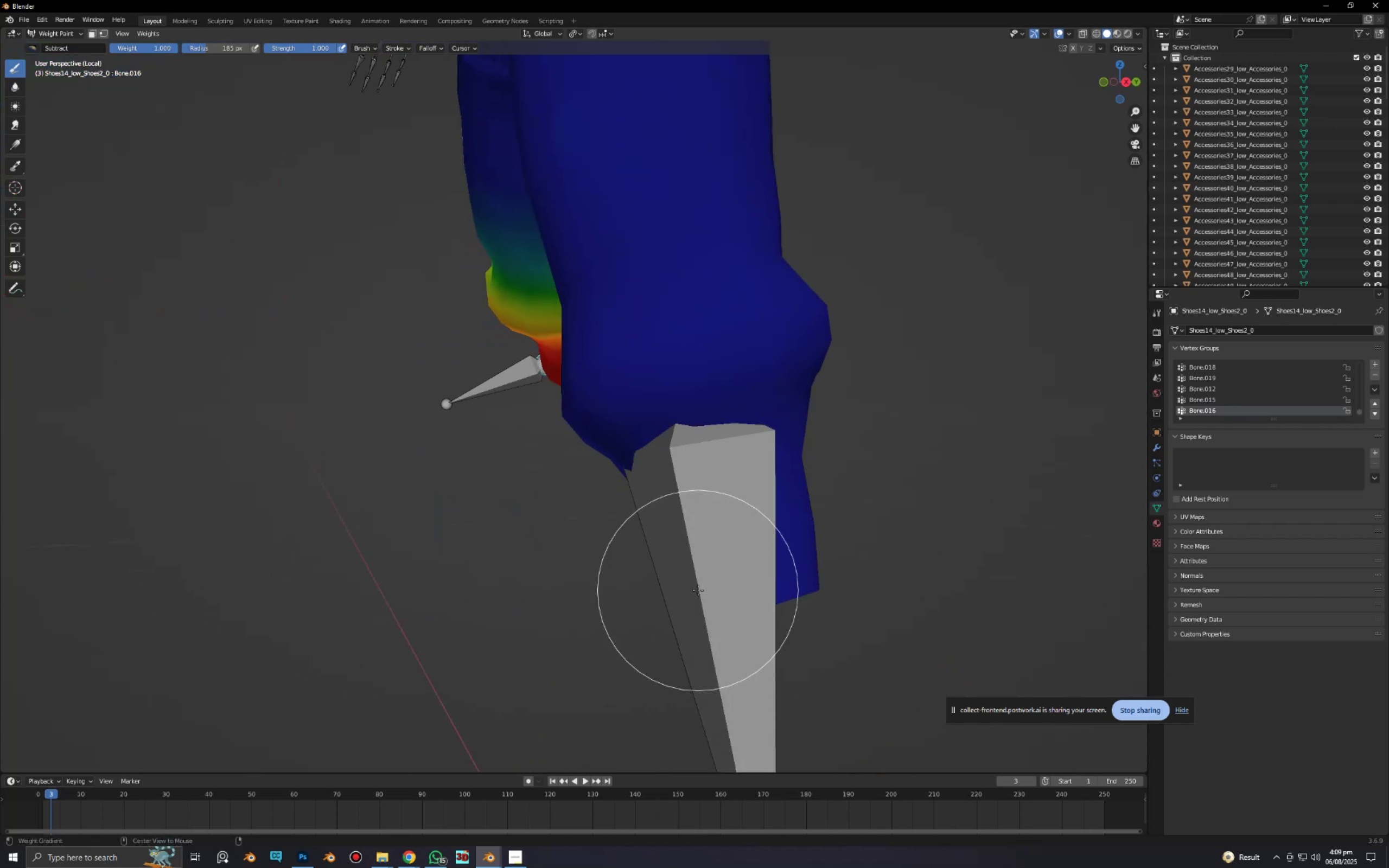 
key(Alt+Z)
 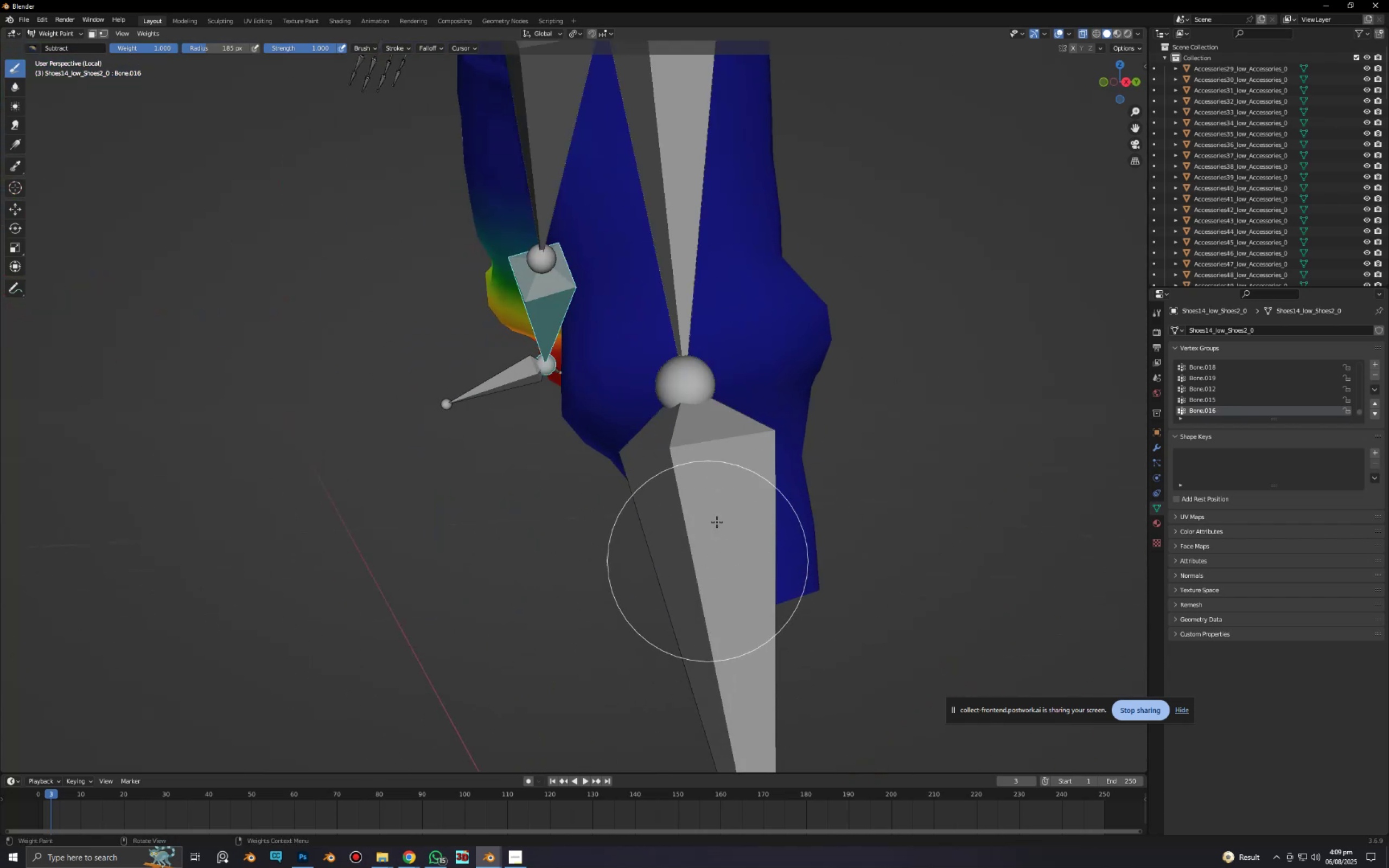 
left_click_drag(start_coordinate=[759, 447], to_coordinate=[641, 586])
 